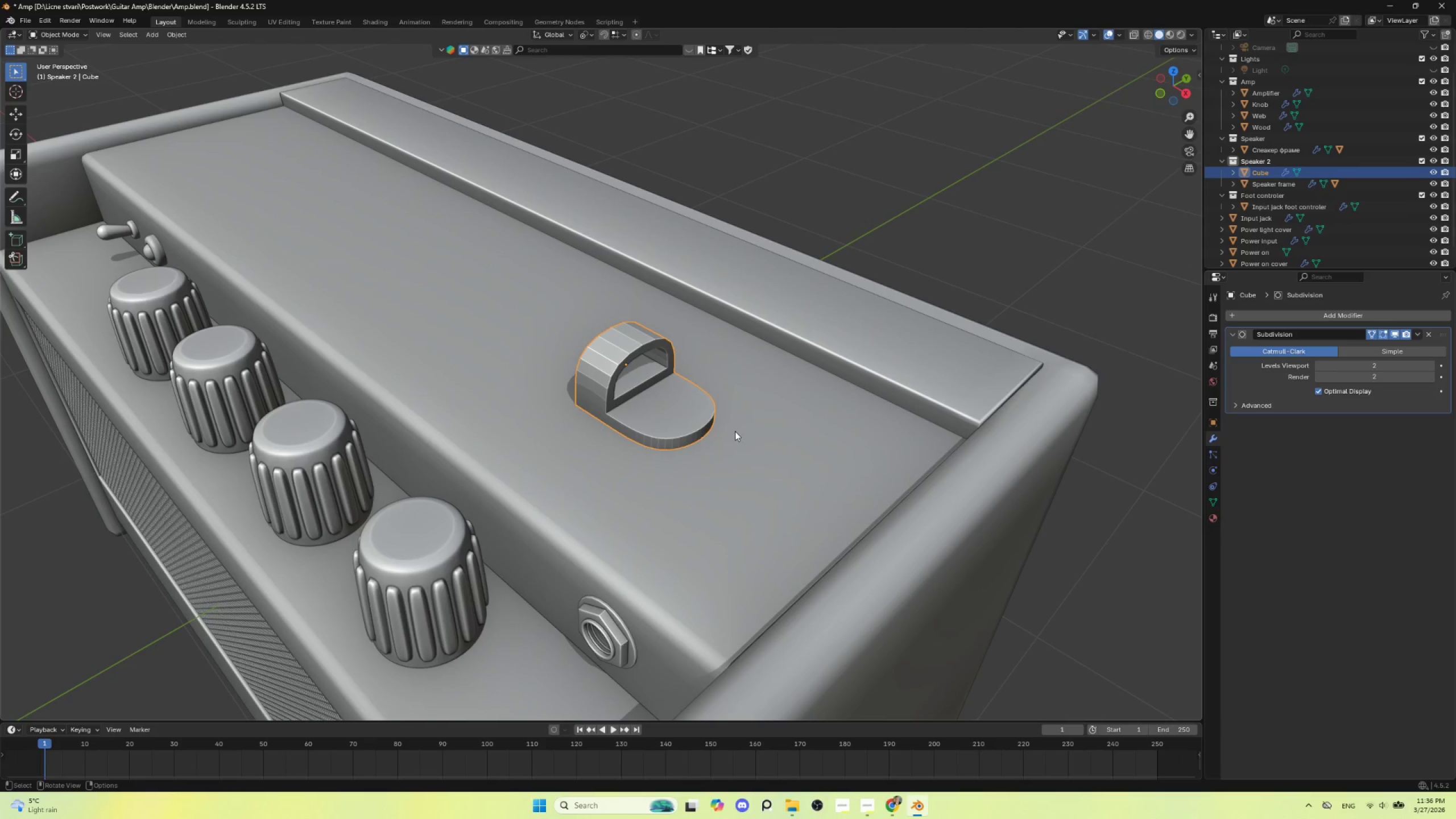 
key(Tab)
 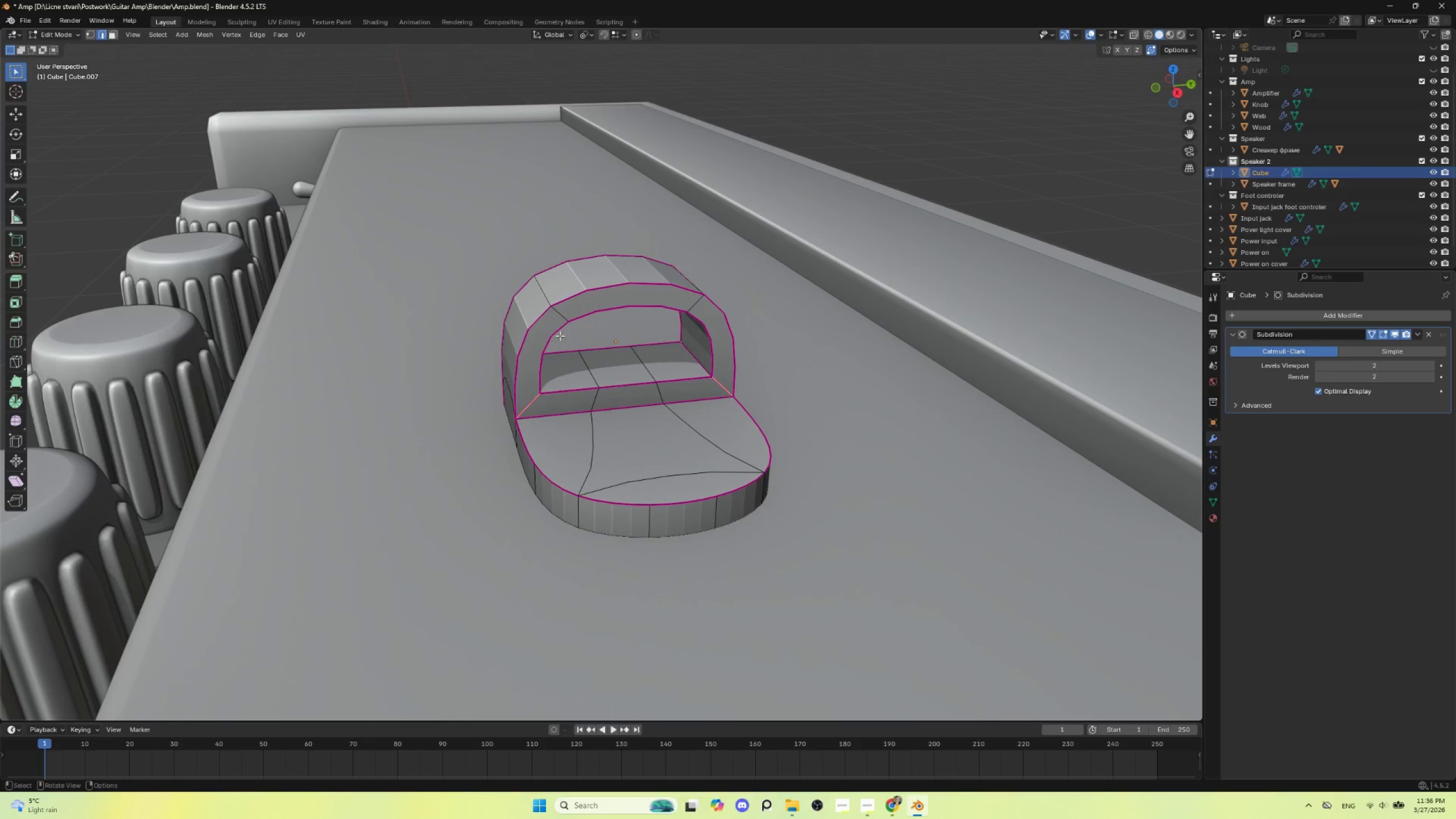 
scroll: coordinate [673, 480], scroll_direction: up, amount: 4.0
 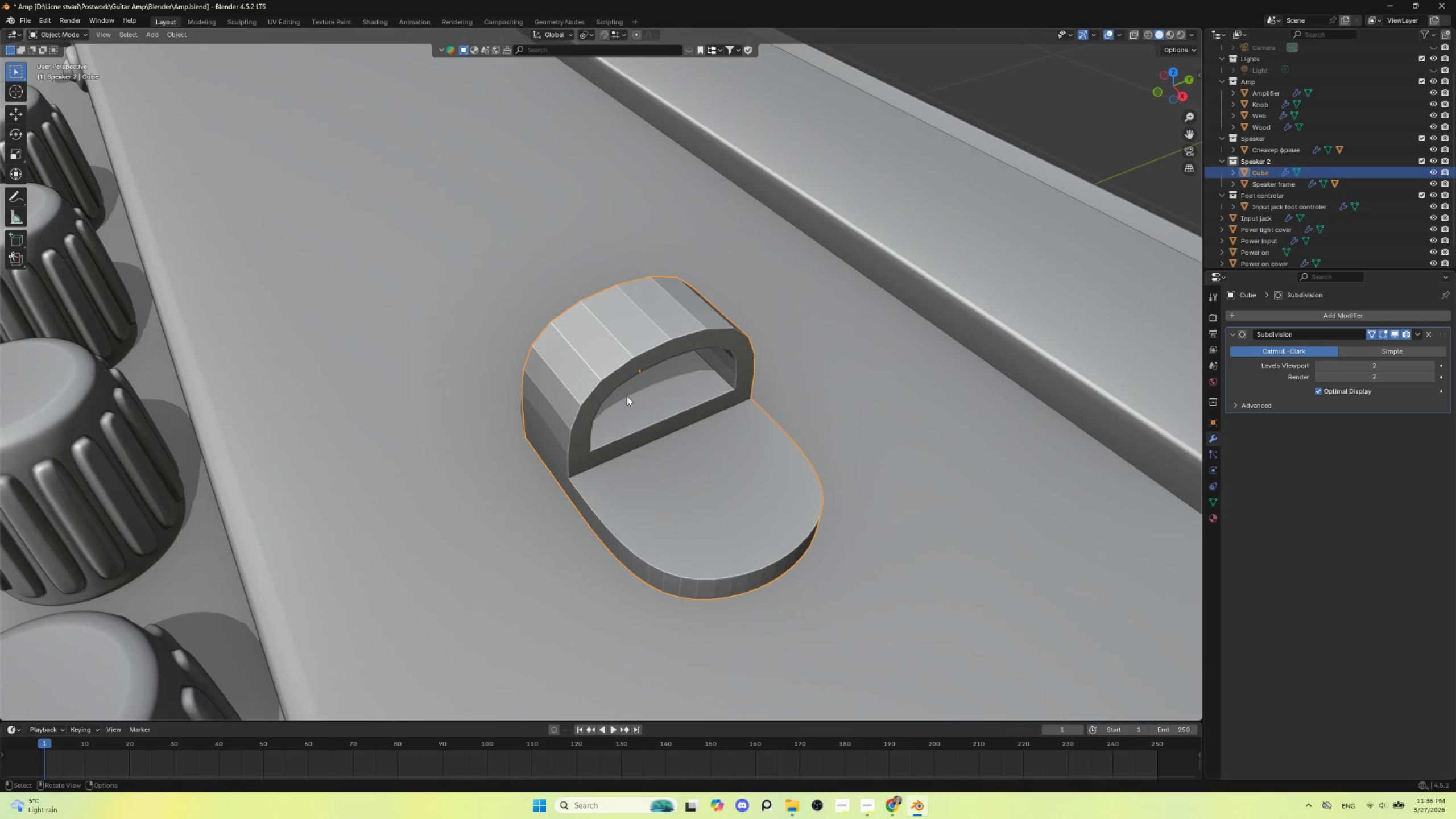 
left_click([552, 313])
 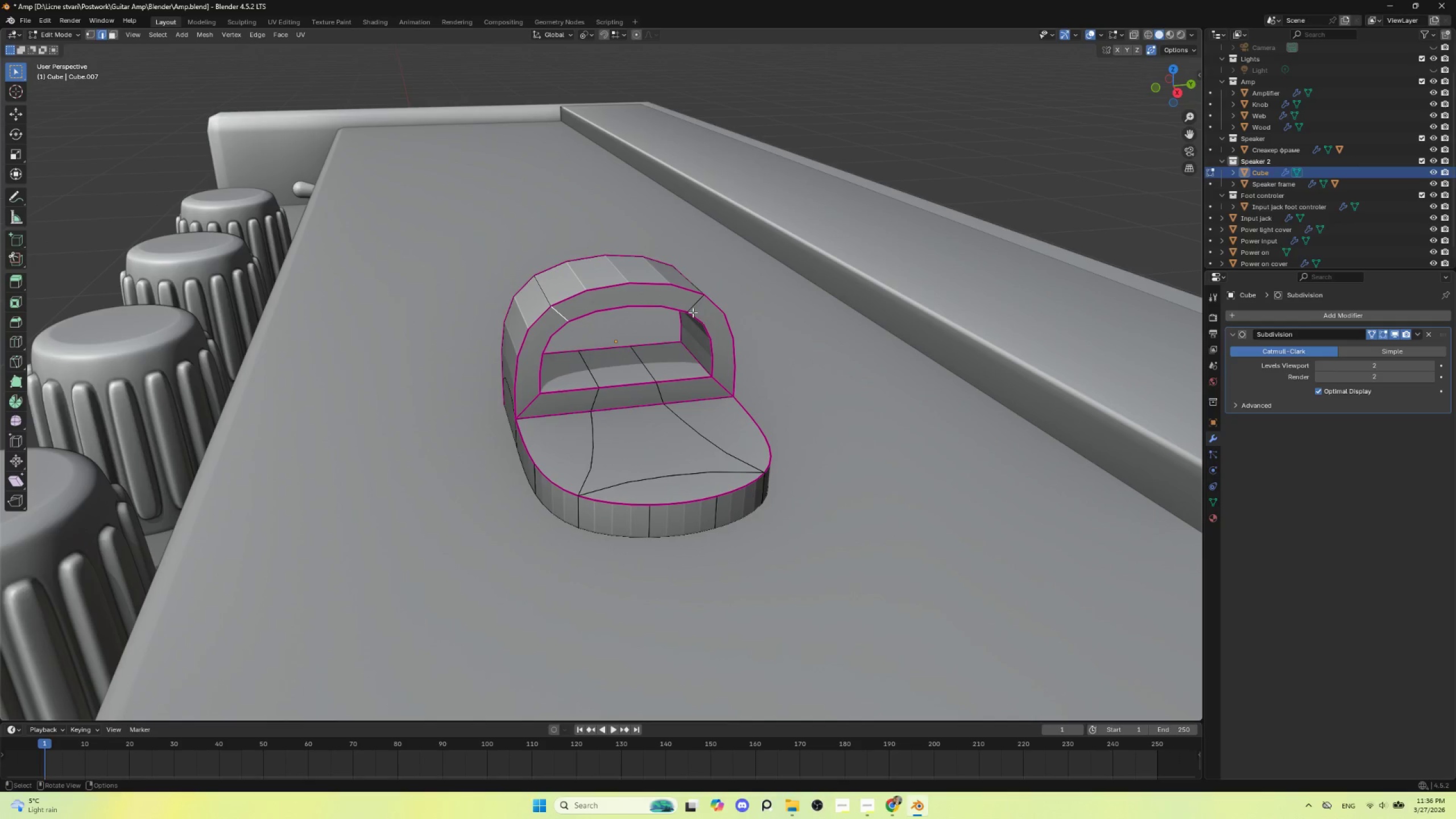 
hold_key(key=ShiftLeft, duration=0.55)
left_click([691, 302])
 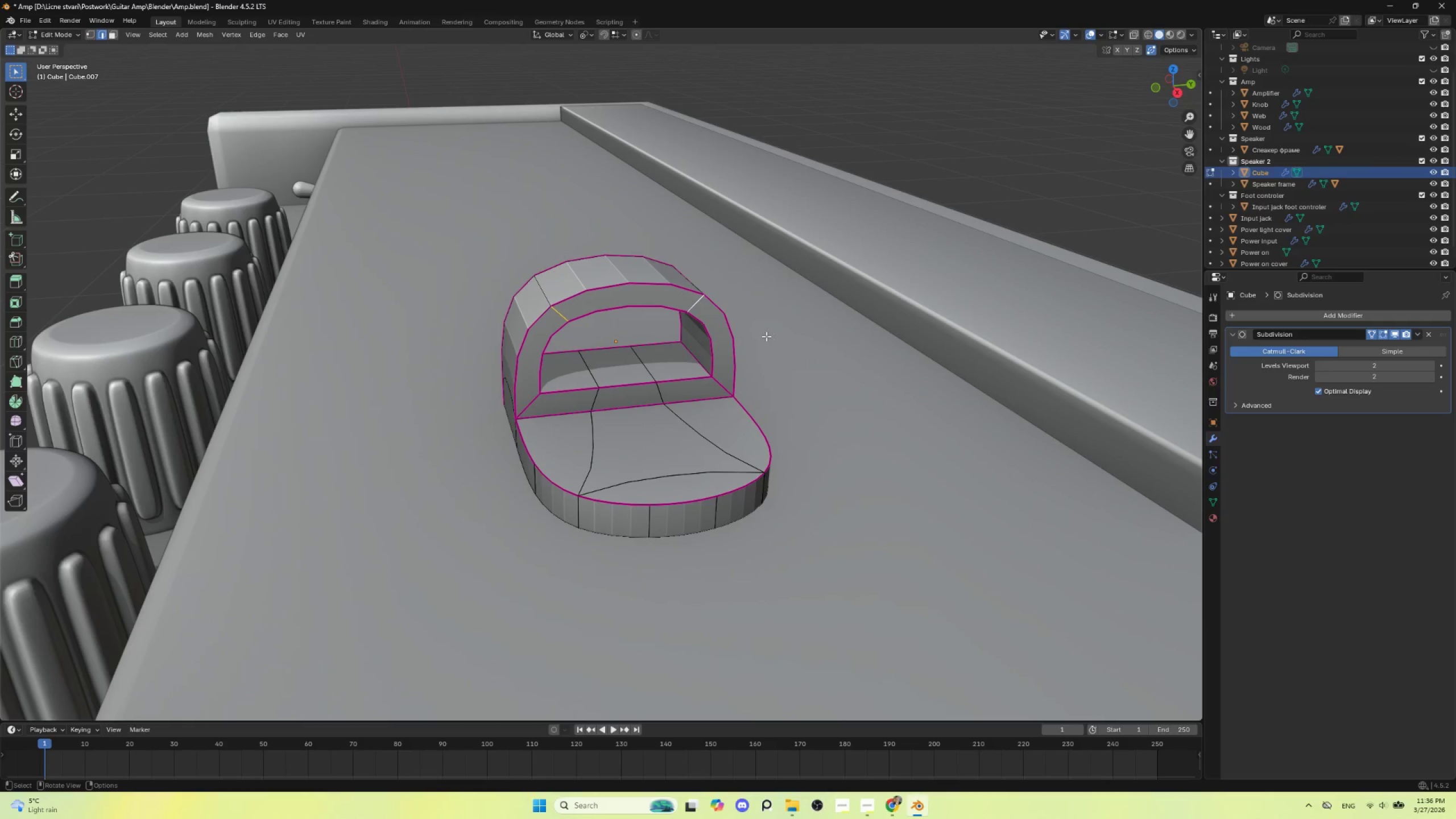 
key(Shift+E)
 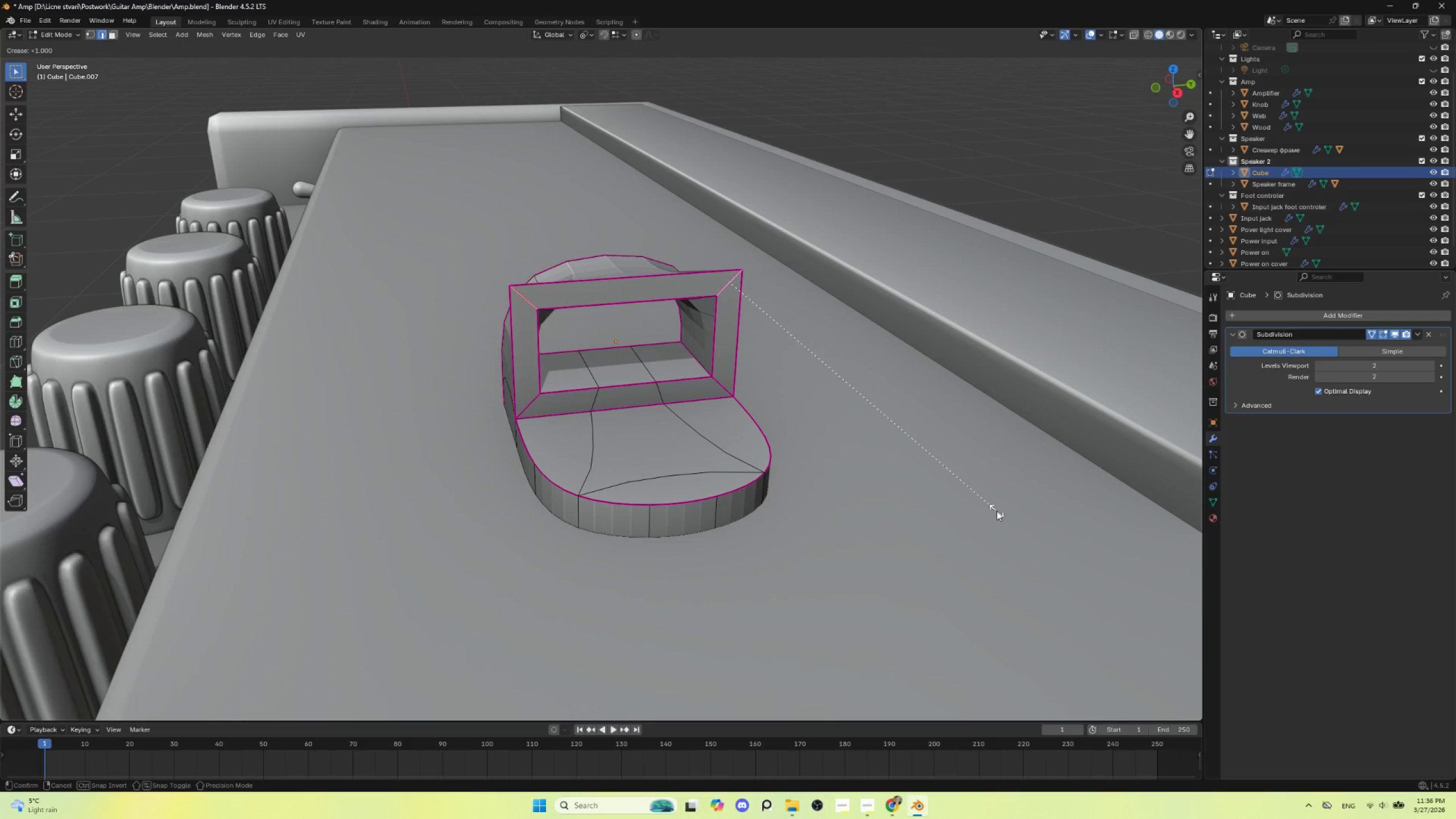 
key(Escape)
 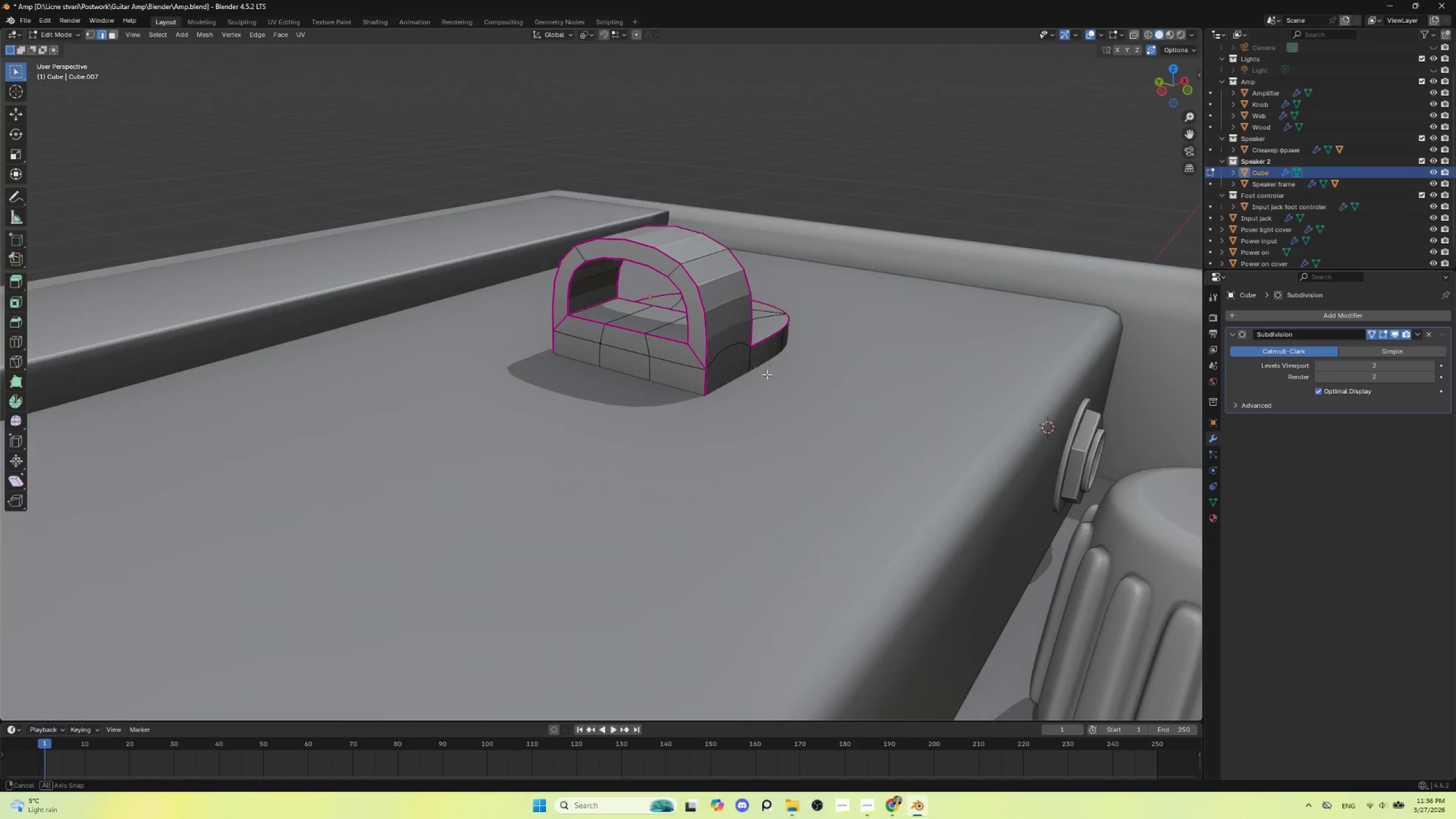 
hold_key(key=ShiftLeft, duration=1.5)
left_click([672, 268])
 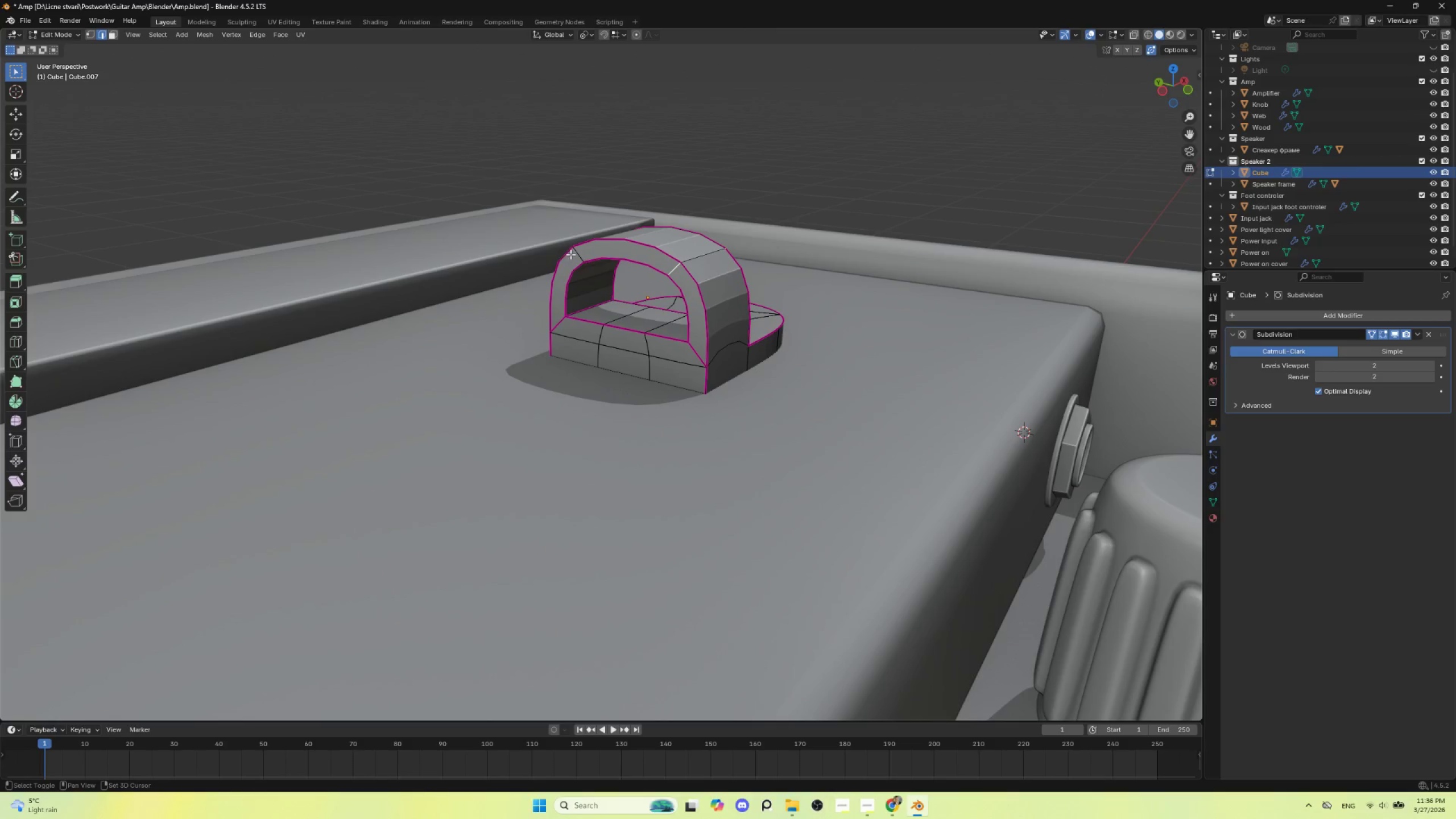 
left_click([572, 254])
 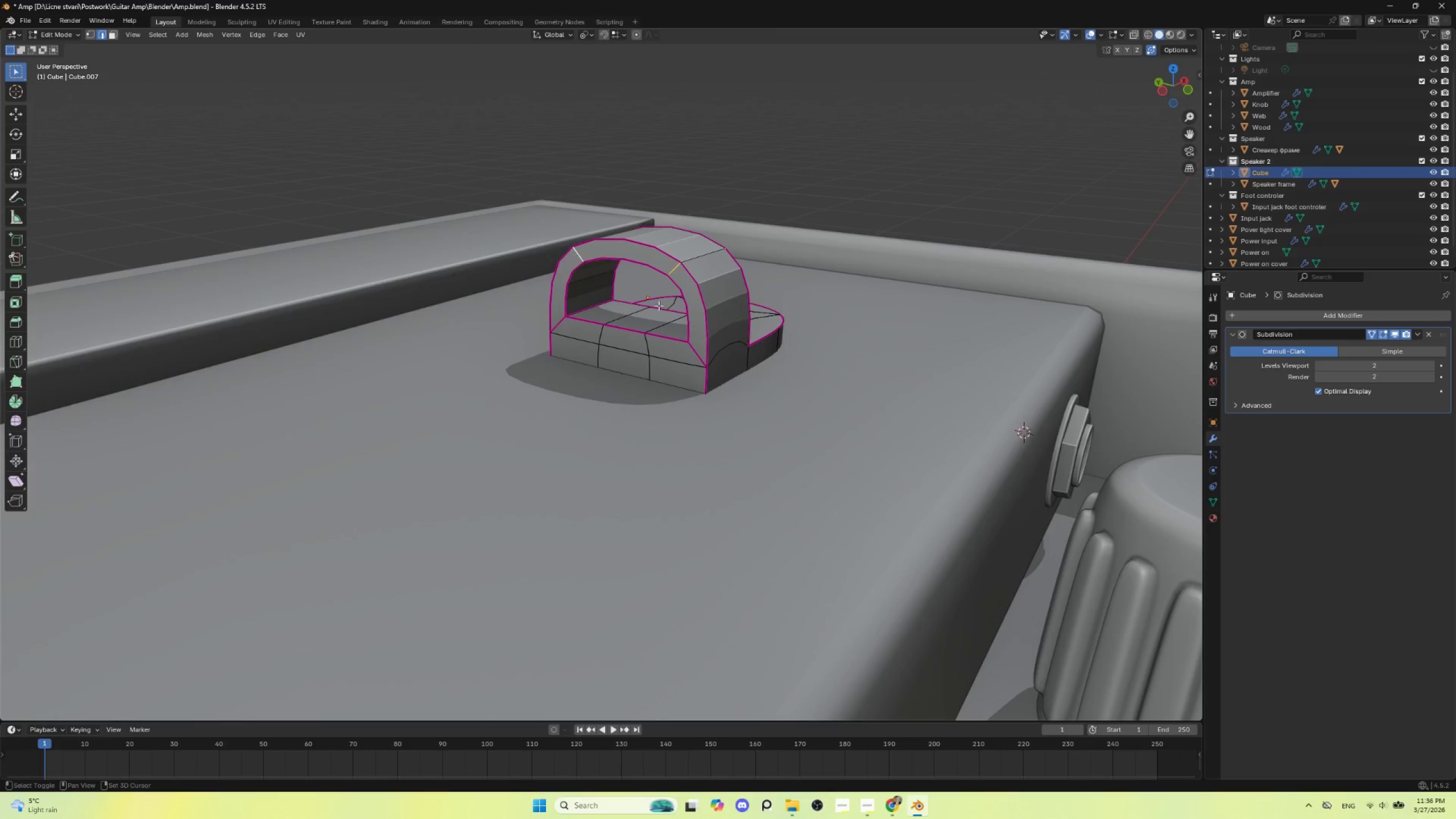 
key(Shift+ShiftLeft)
 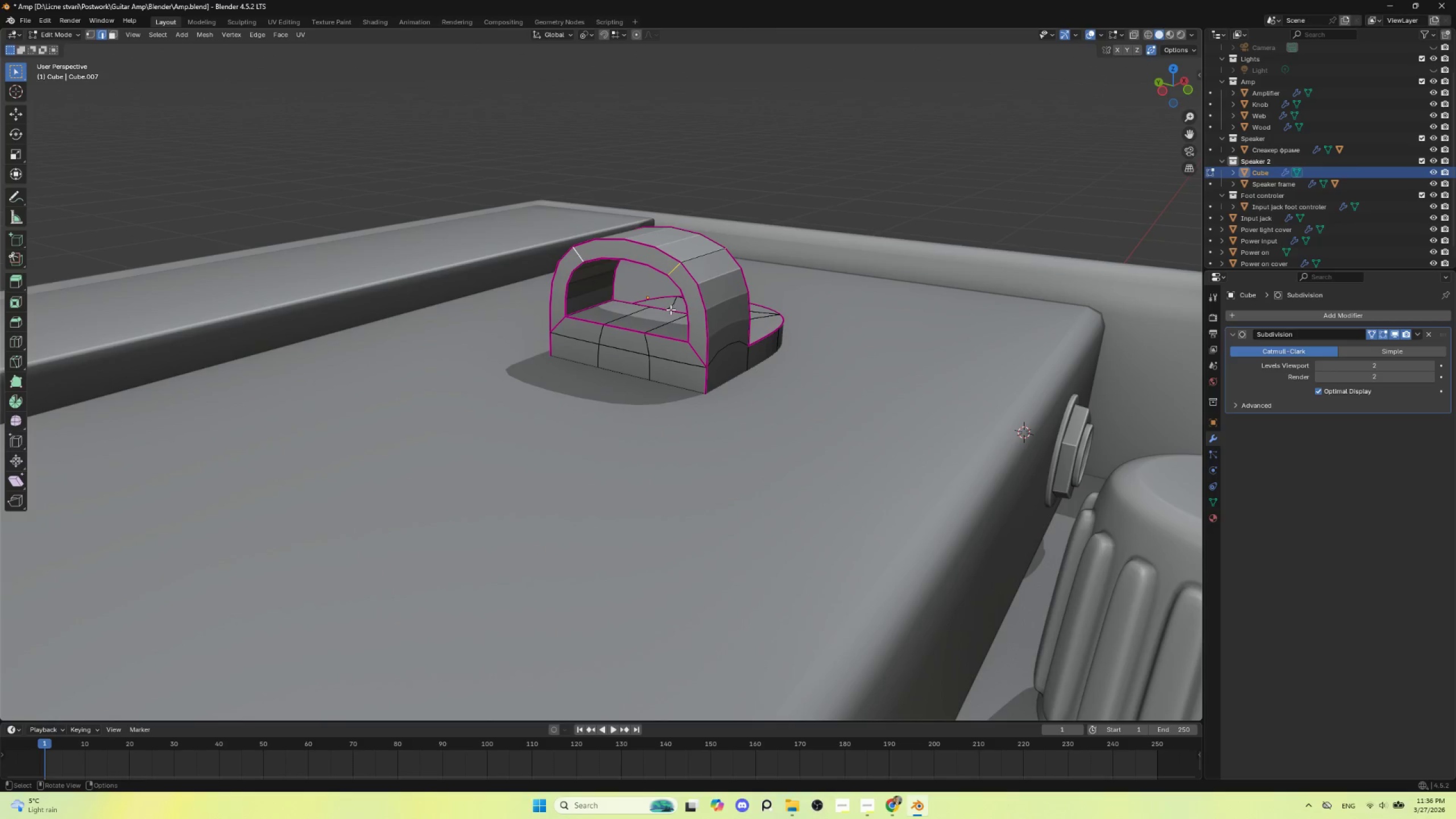 
key(Shift+ShiftLeft)
 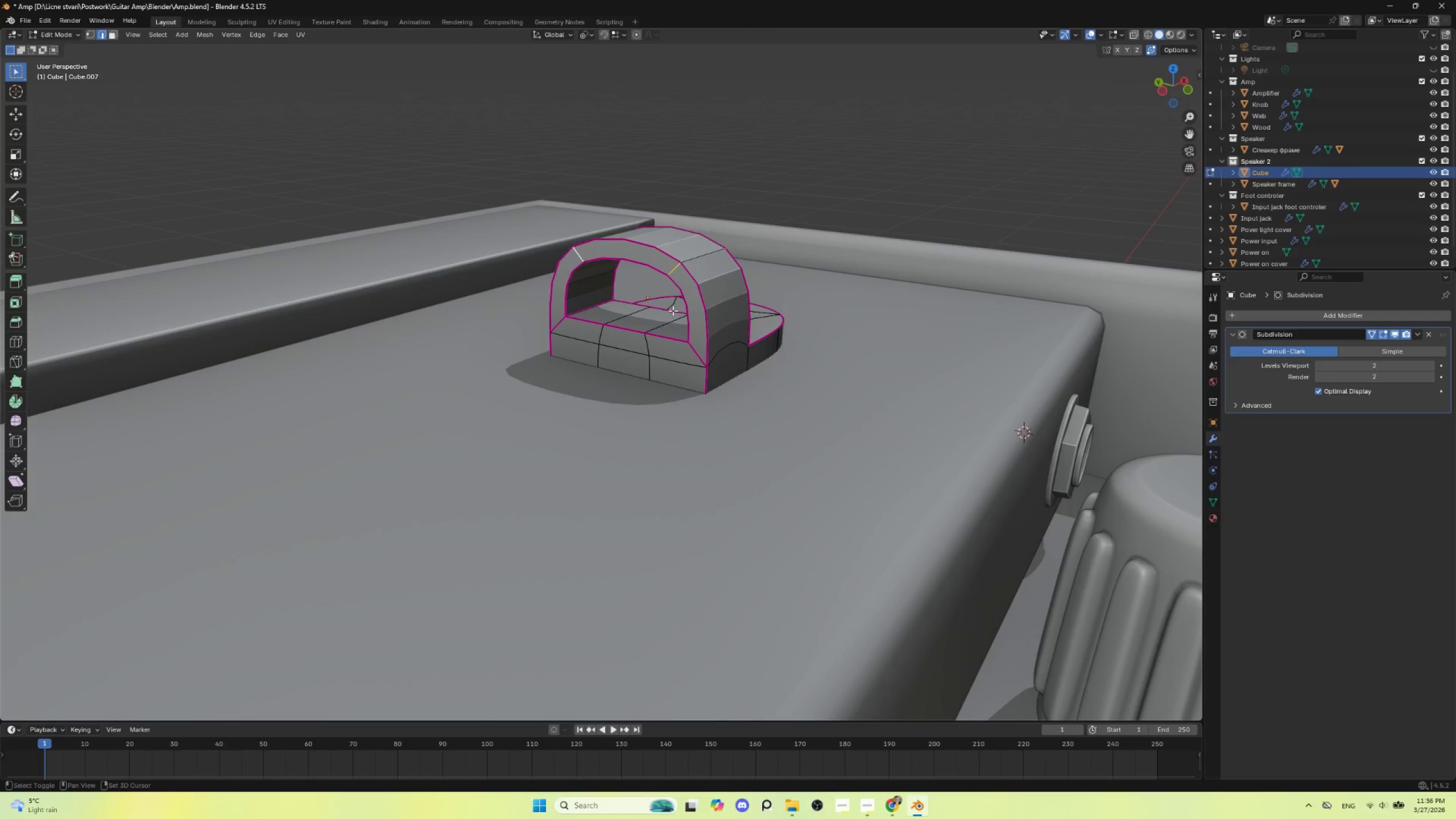 
key(Shift+E)
 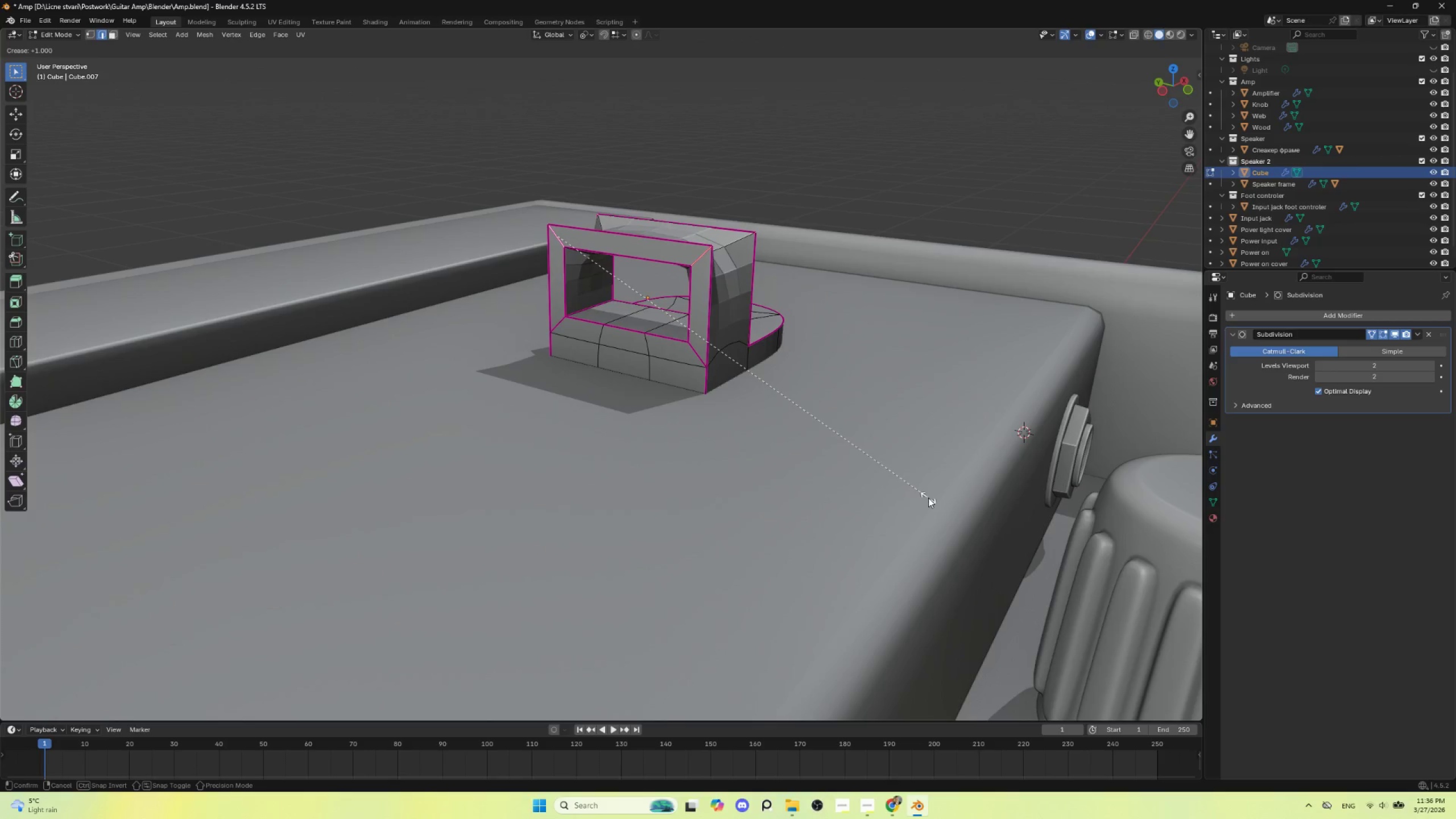 
key(Escape)
 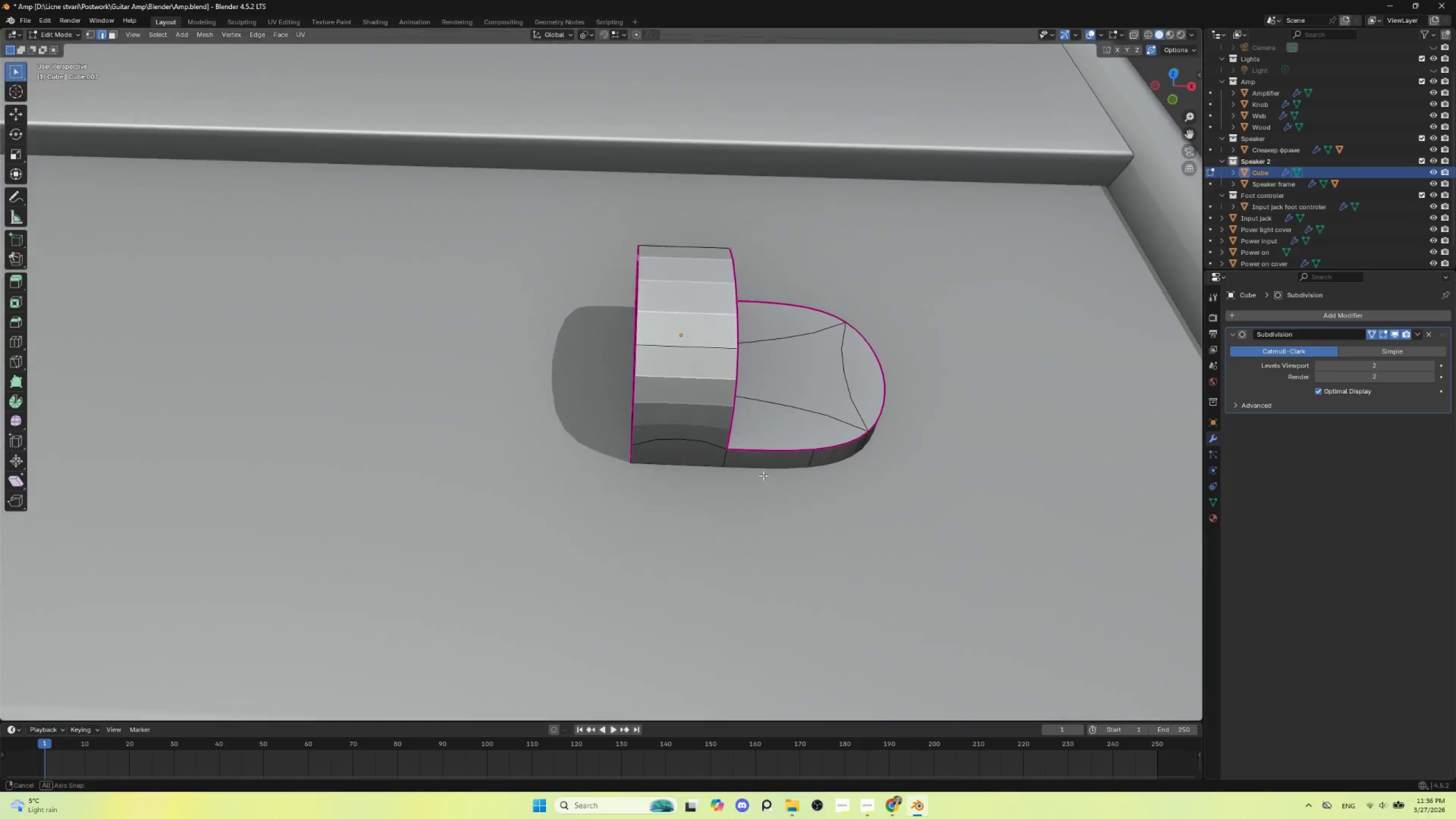 
hold_key(key=ShiftLeft, duration=0.58)
left_click([673, 342])
 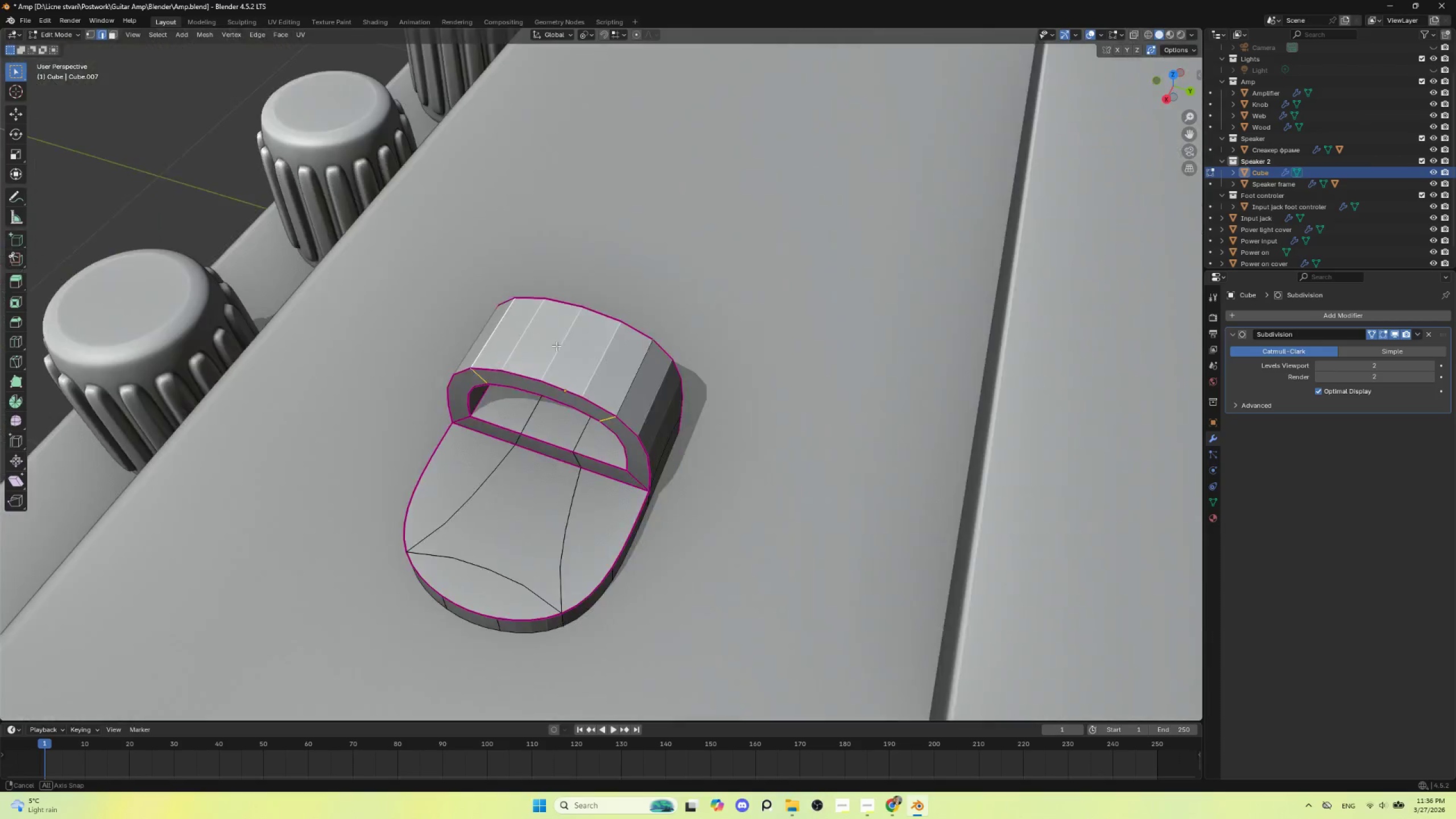 
hold_key(key=ShiftLeft, duration=0.67)
left_click([636, 375])
 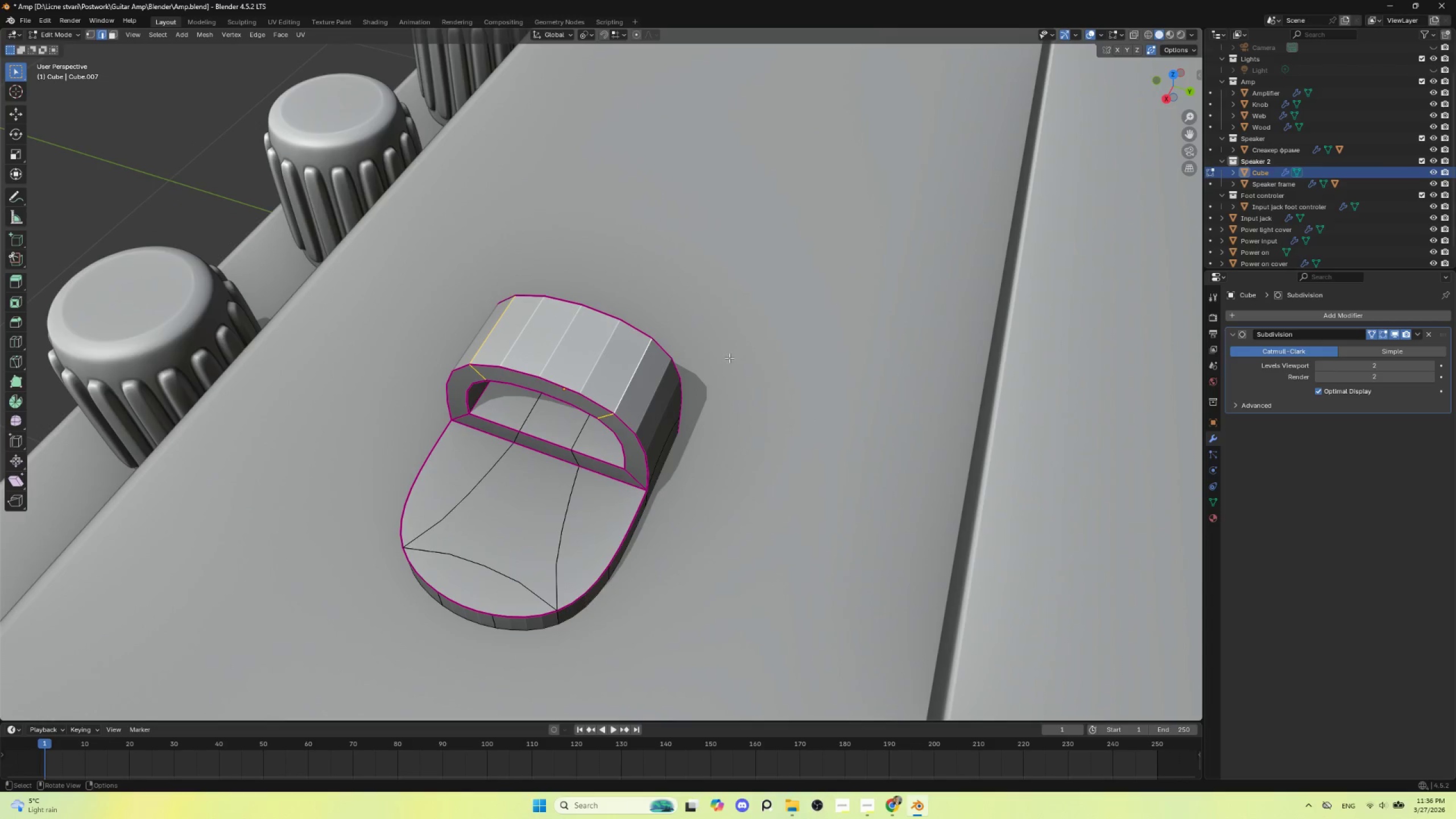 
key(Shift+E)
 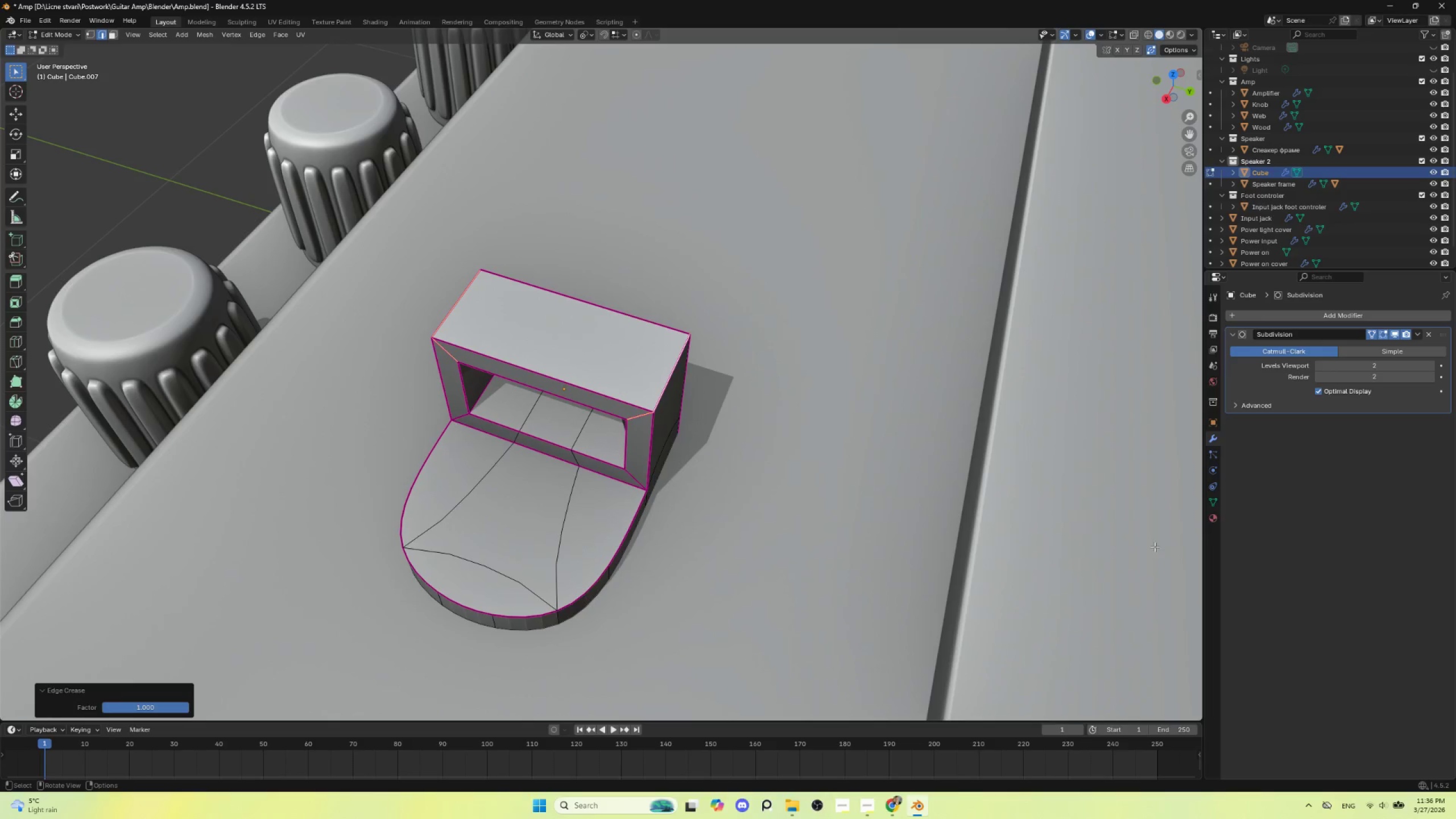 
key(Tab)
 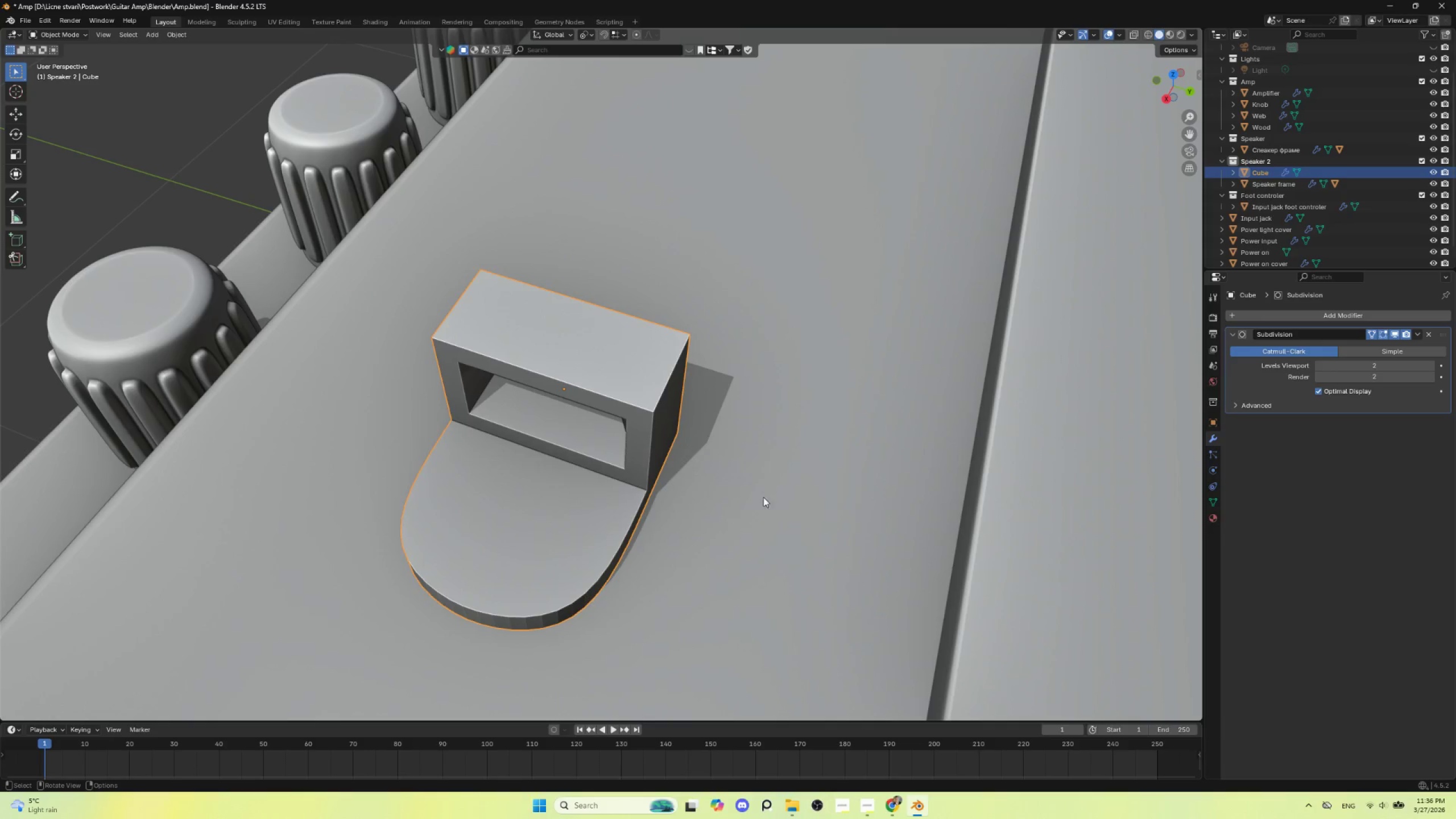 
scroll: coordinate [763, 493], scroll_direction: down, amount: 3.0
 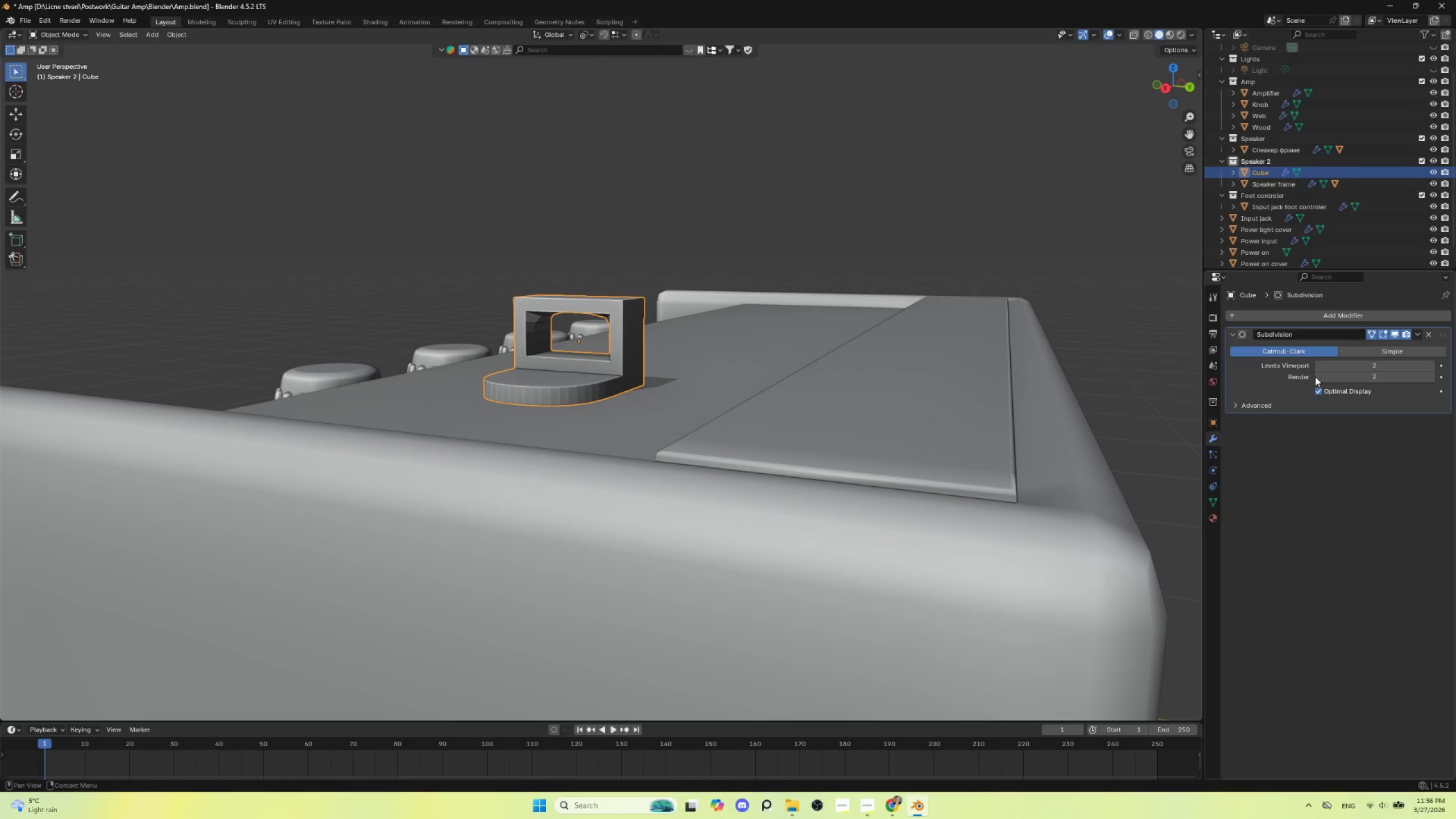 
left_click([1319, 364])
 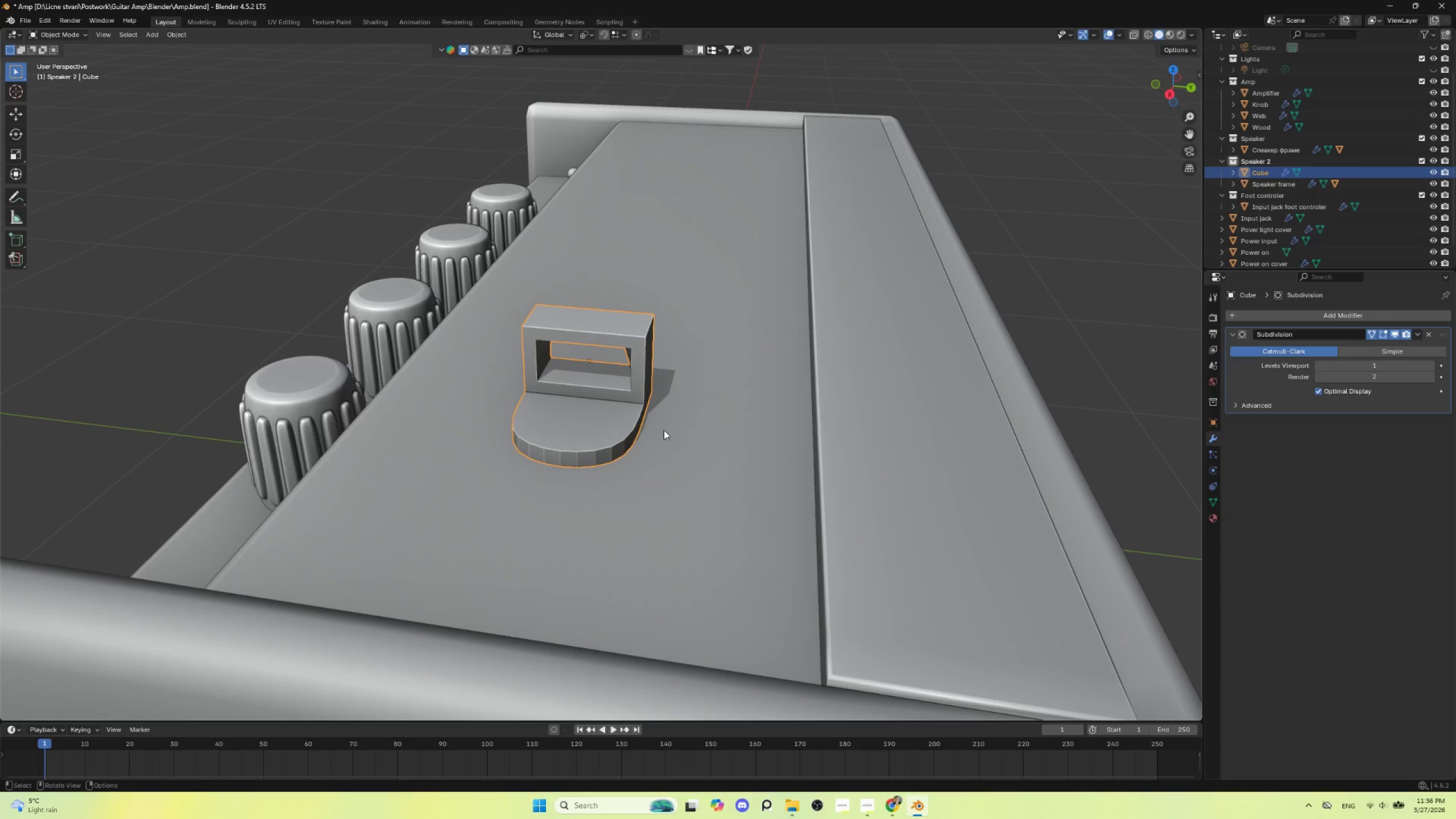 
scroll: coordinate [631, 456], scroll_direction: up, amount: 6.0
 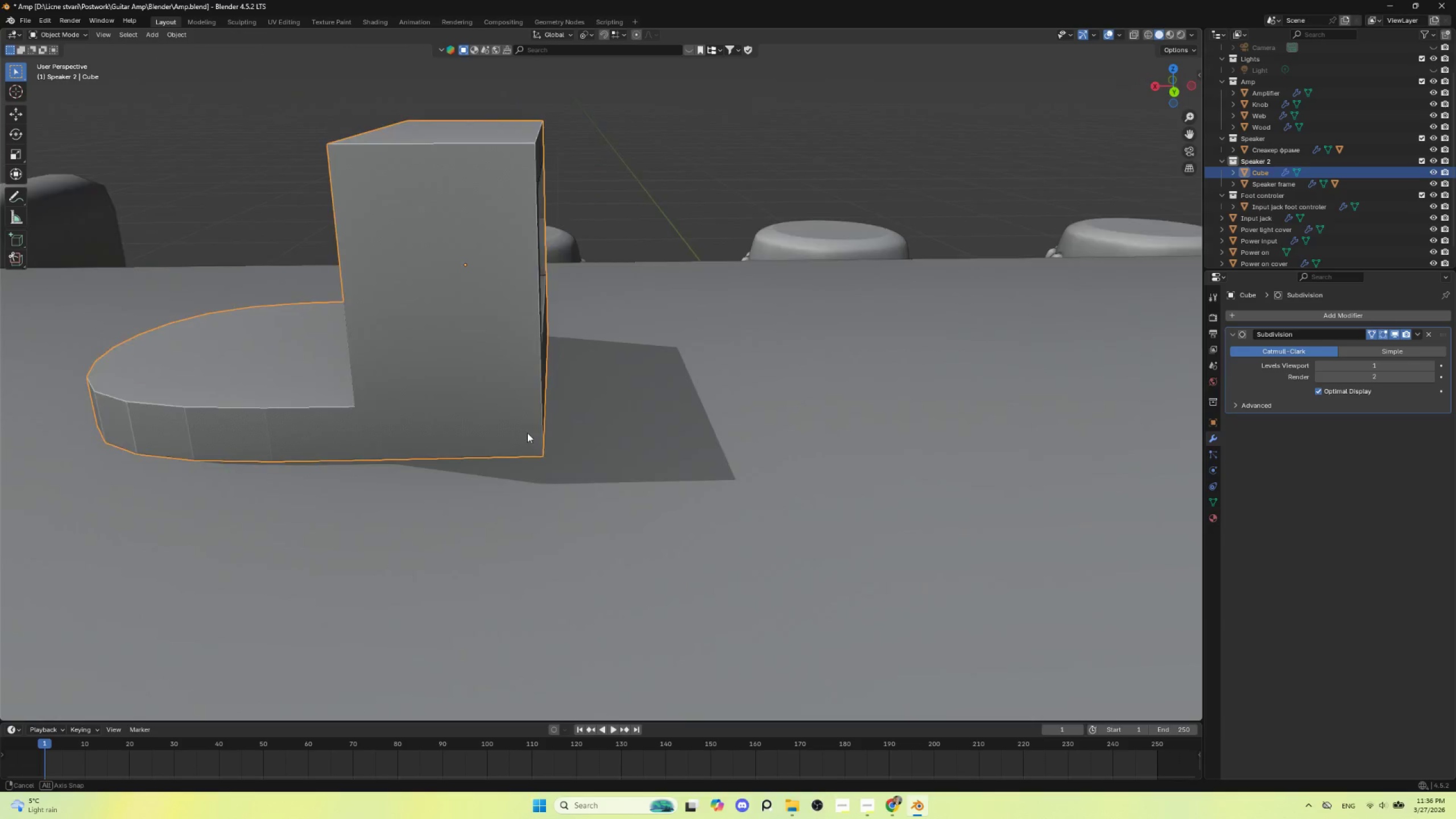 
key(Tab)
 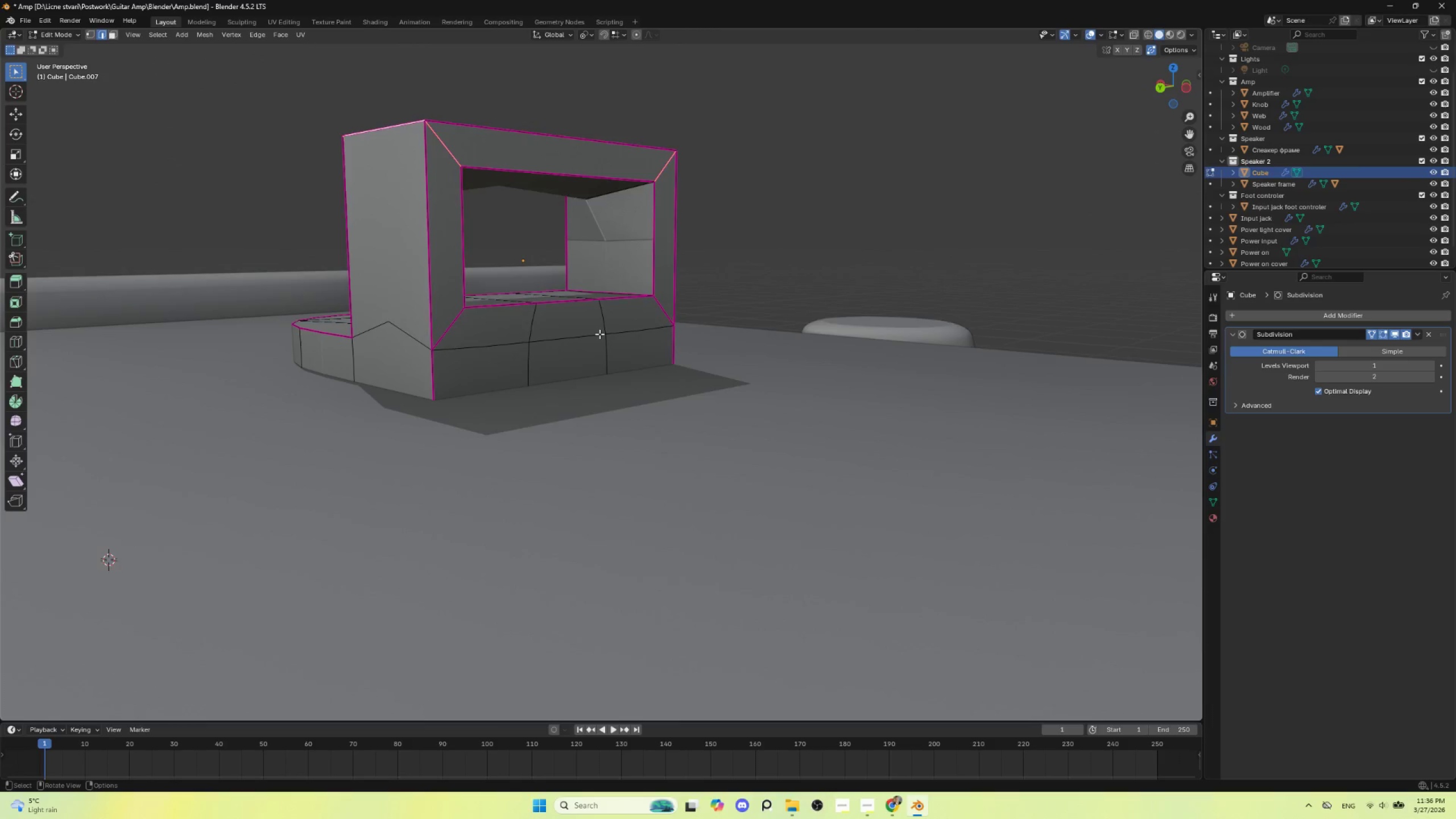 
hold_key(key=ShiftLeft, duration=0.55)
 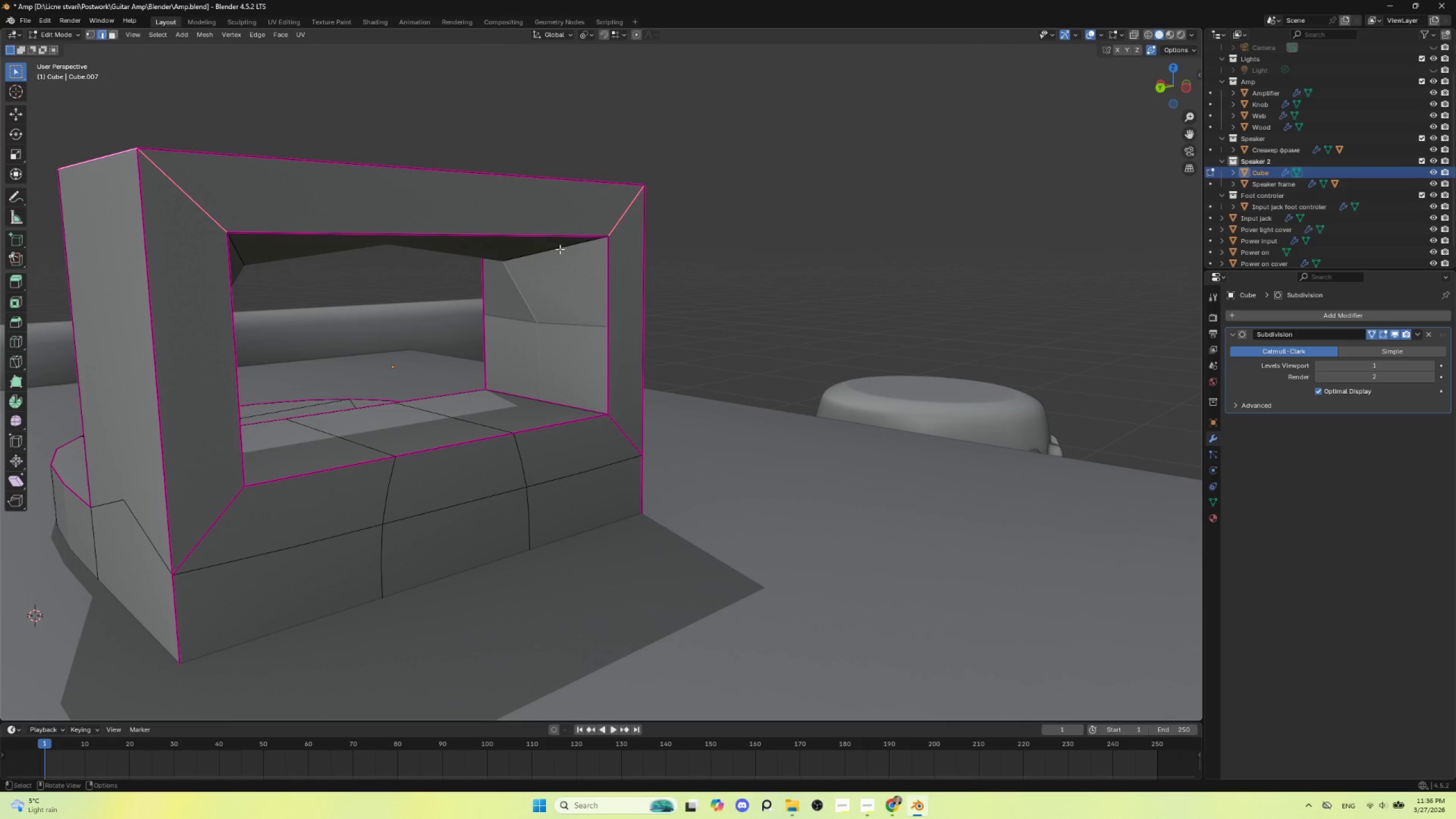 
scroll: coordinate [599, 334], scroll_direction: up, amount: 3.0
 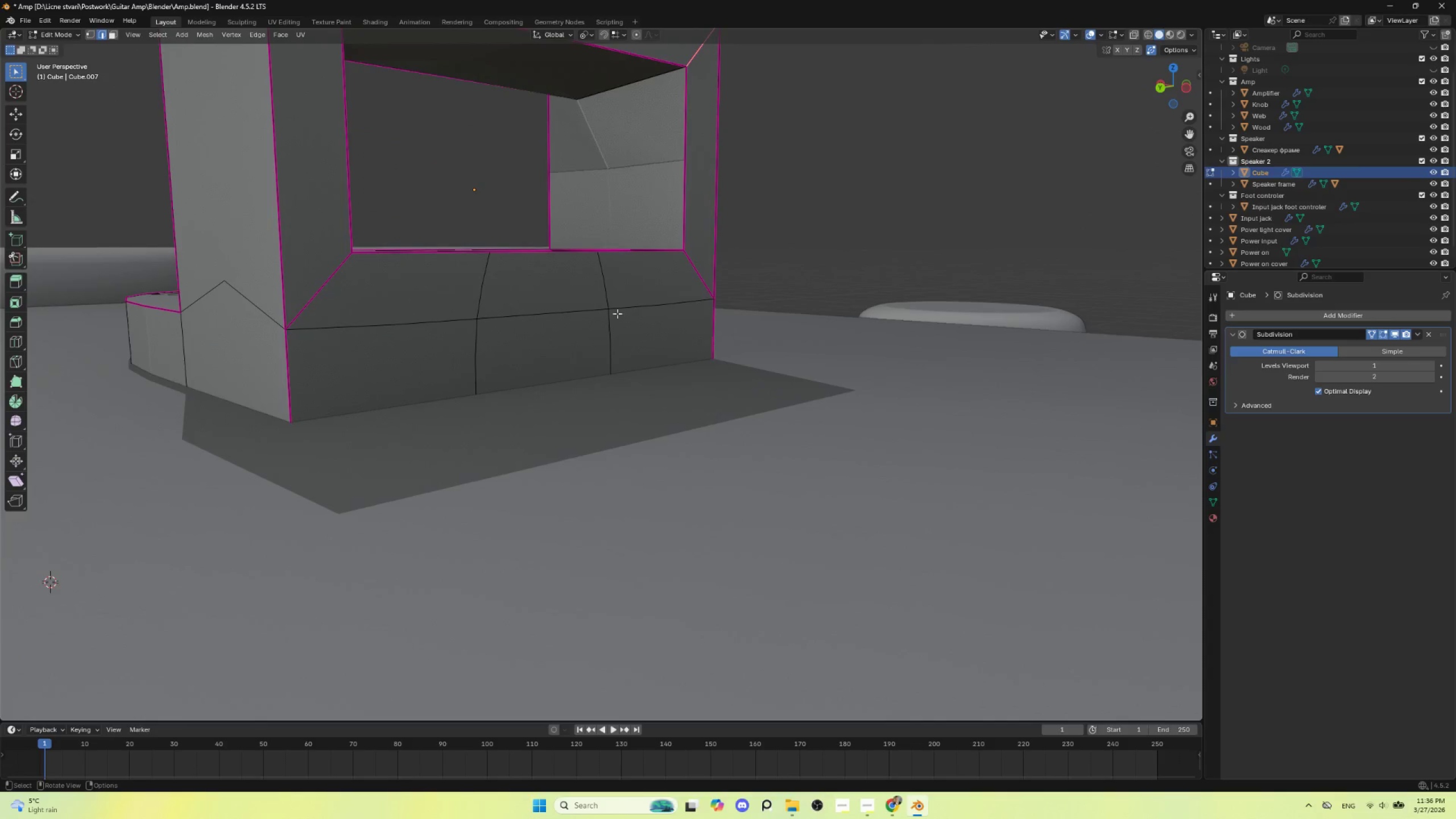 
left_click([560, 249])
 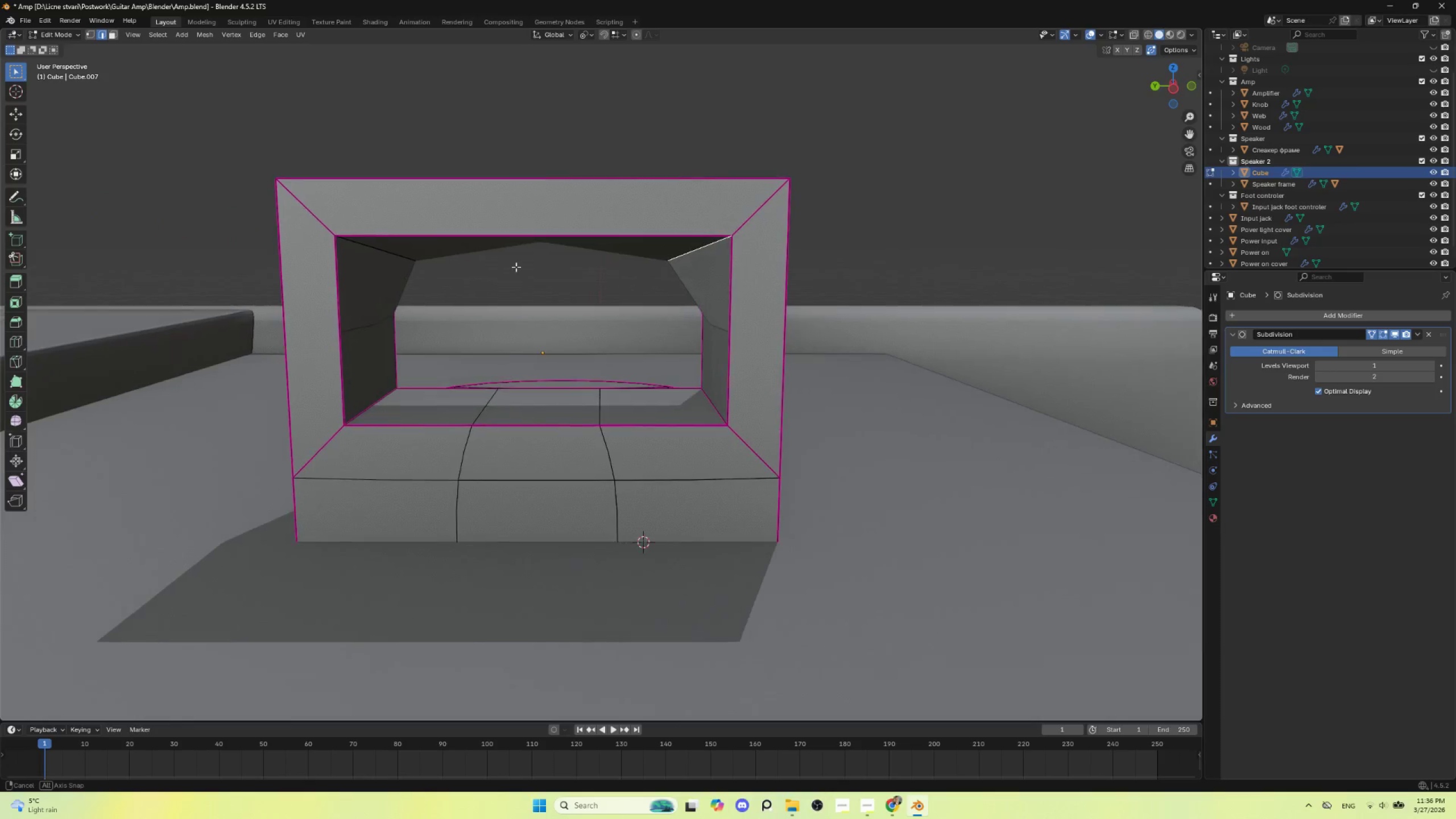 
hold_key(key=ShiftLeft, duration=0.69)
left_click([383, 258])
 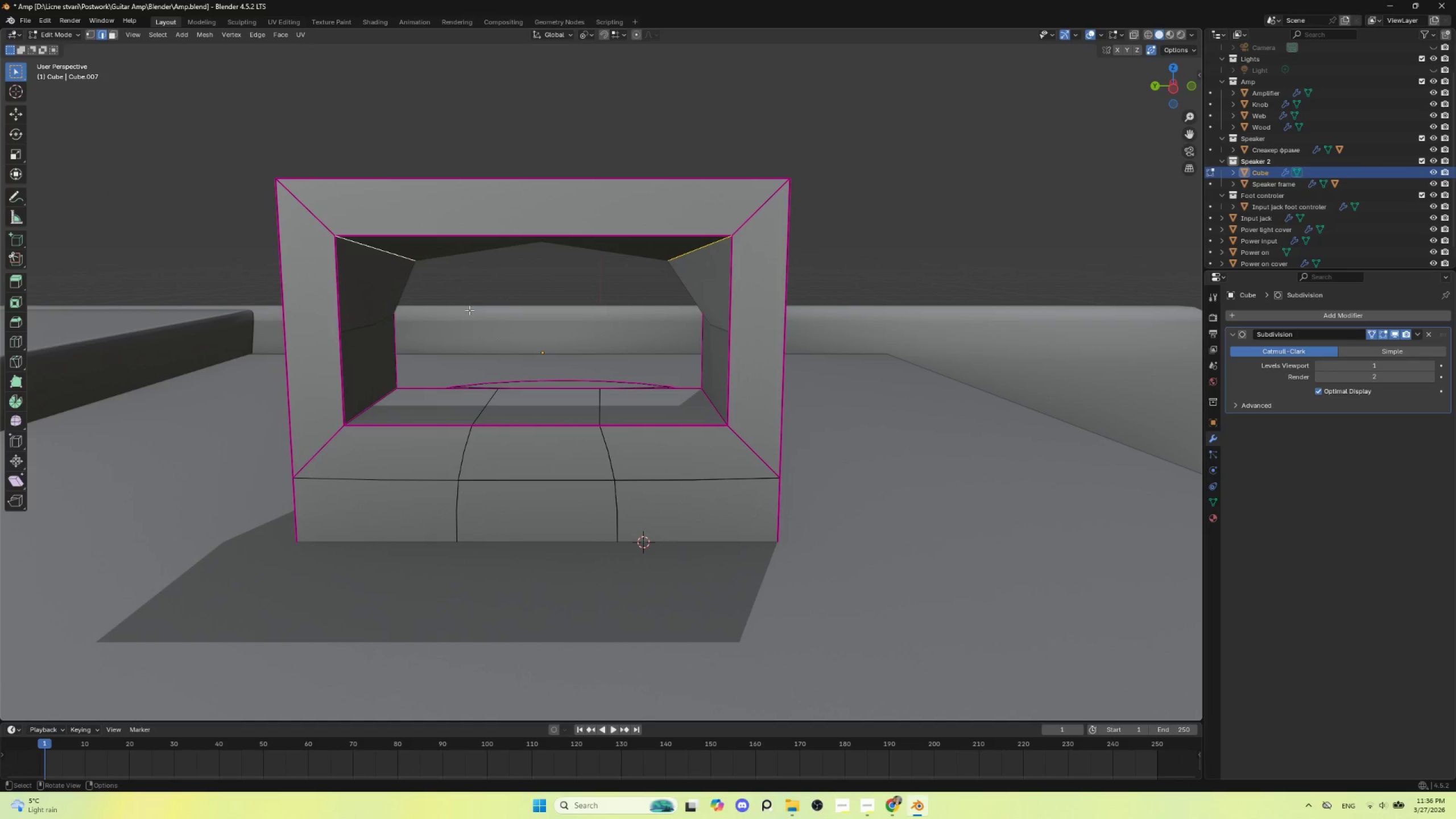 
key(Shift+E)
 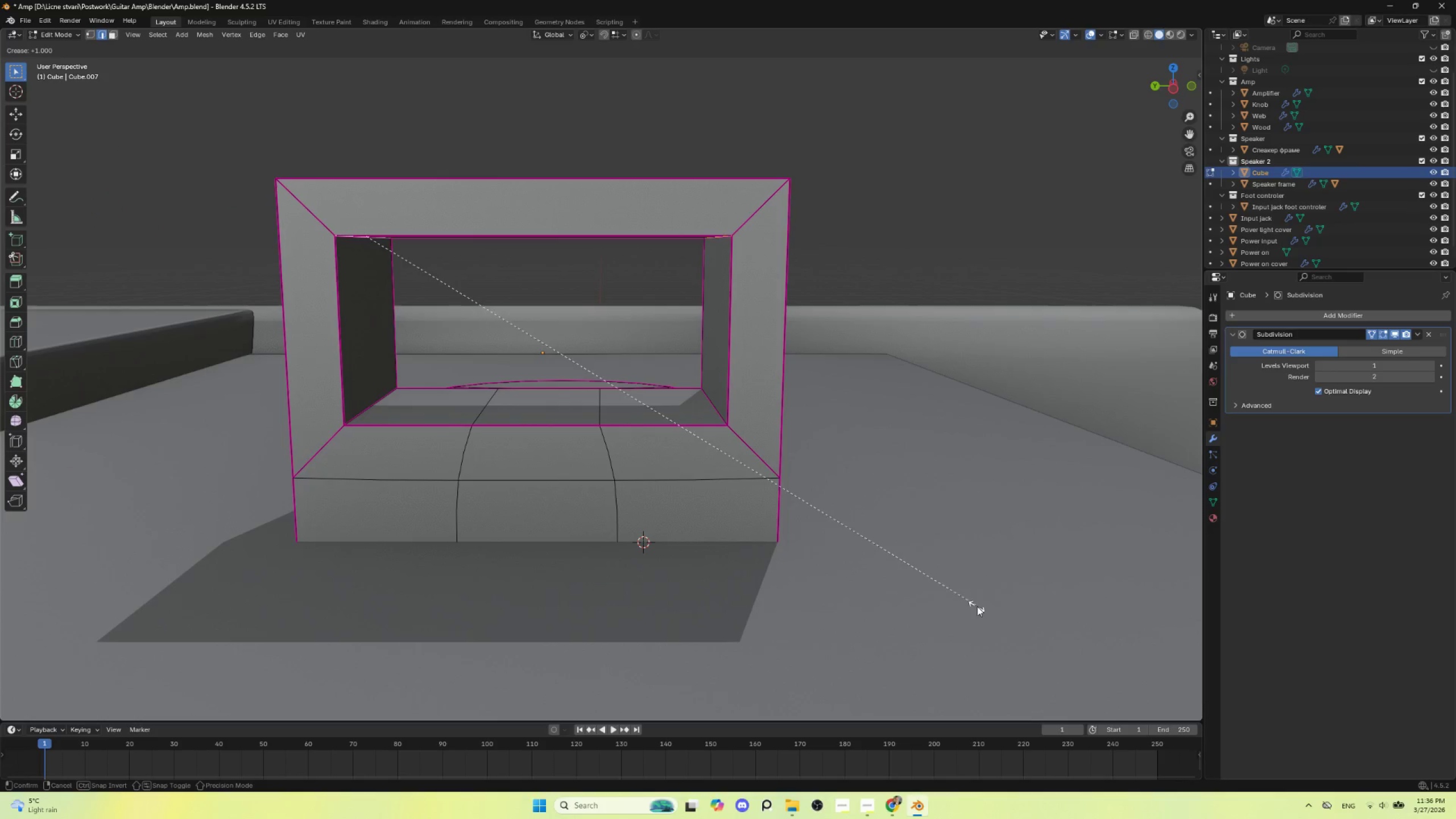 
left_click([979, 607])
 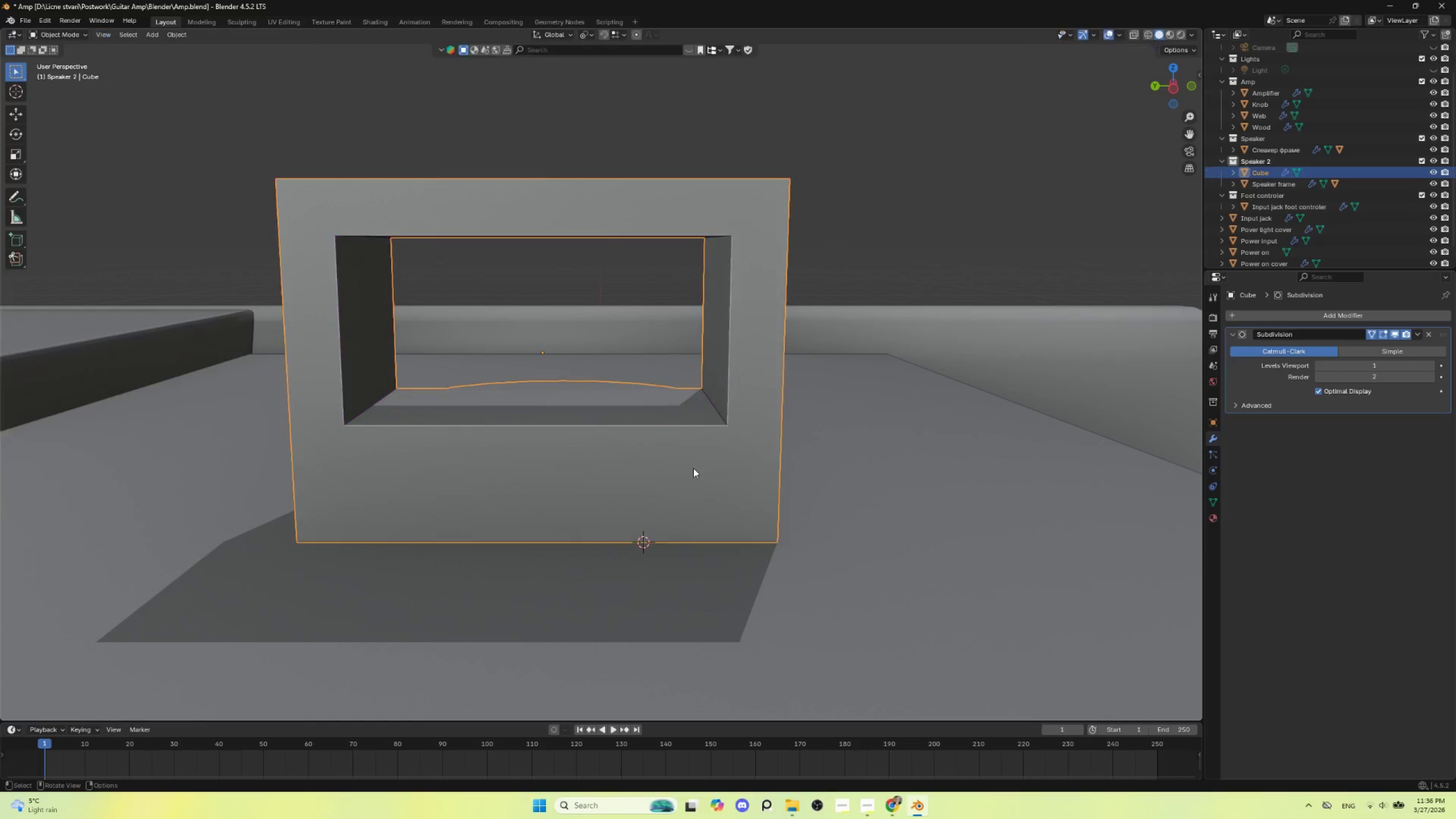 
key(Tab)
 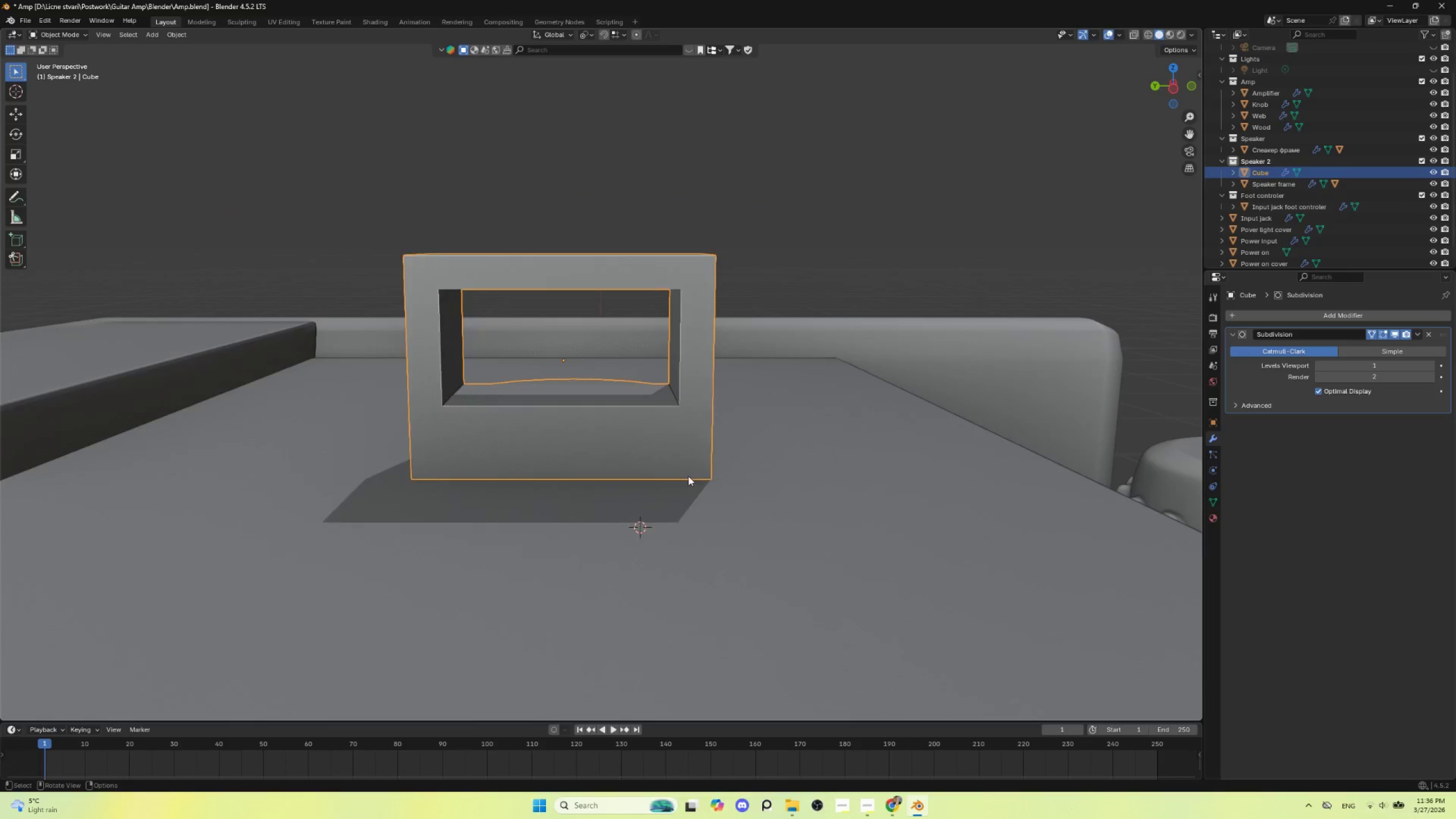 
scroll: coordinate [598, 529], scroll_direction: down, amount: 8.0
 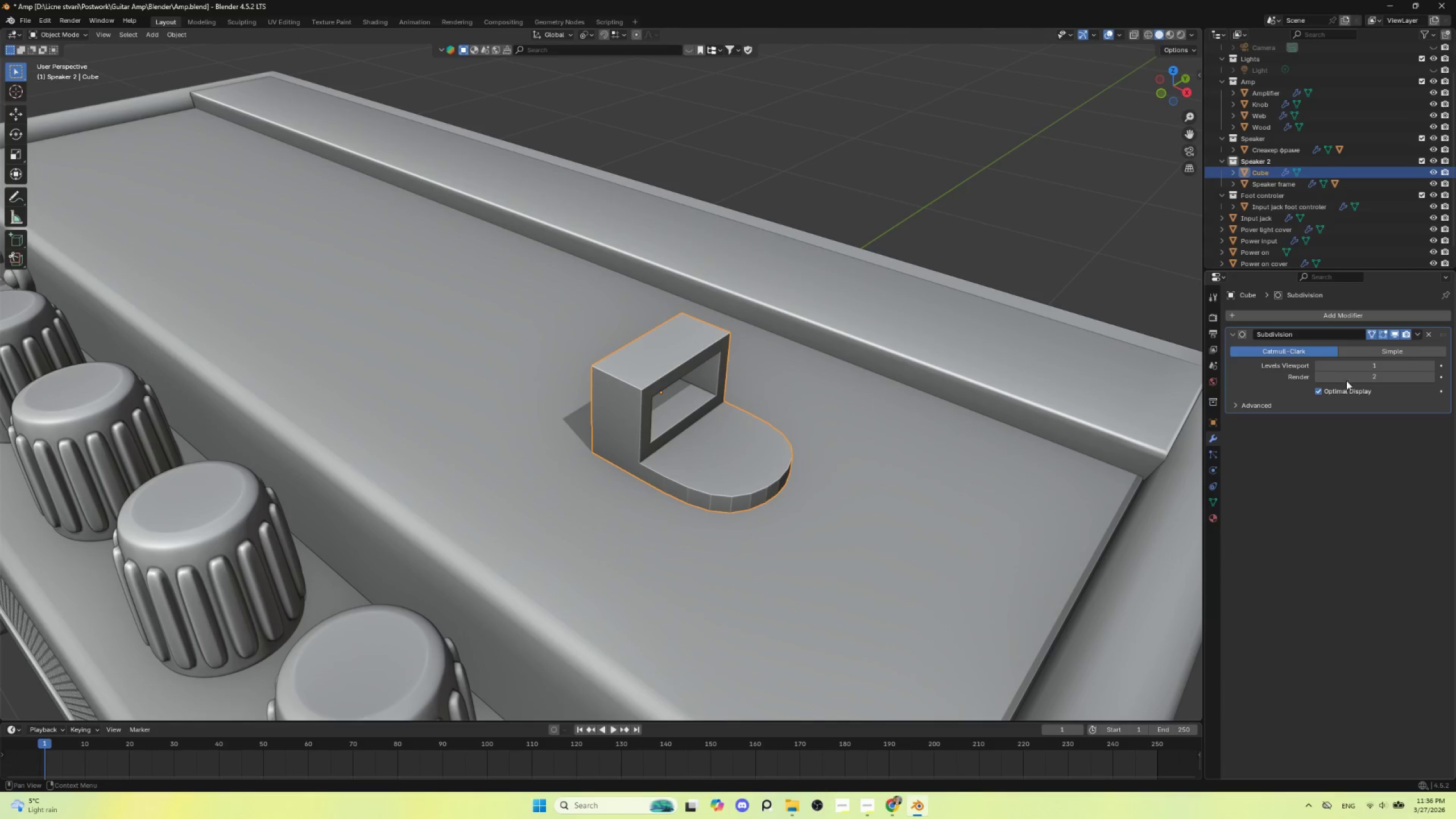 
key(Control+A)
 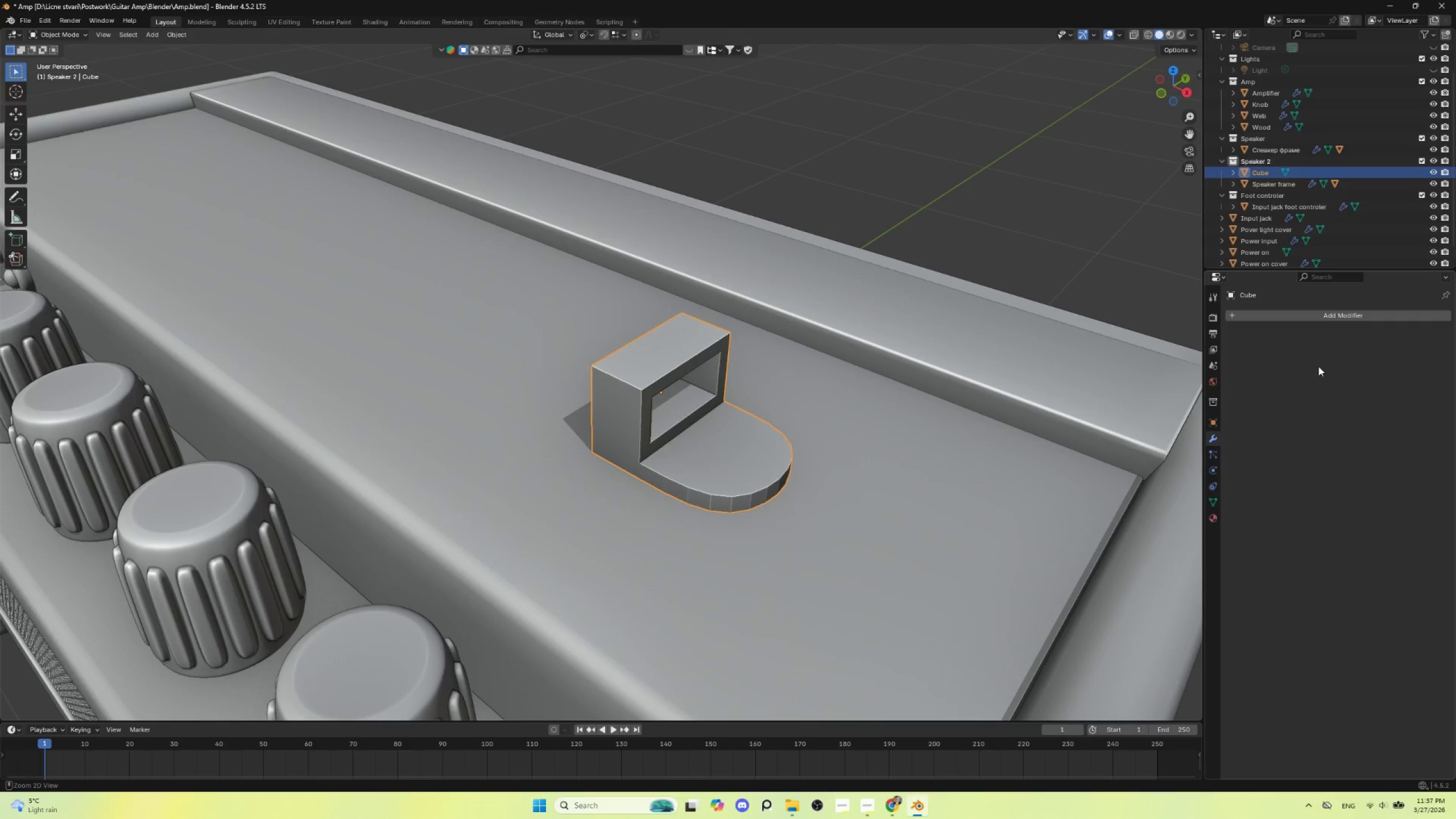 
key(Tab)
 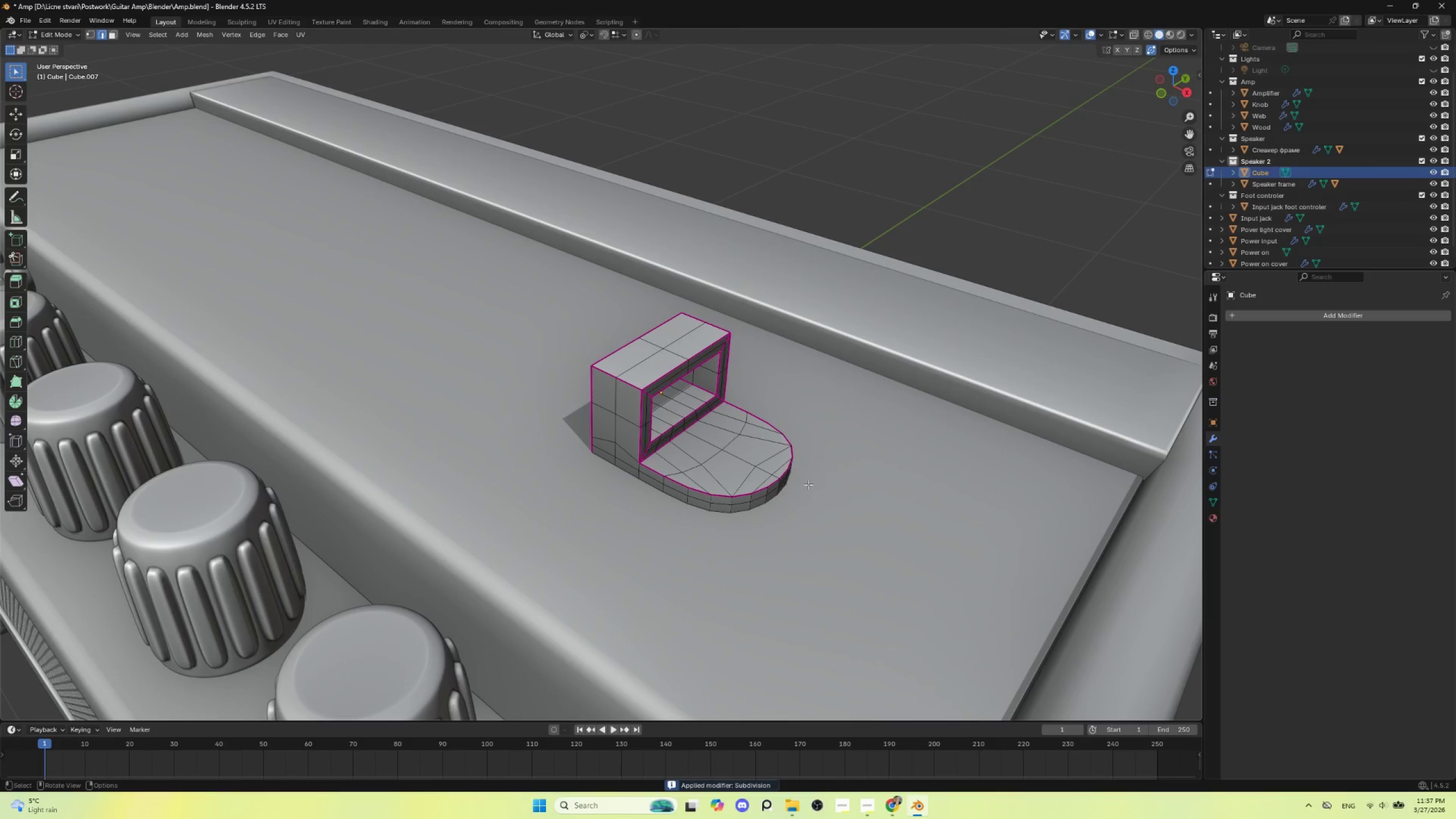 
type(aE)
 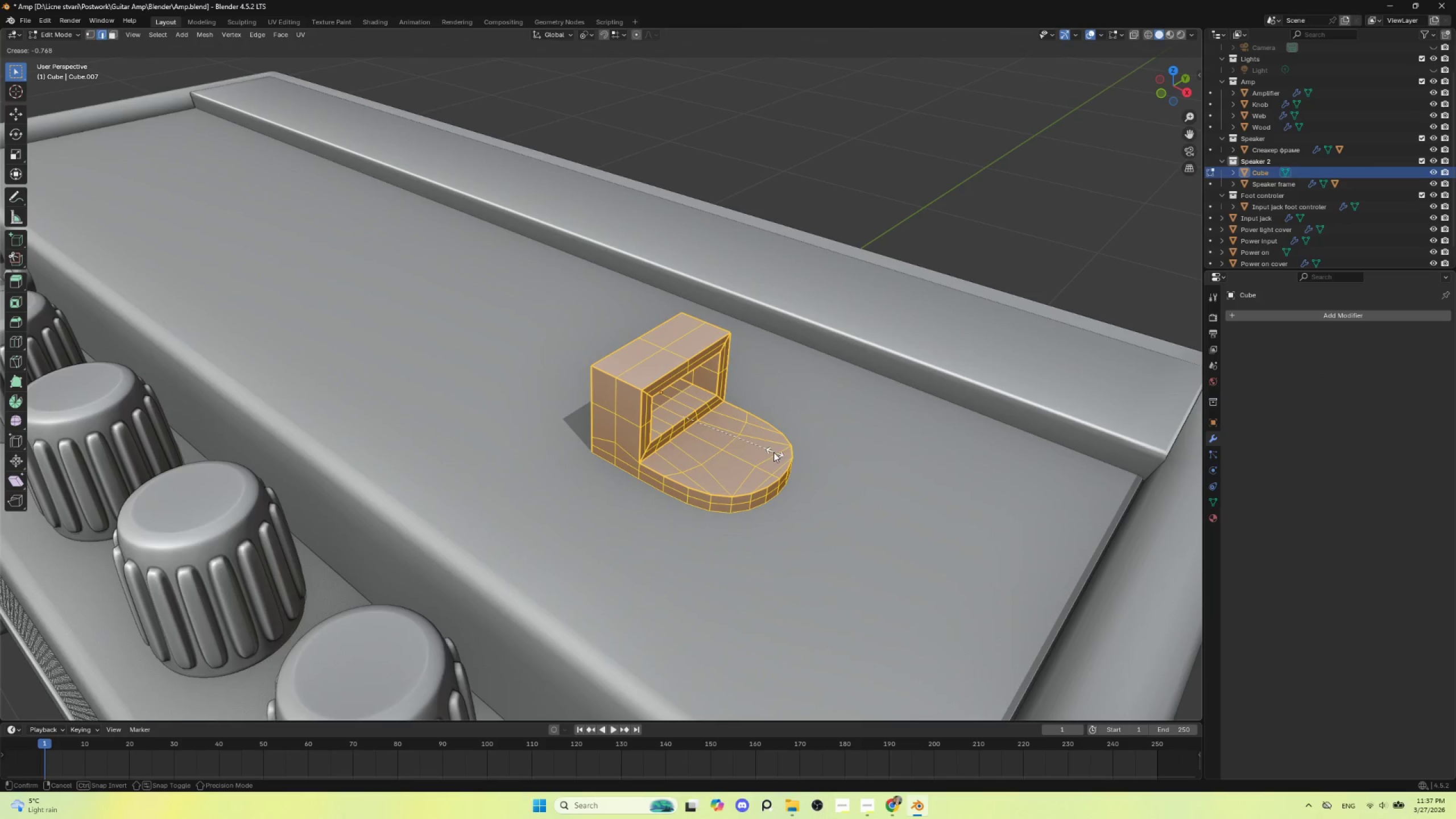 
left_click([743, 438])
 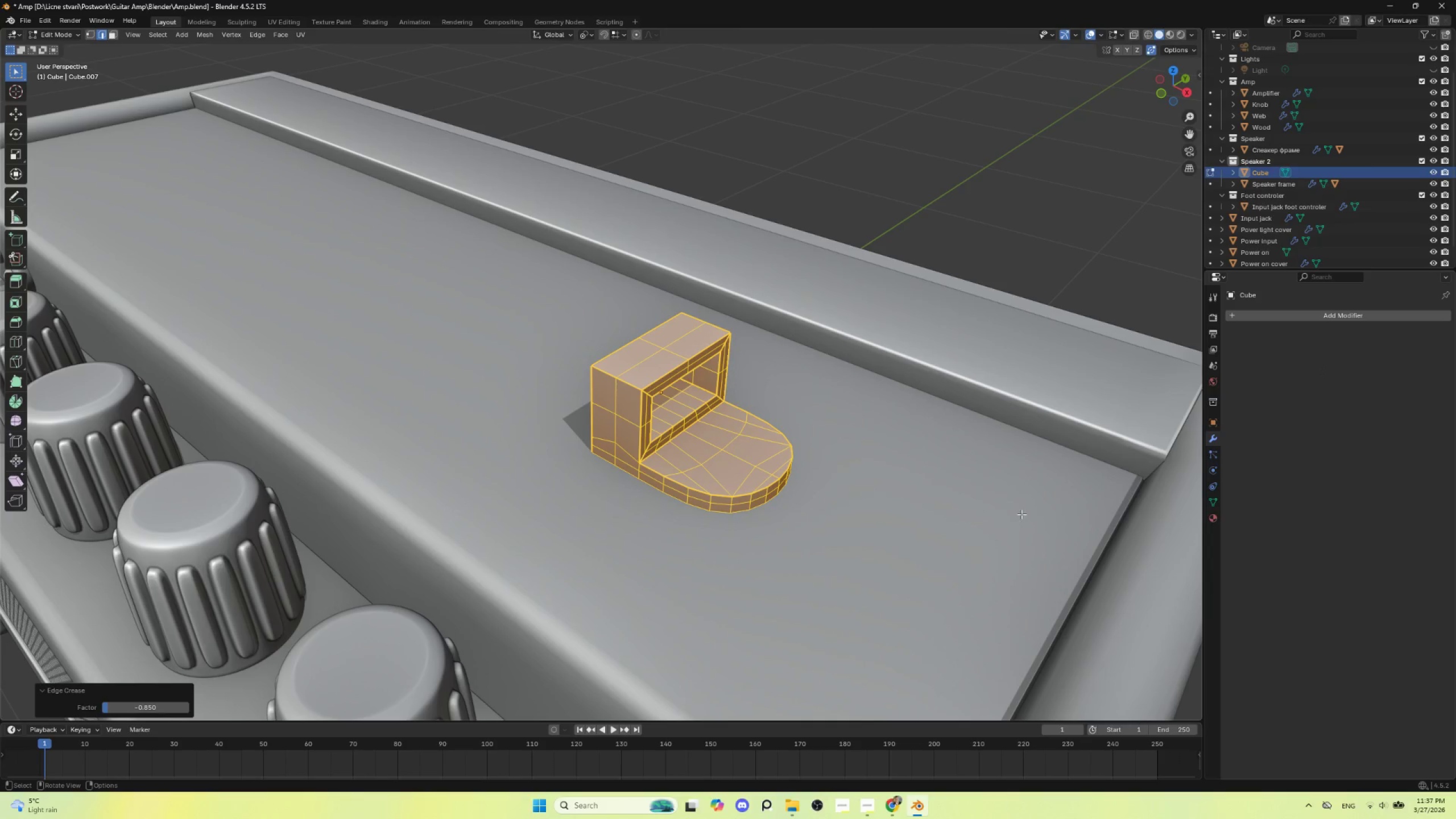 
key(Shift+E)
 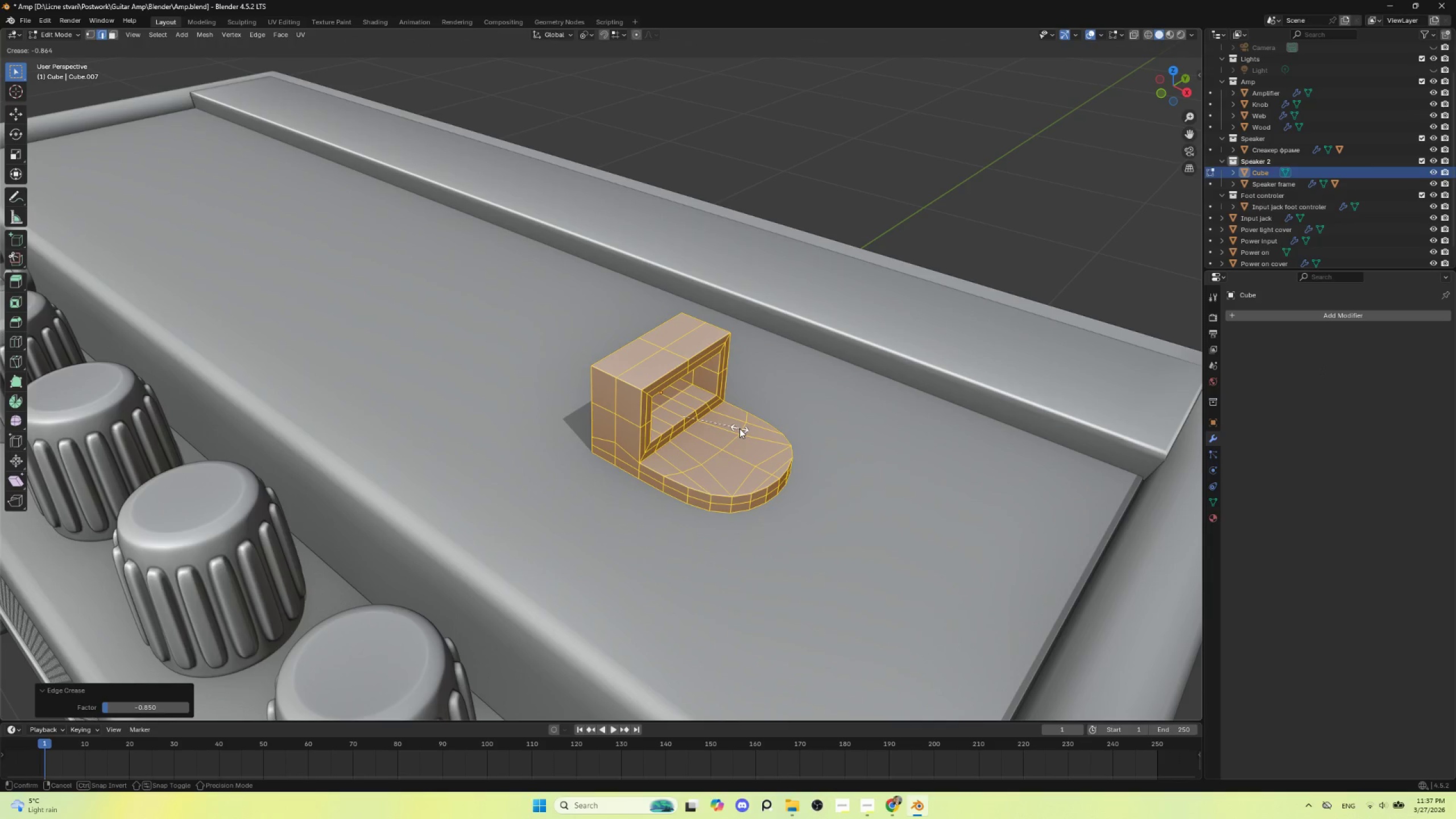 
left_click([739, 428])
 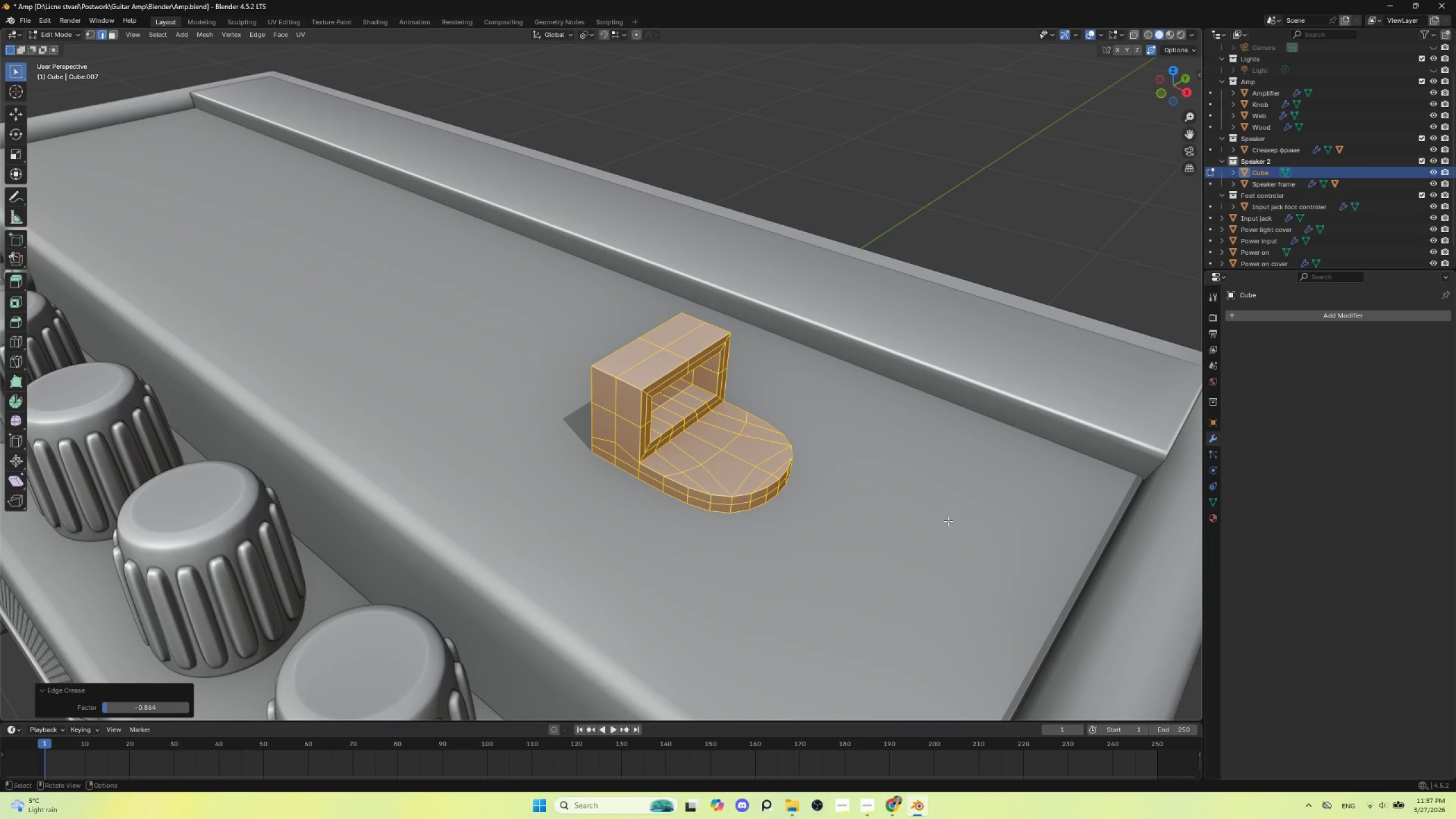 
key(Shift+E)
 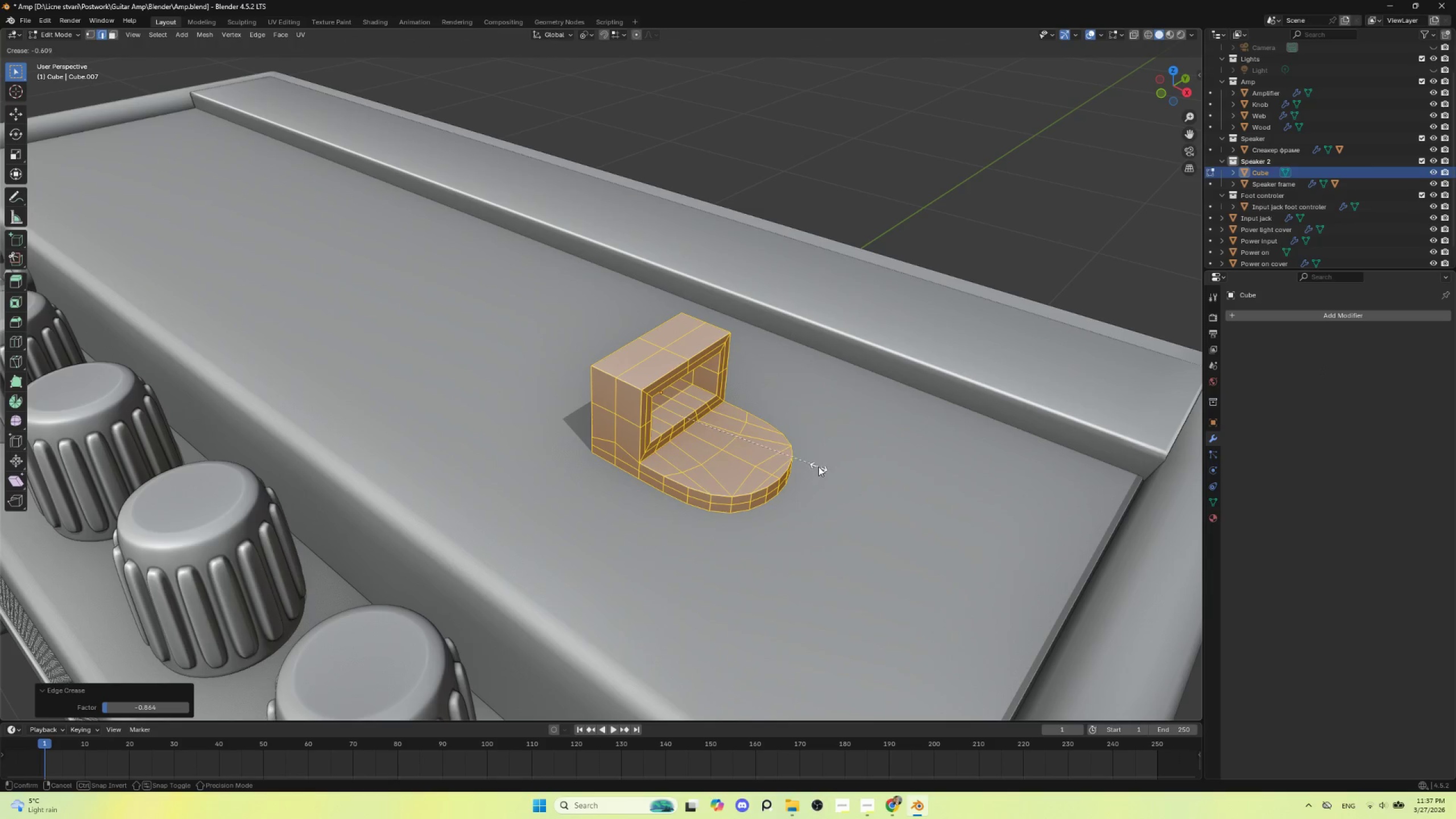 
left_click([818, 466])
 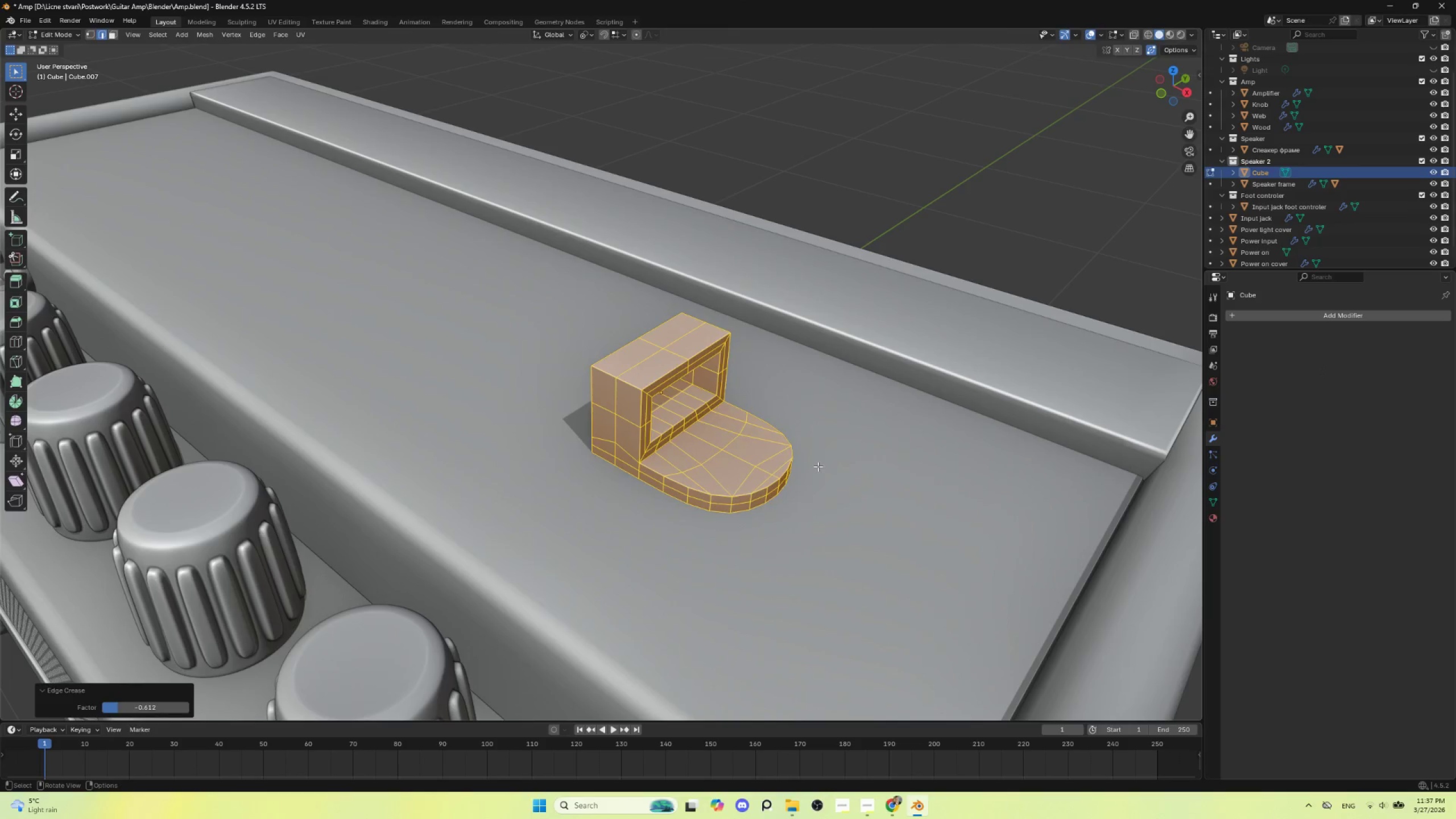 
key(Tab)
 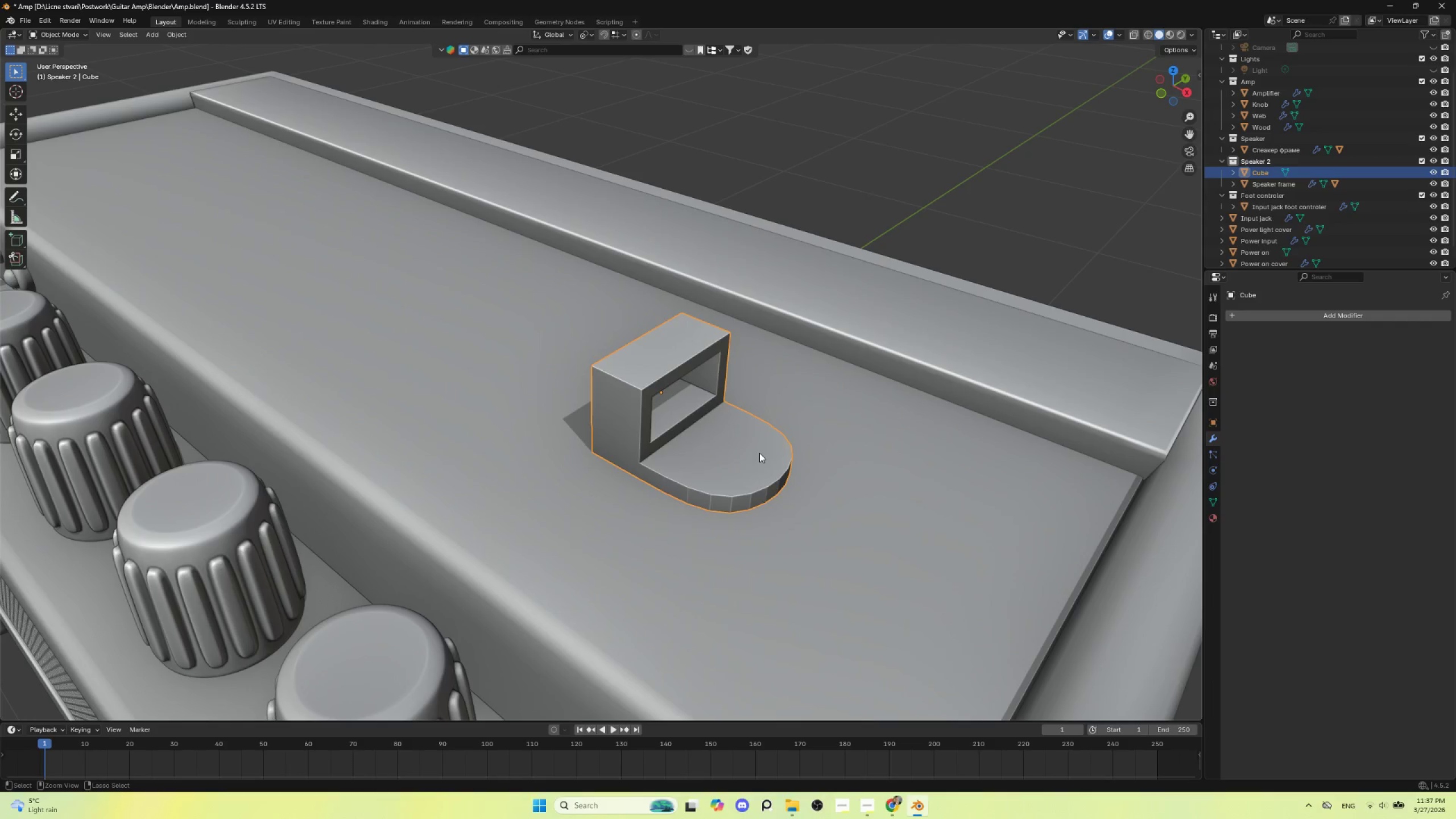 
key(Control+1)
 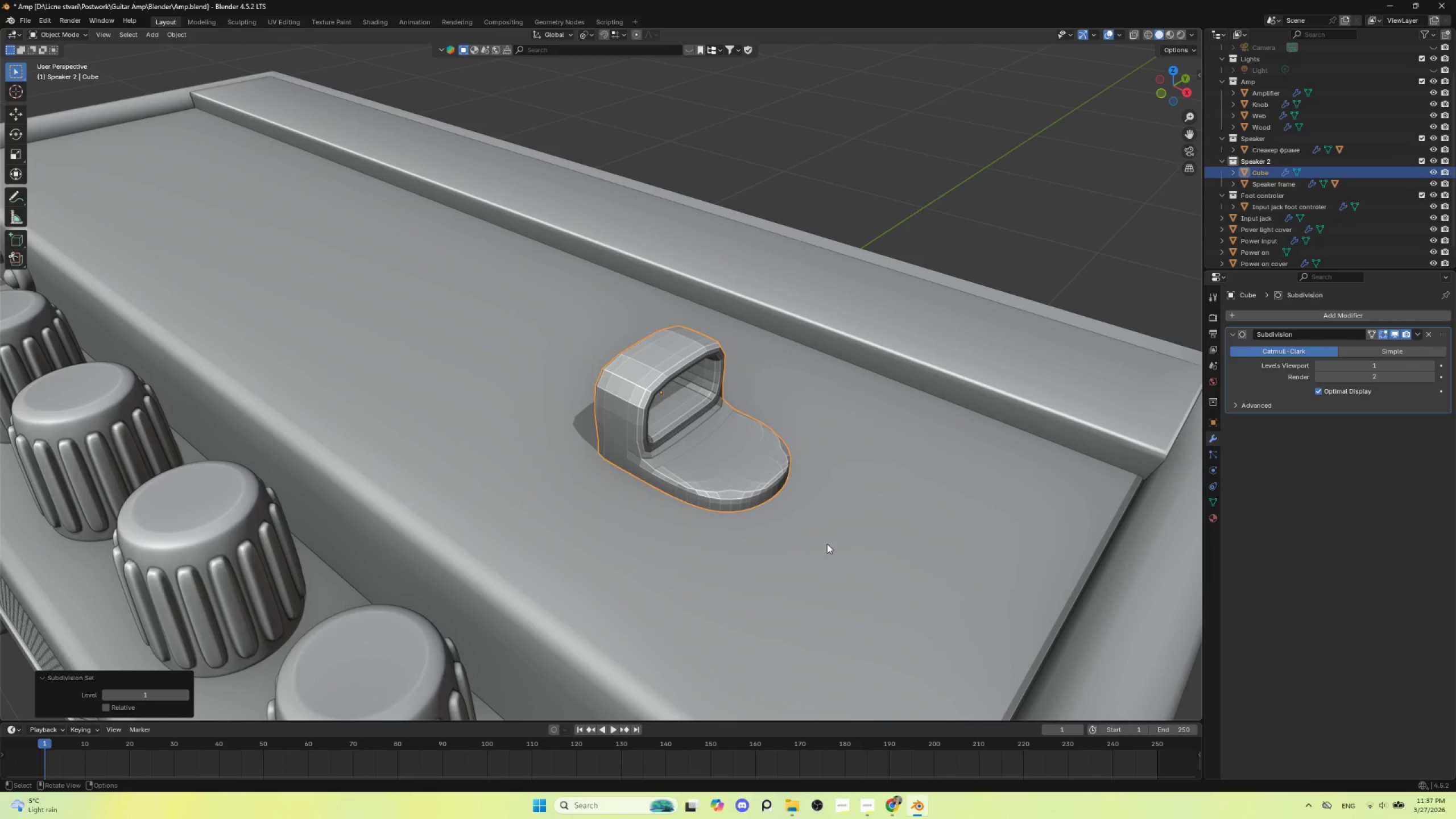 
scroll: coordinate [822, 552], scroll_direction: up, amount: 3.0
 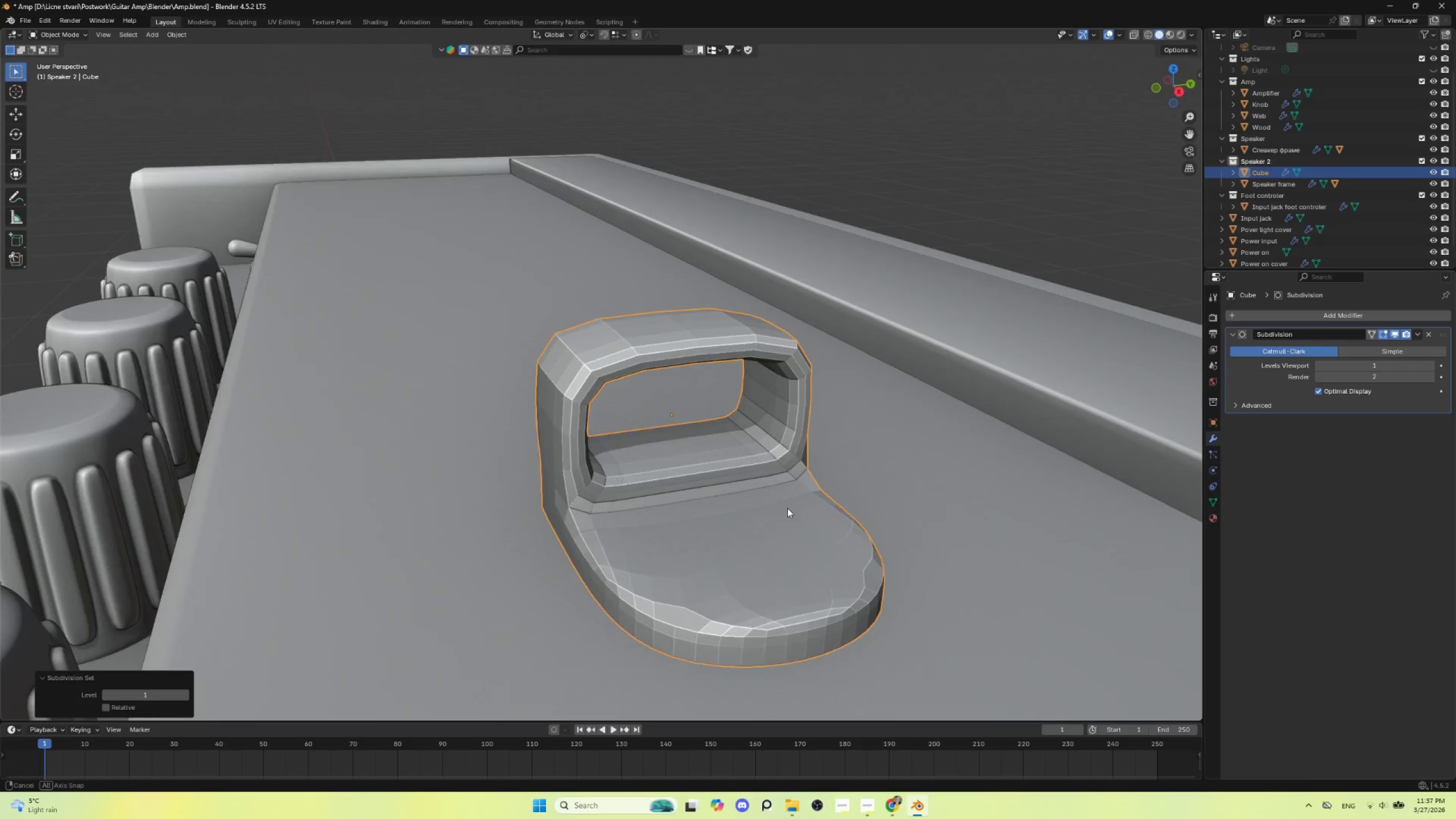 
key(Control+Z)
 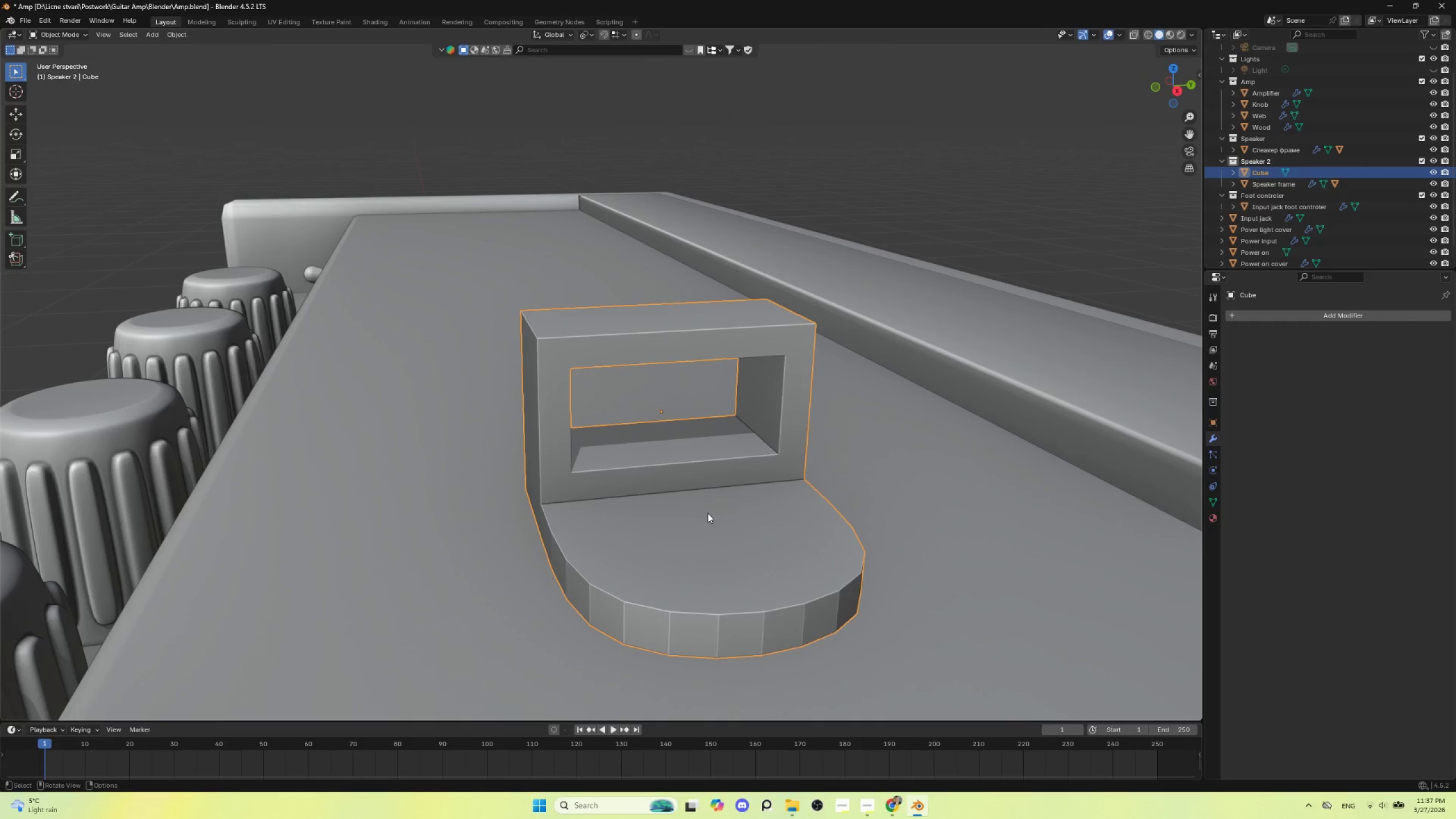 
key(Tab)
 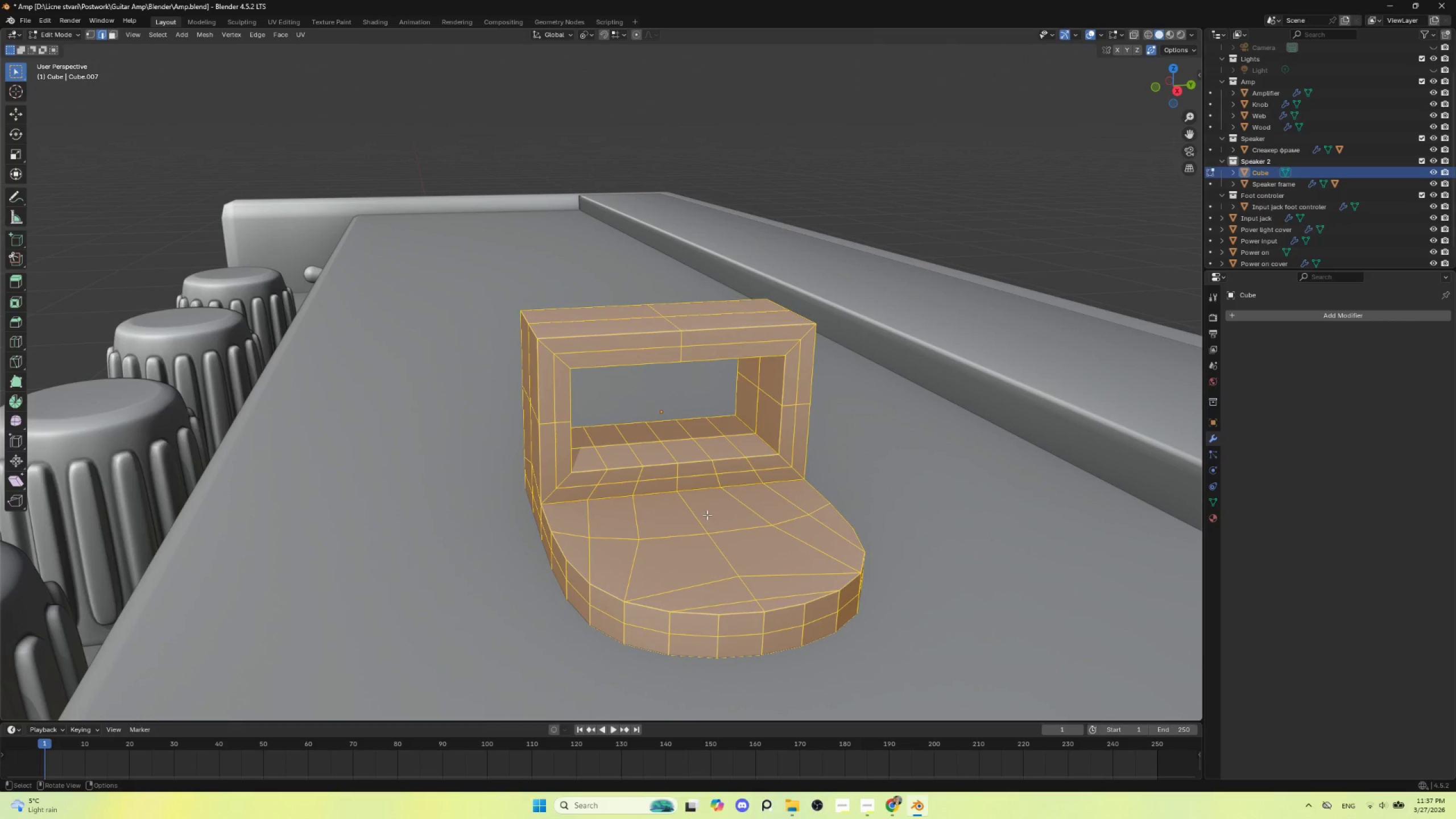 
key(Control+Z)
 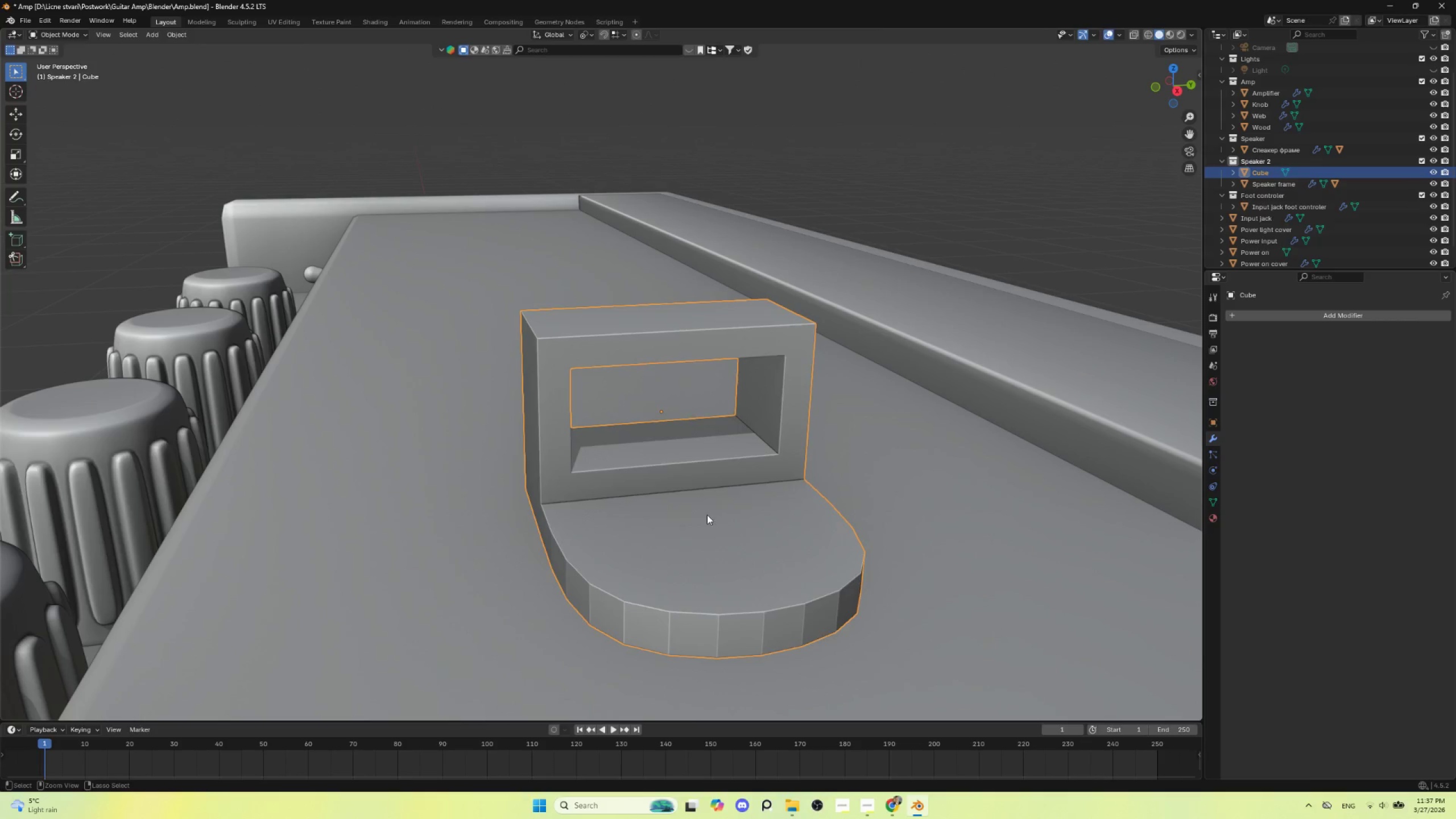 
key(Control+Z)
 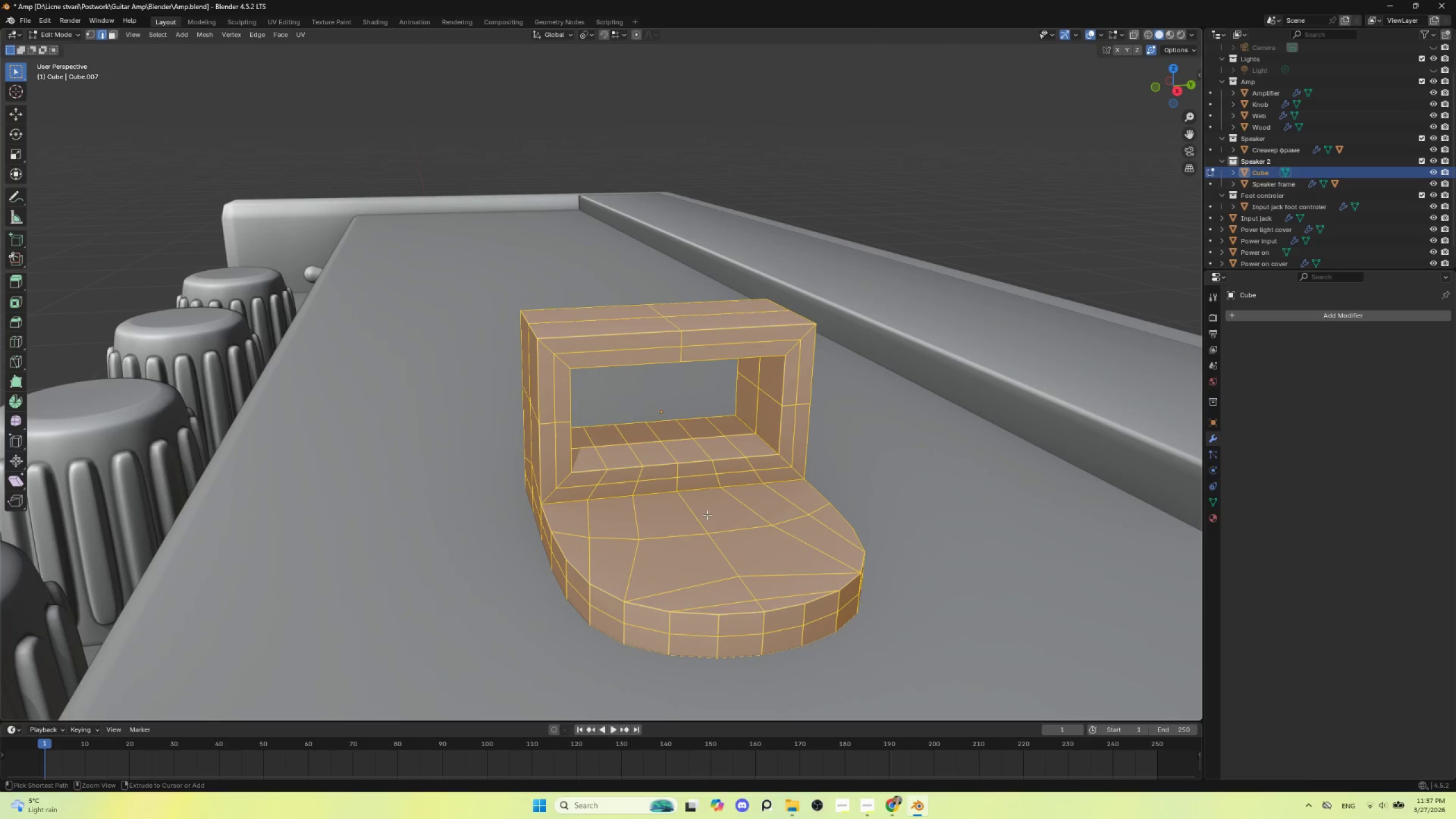 
key(Control+Z)
 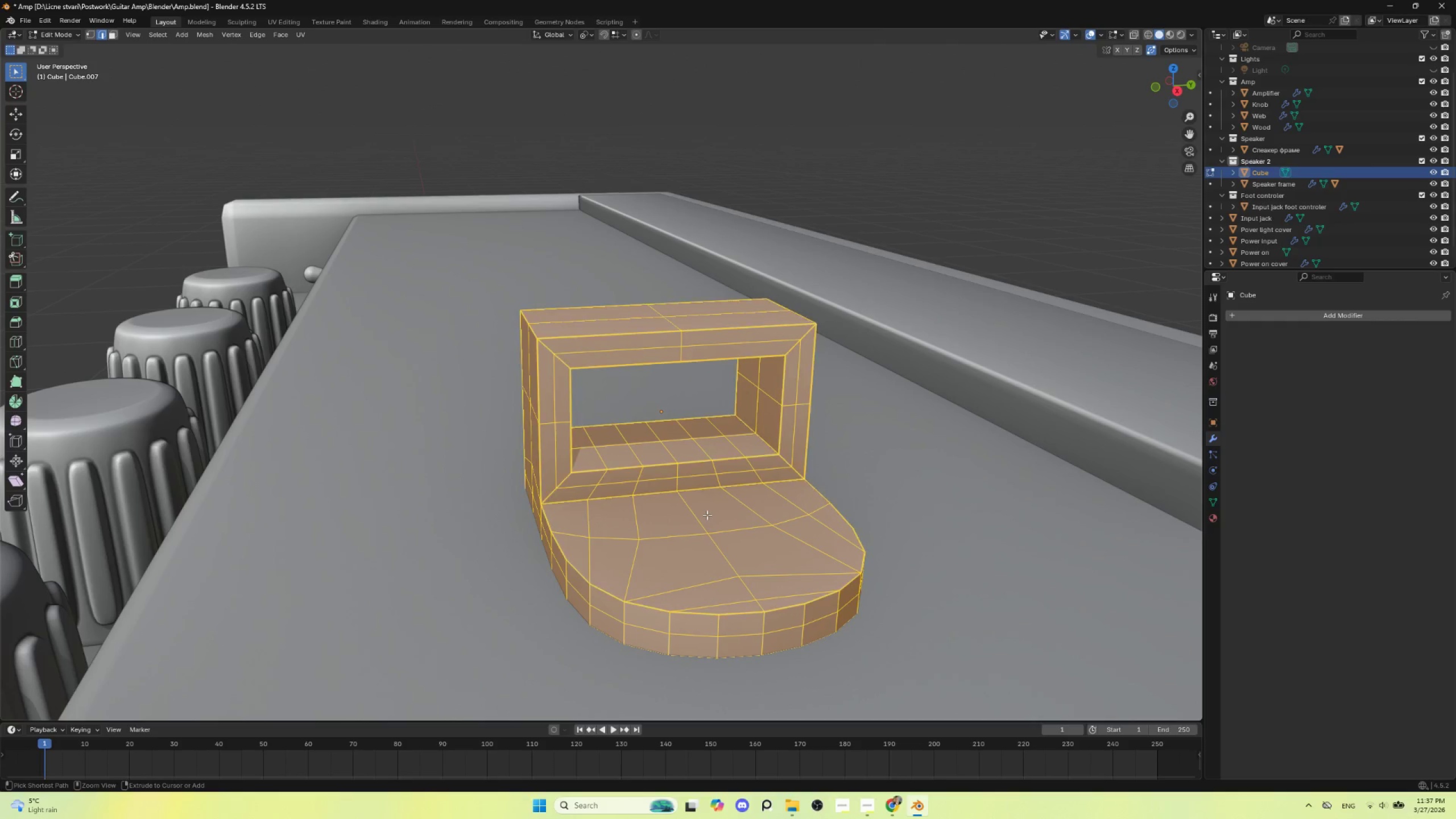 
key(Control+Z)
 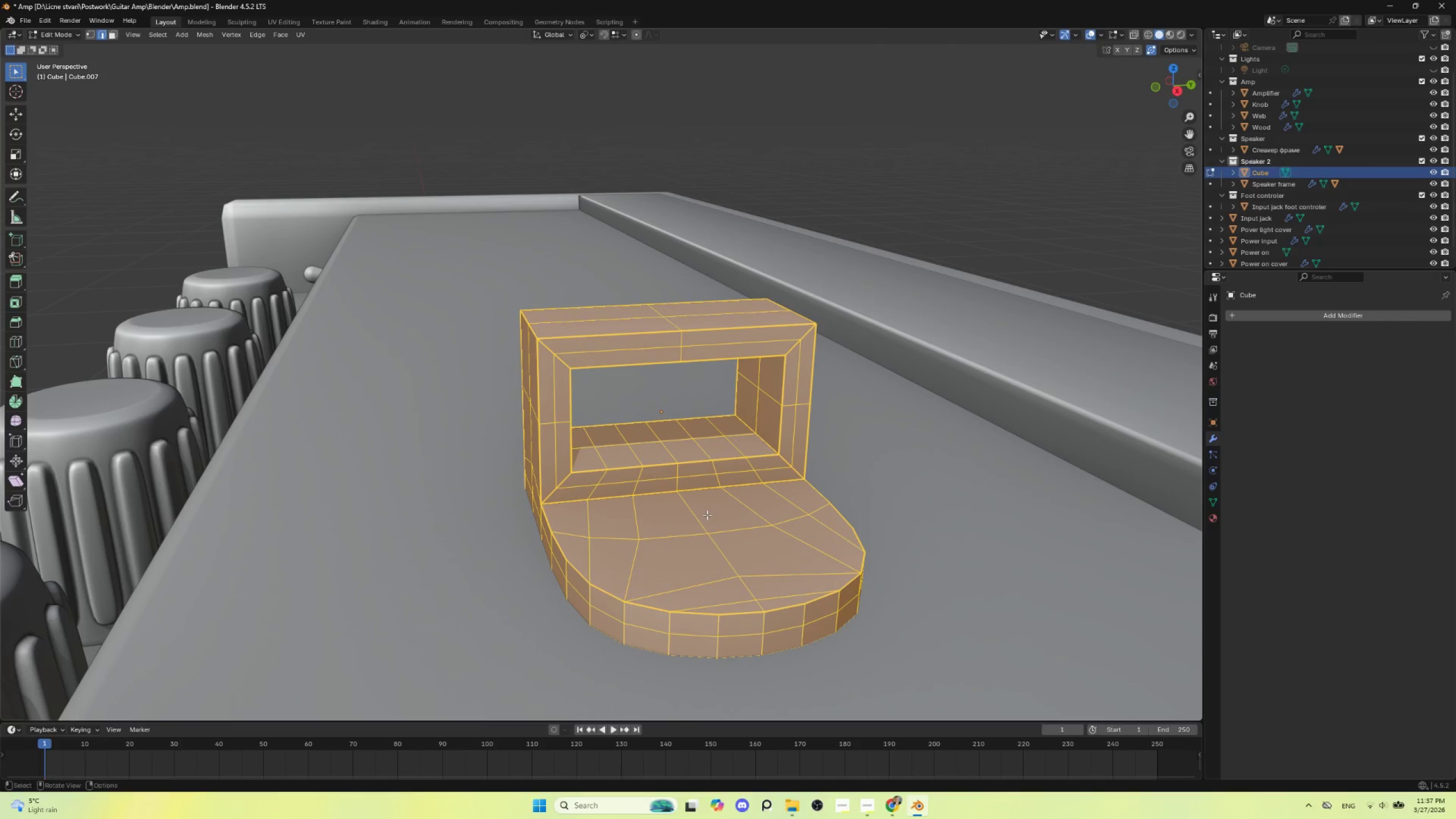 
key(Tab)
 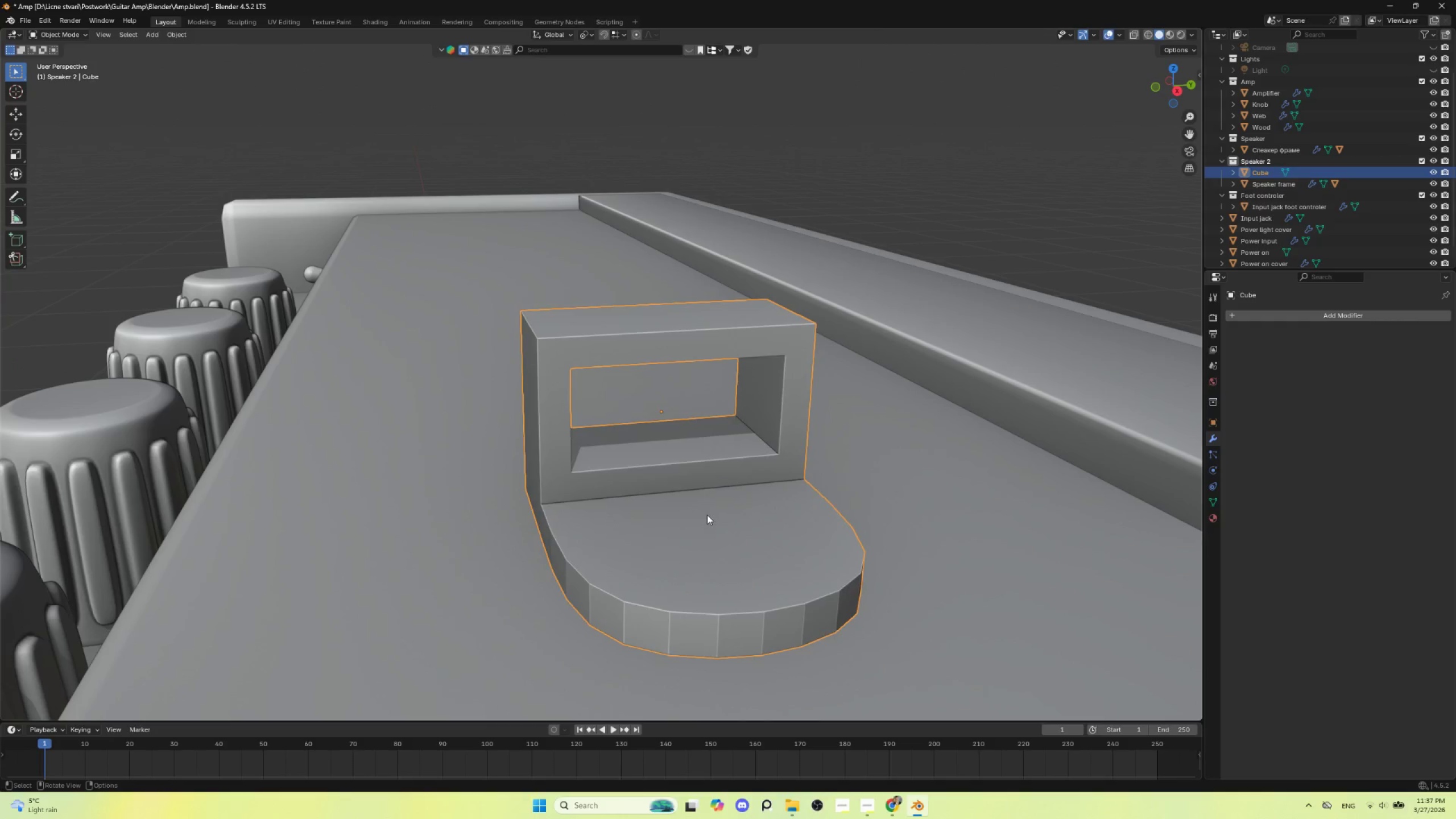 
key(Tab)
 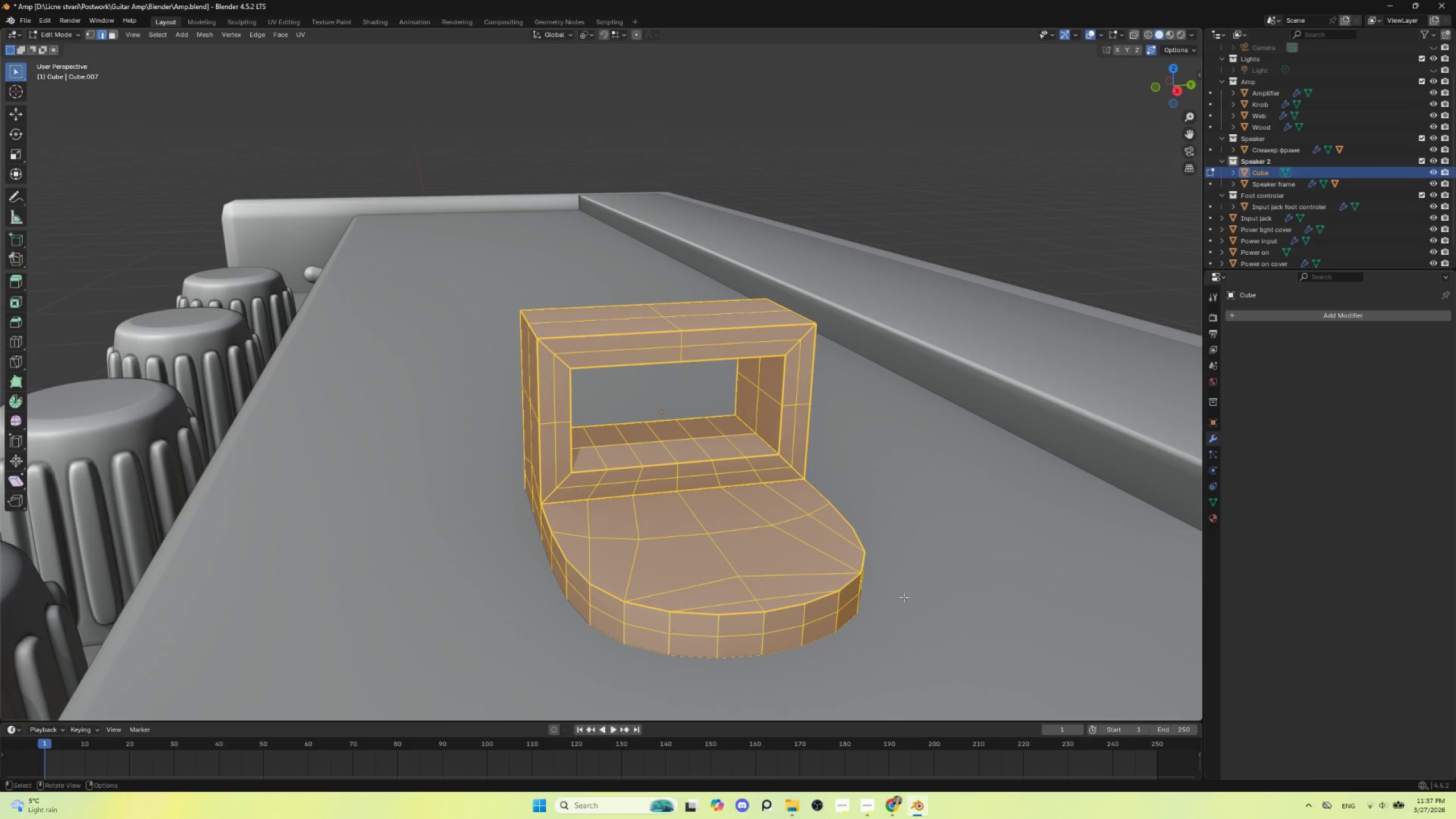 
hold_key(key=ShiftLeft, duration=0.58)
 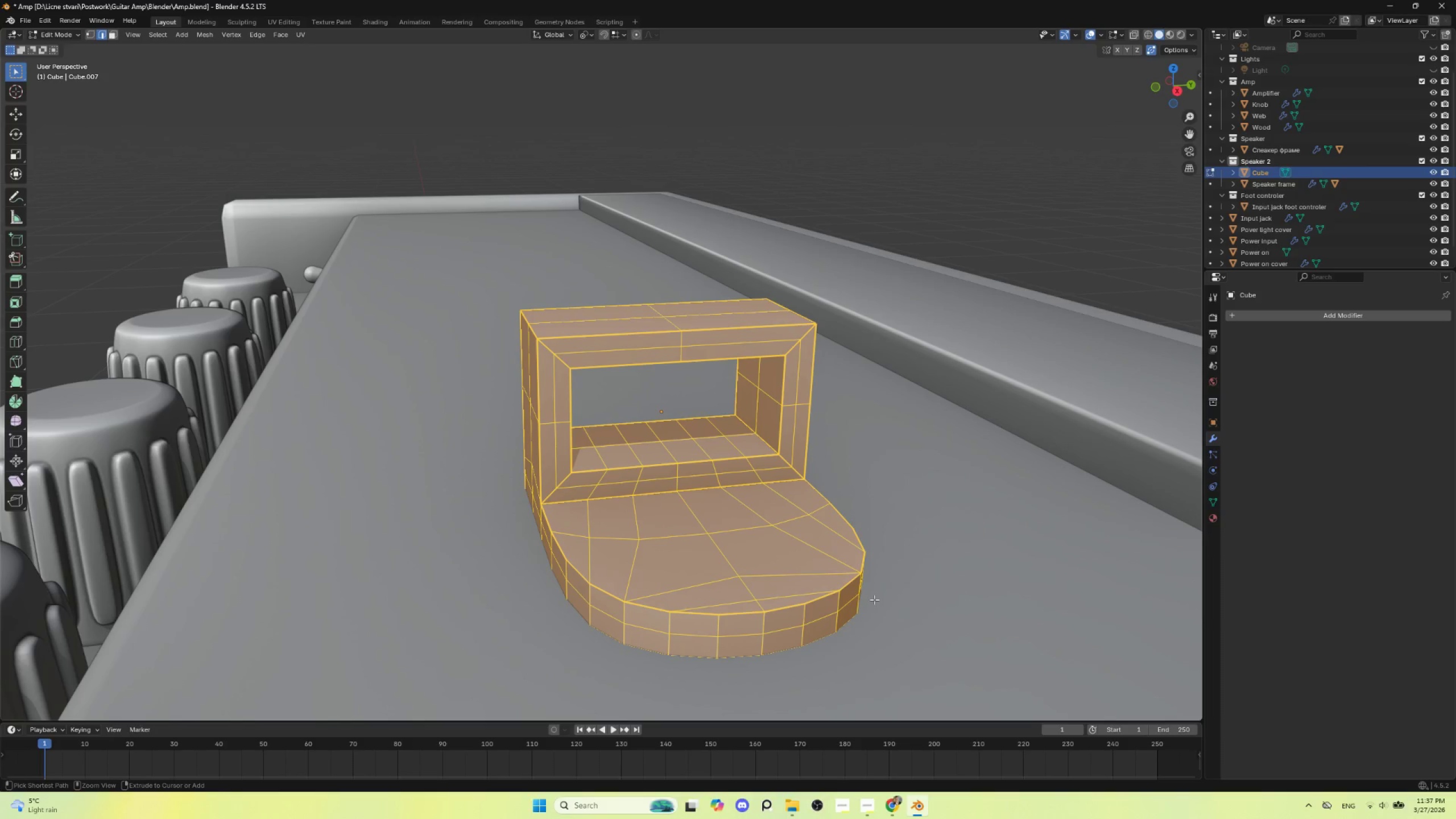 
key(Control+Z)
 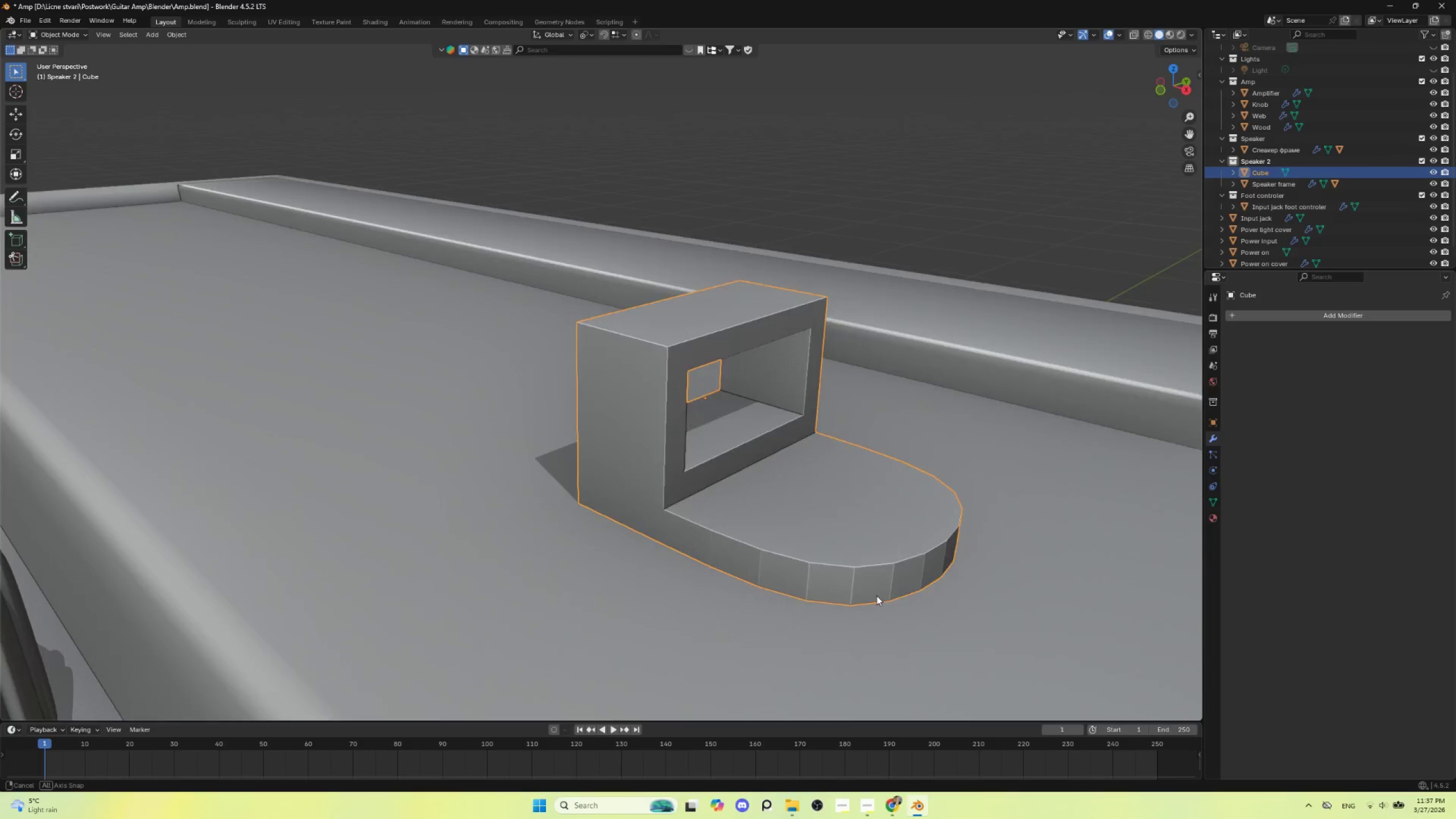 
key(Tab)
 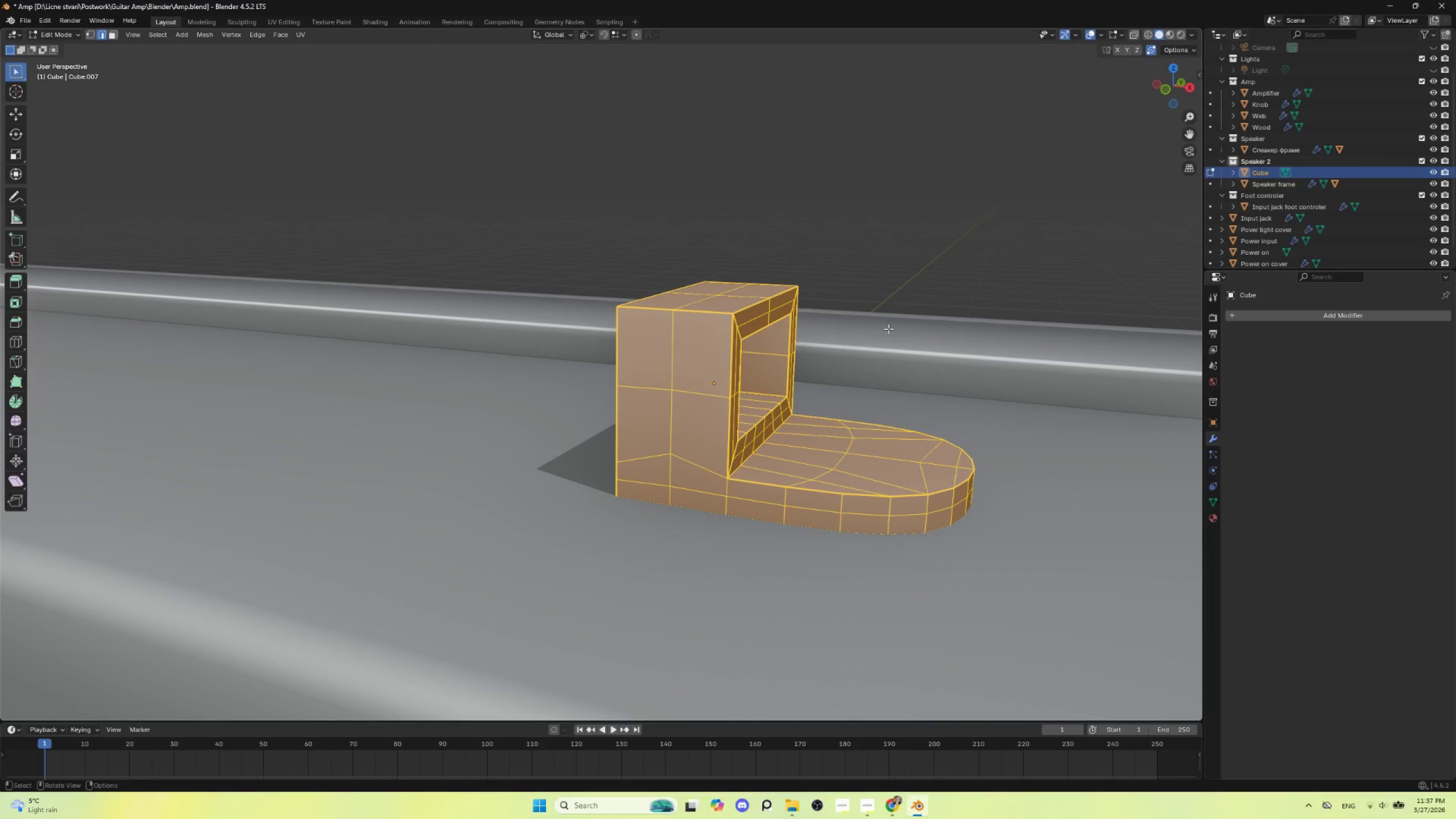 
left_click([891, 221])
 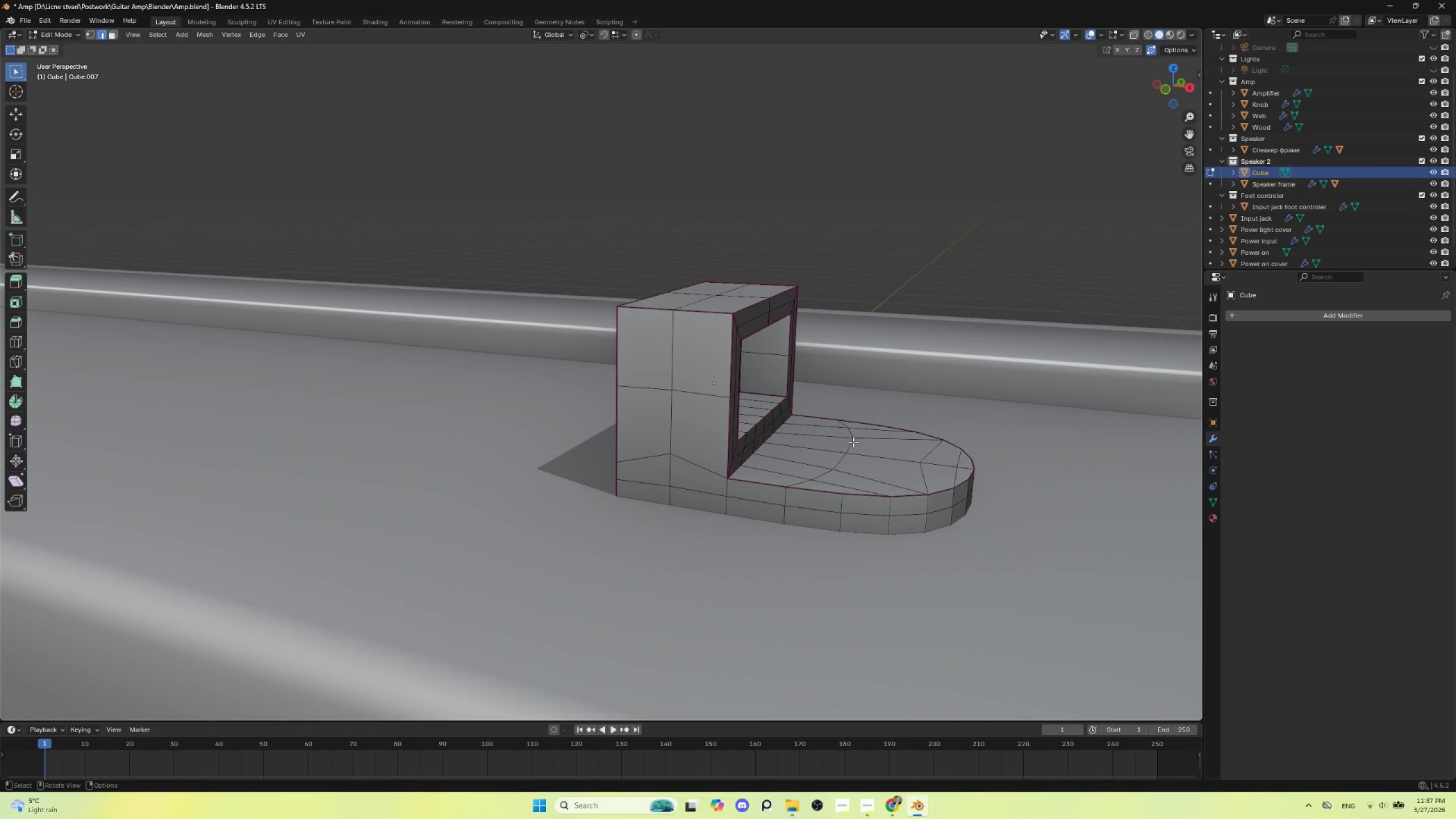 
type(aE)
 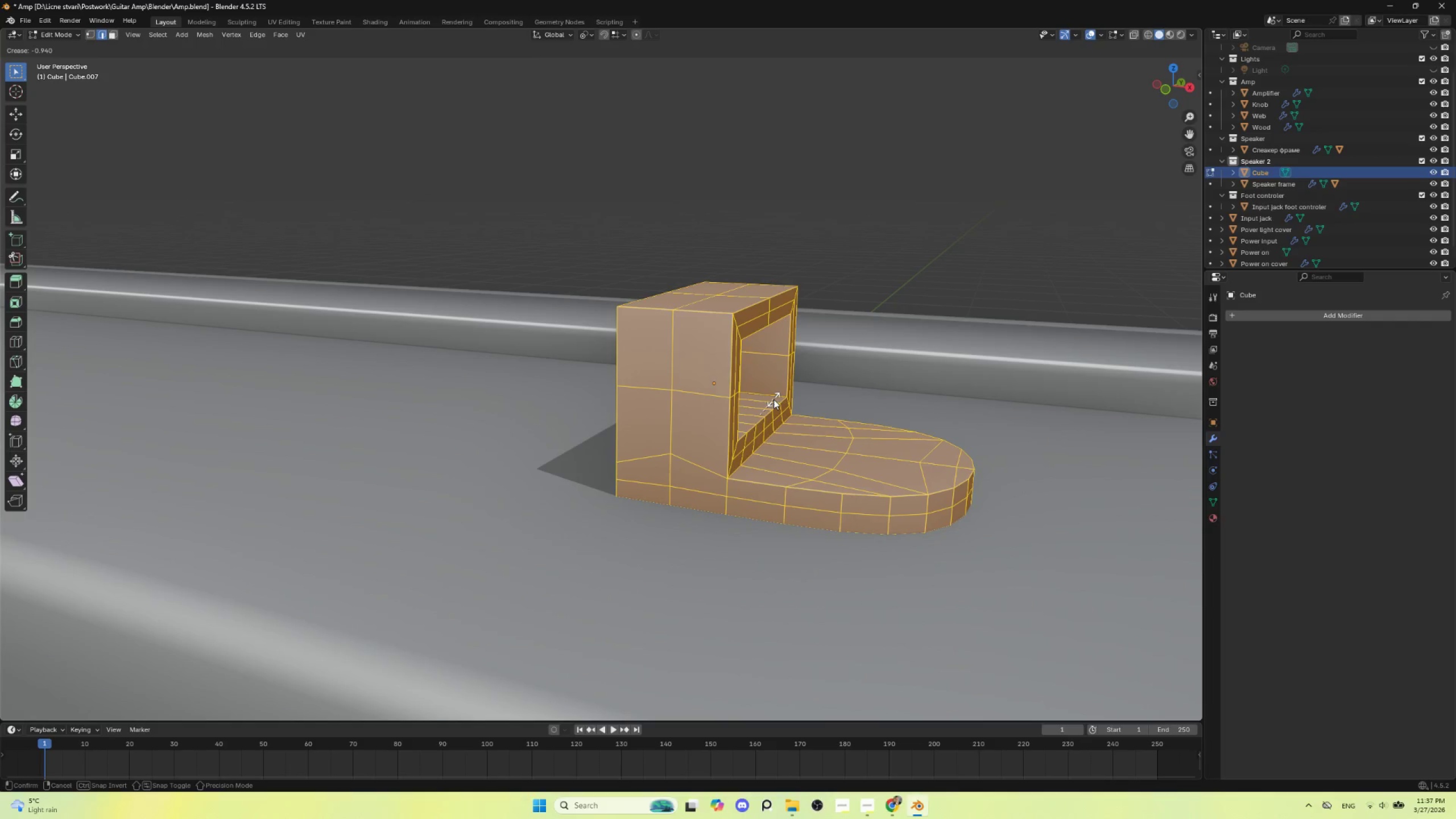 
left_click([773, 399])
 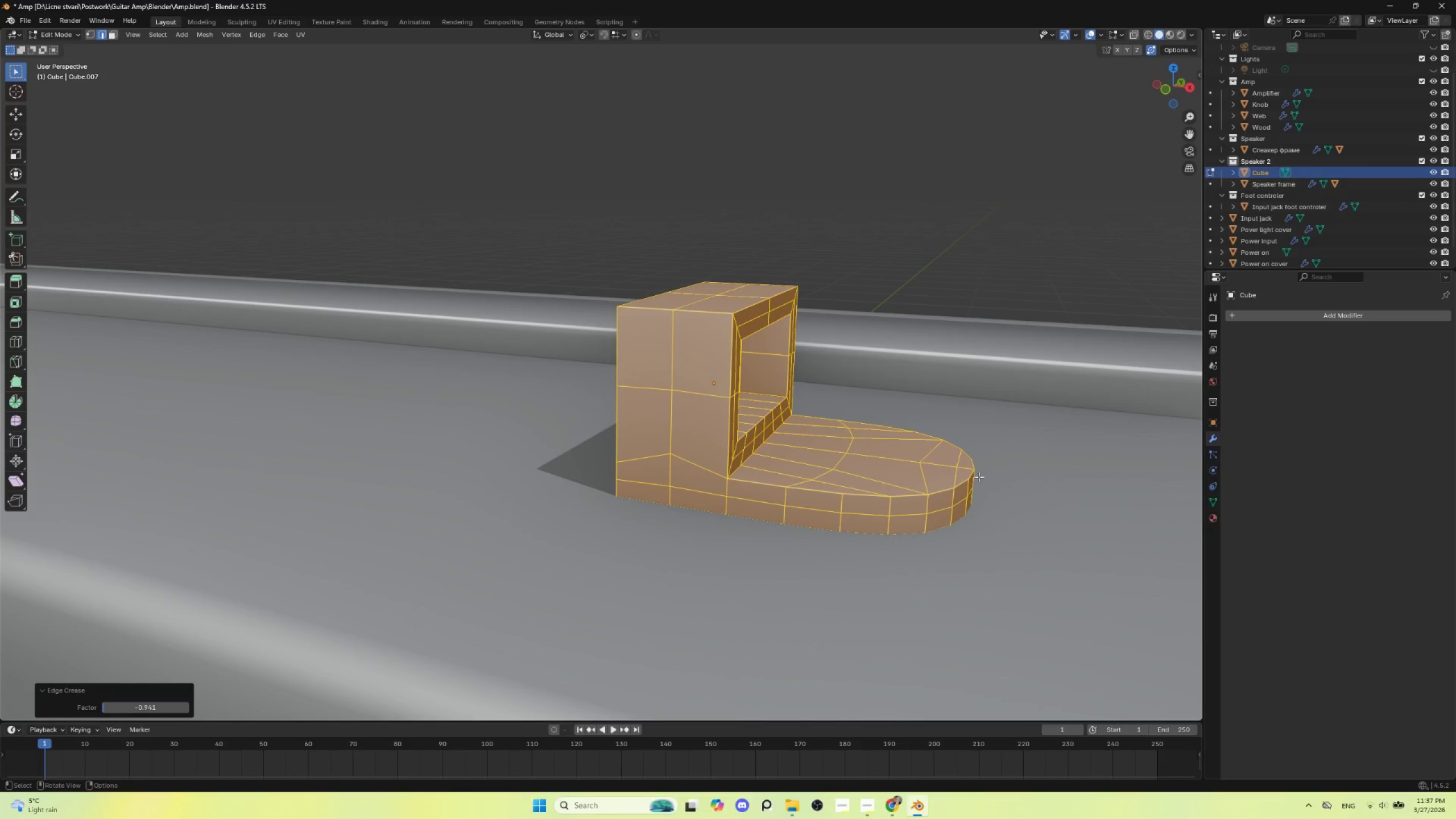 
key(Shift+E)
 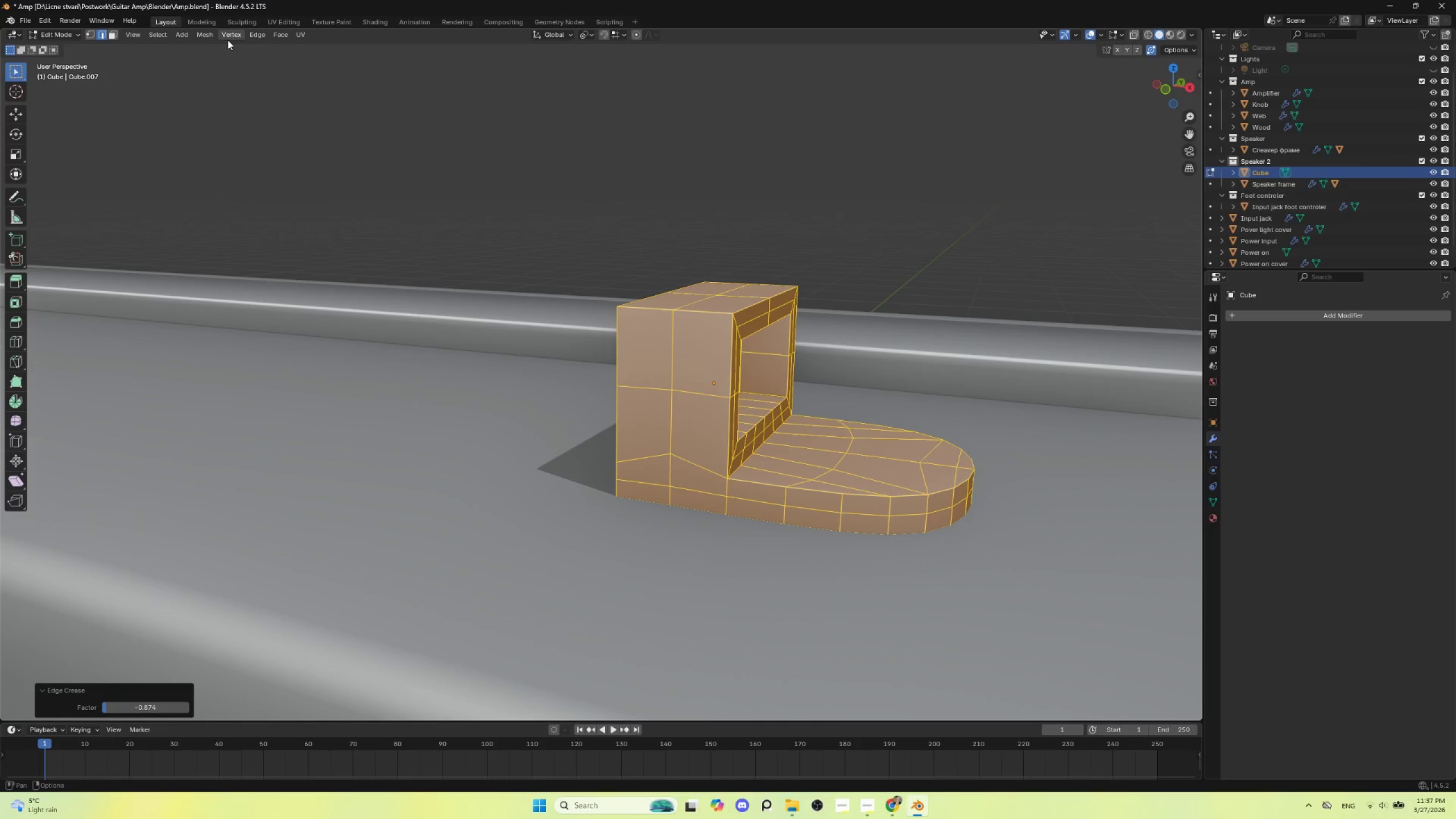 
left_click([208, 34])
 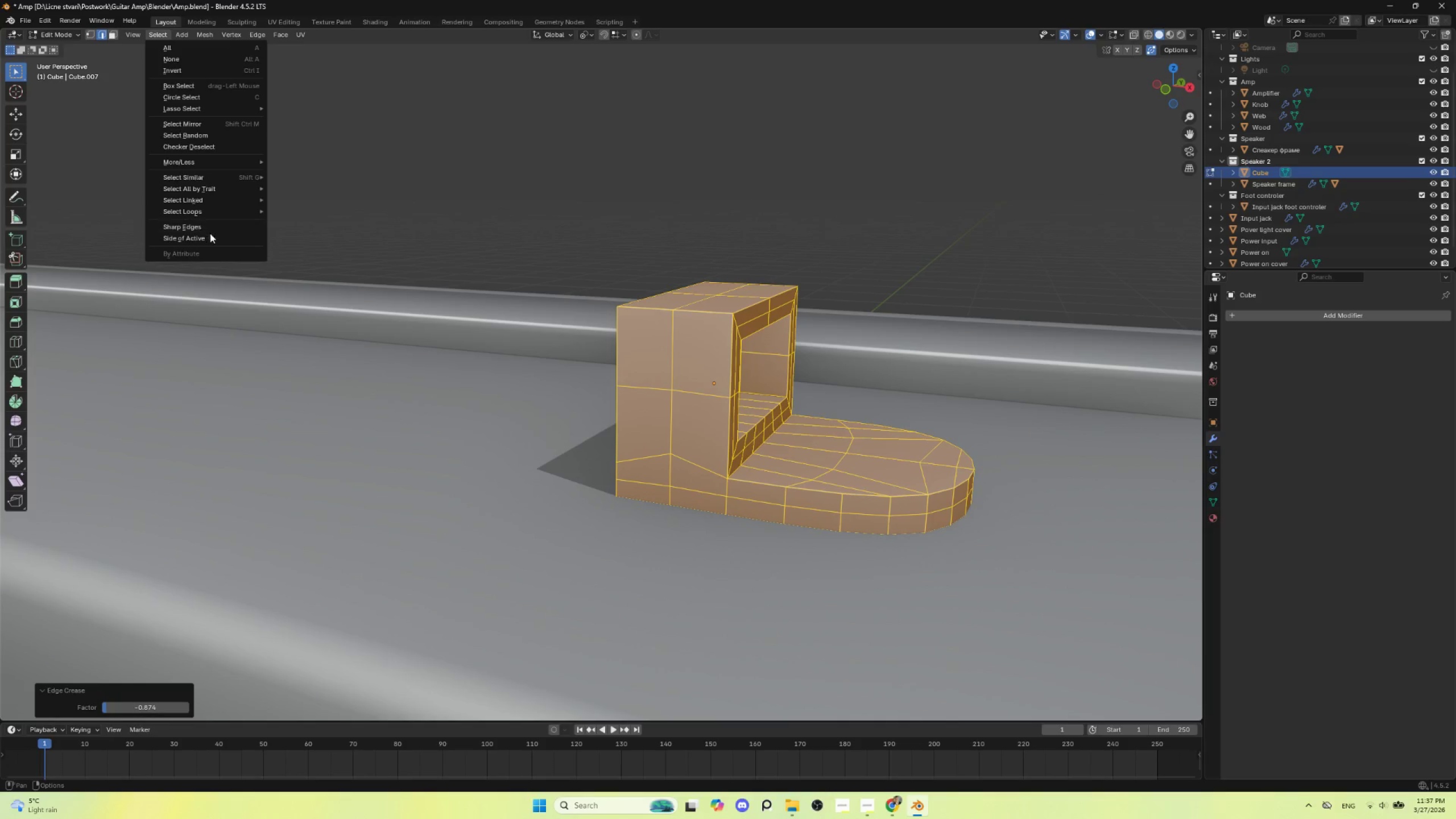 
mouse_move([201, 198])
 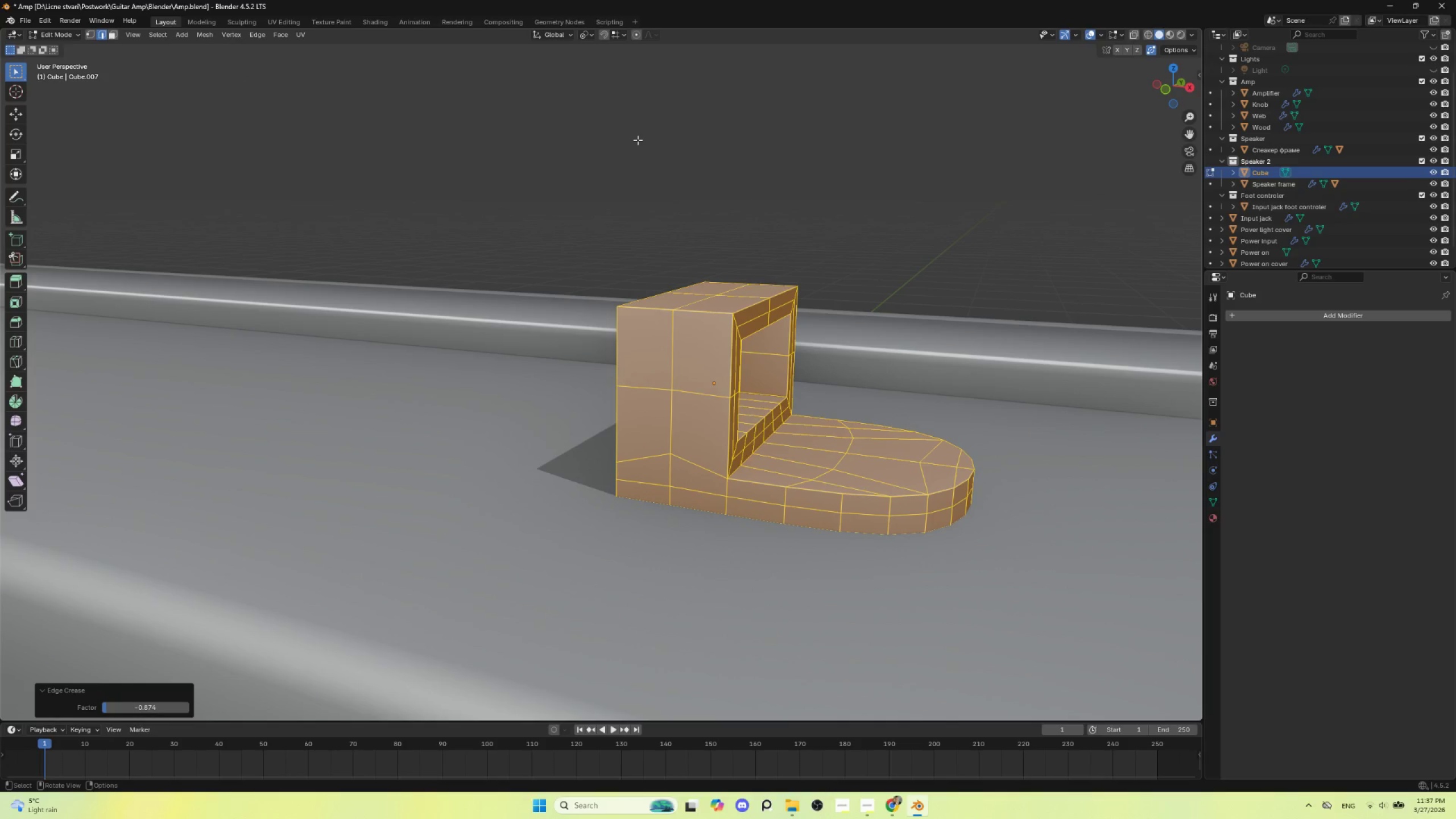 
left_click([638, 140])
 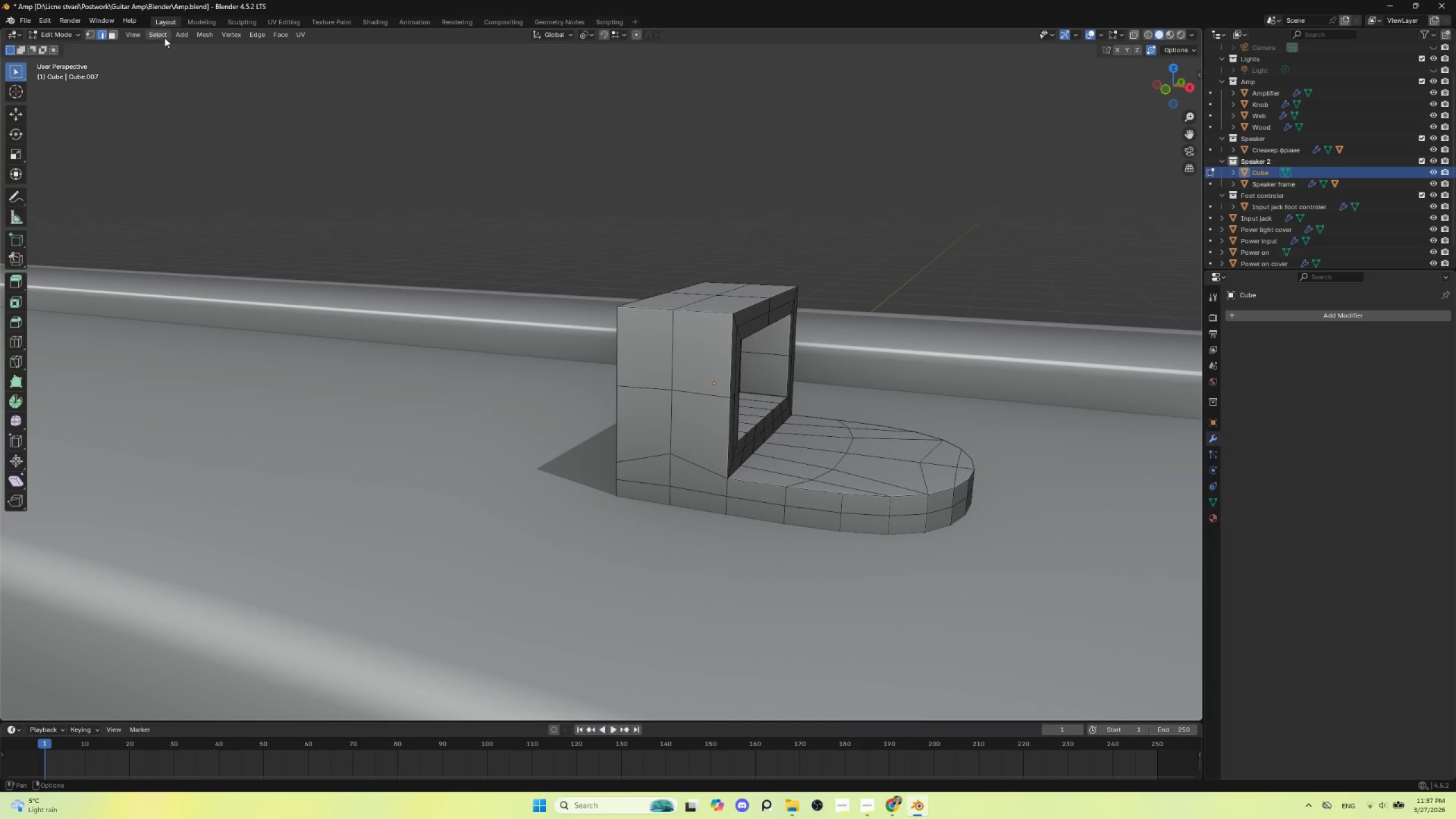 
left_click([156, 31])
 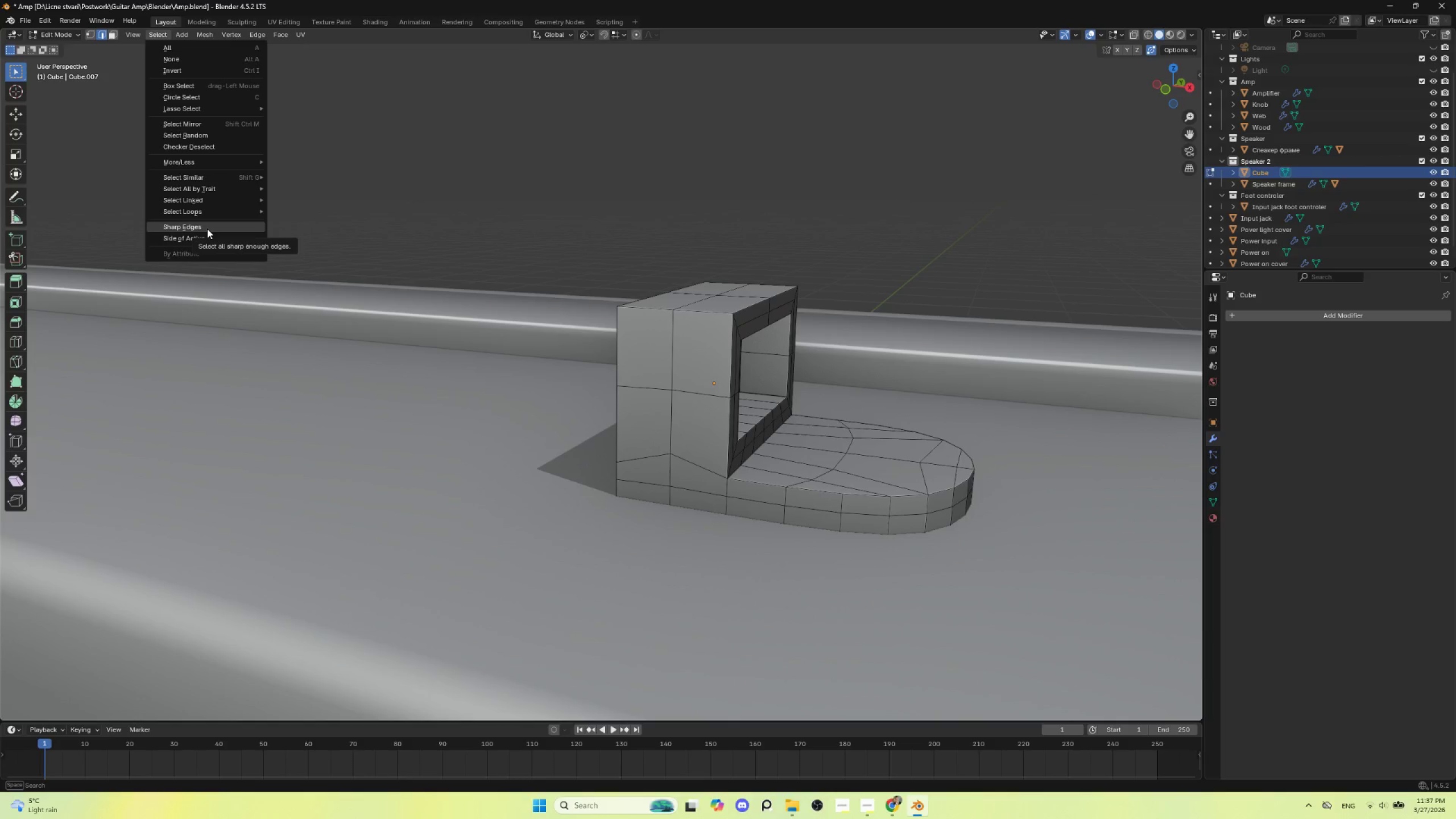 
left_click([207, 229])
 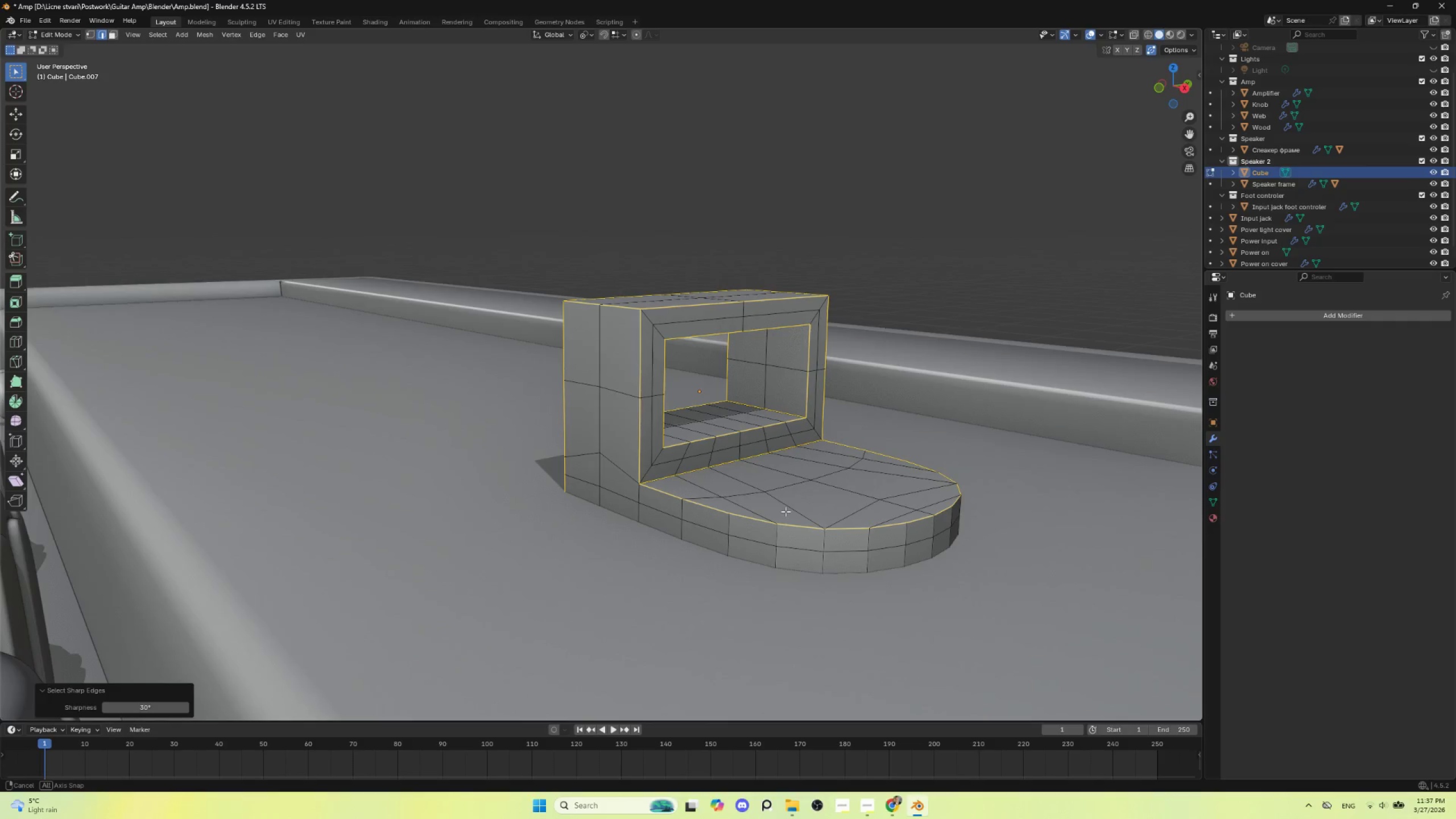 
key(Control+B)
 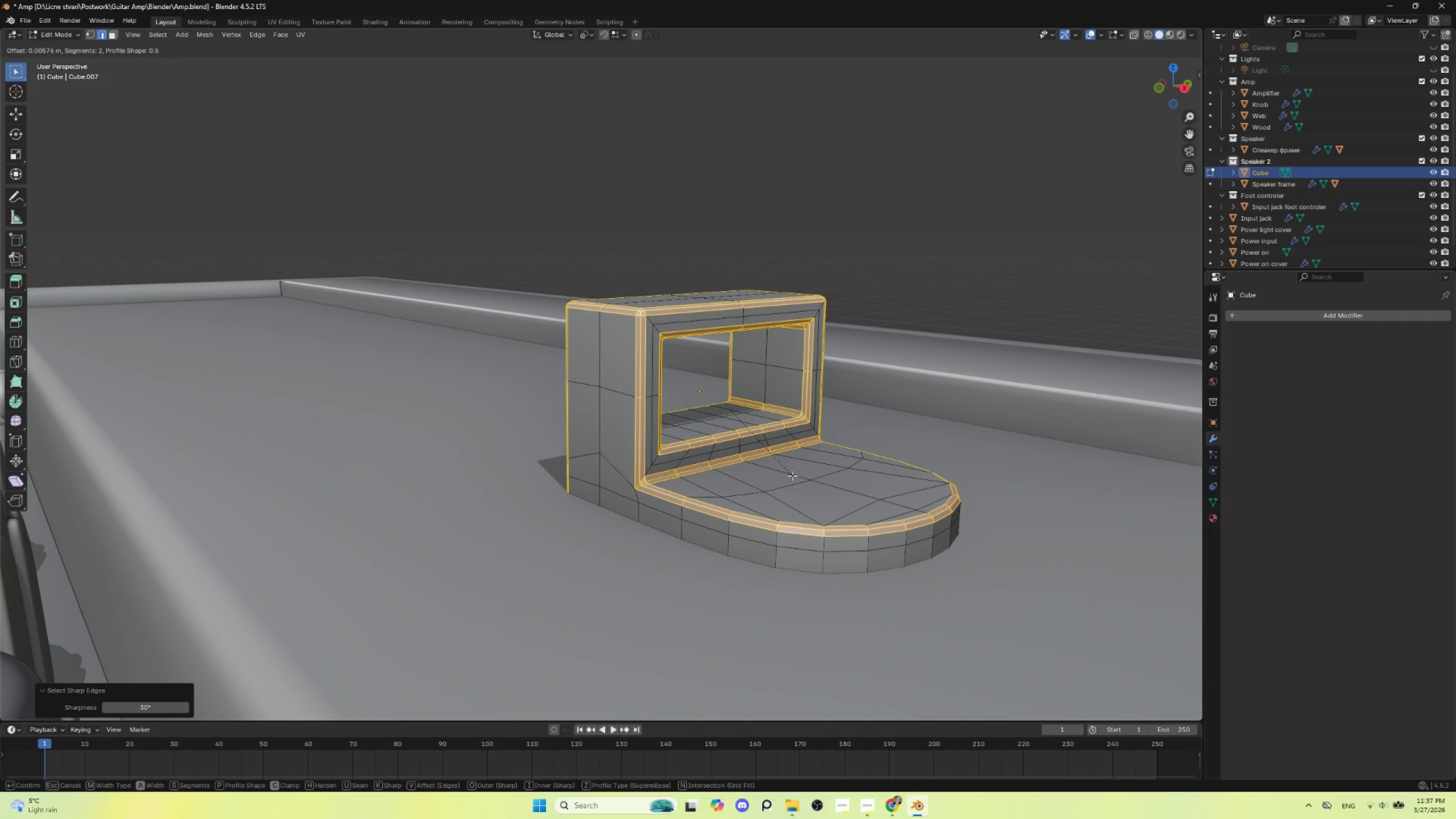 
type(cc)
 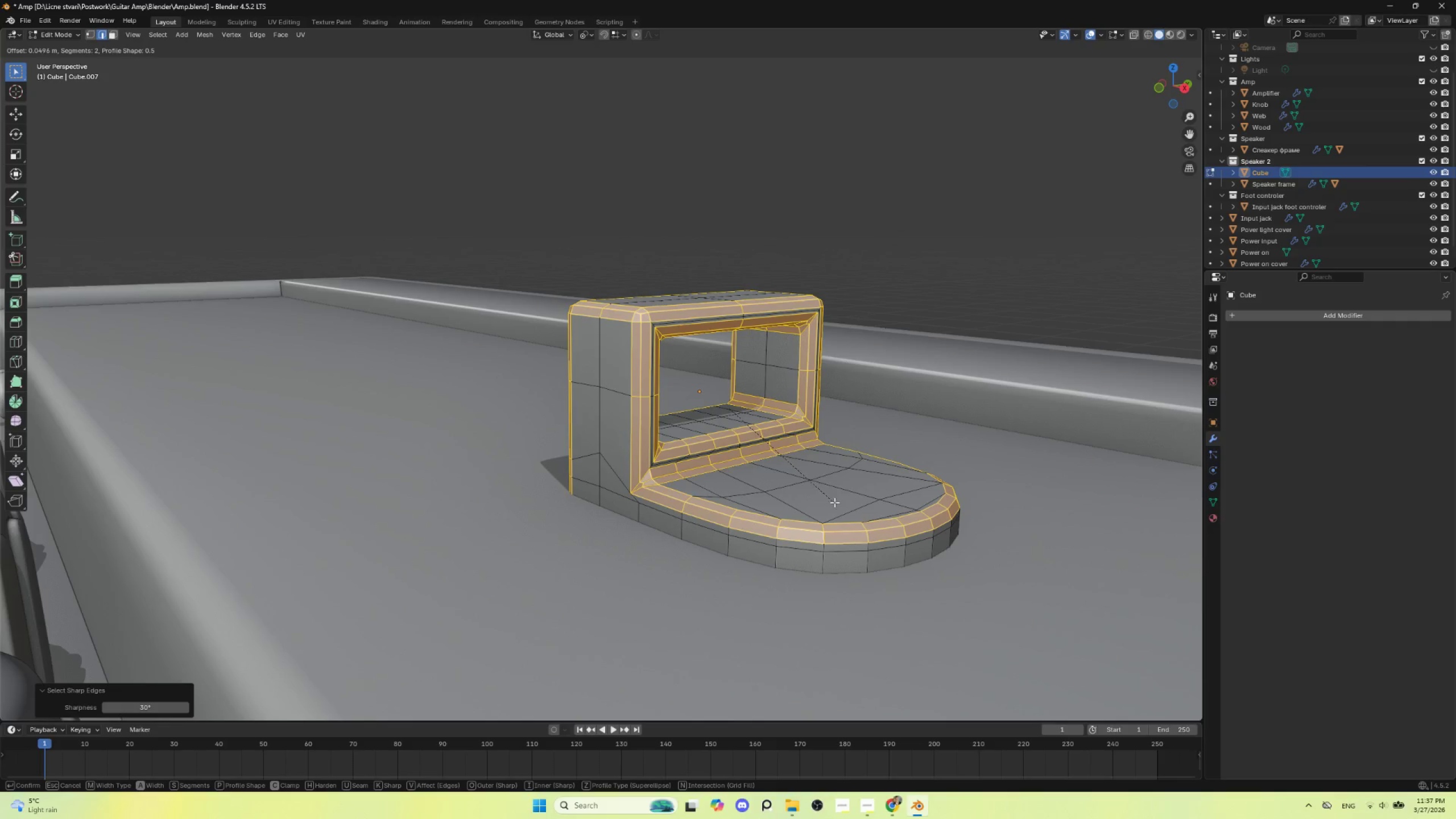 
type(cc)
 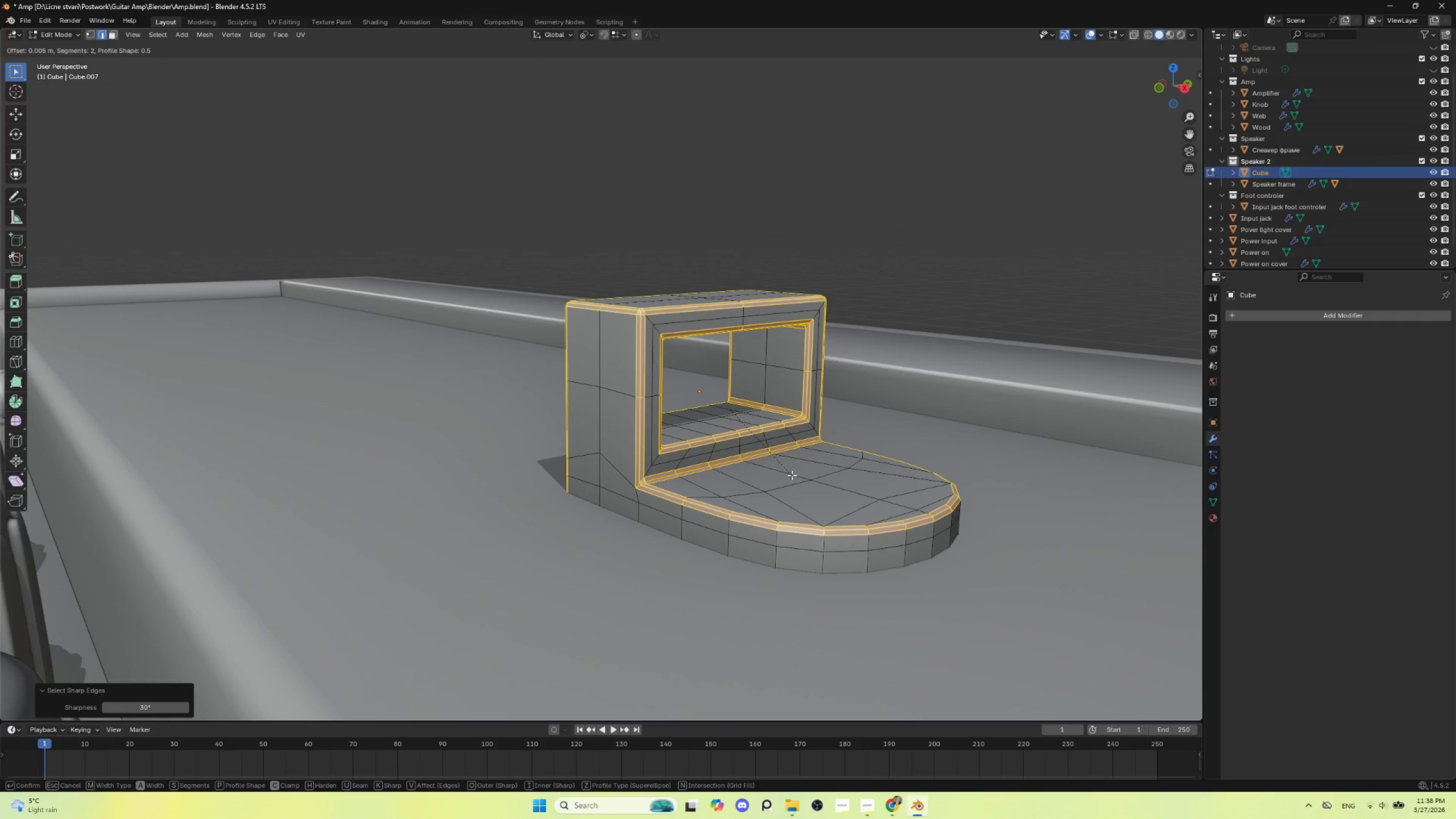 
wait(7.01)
 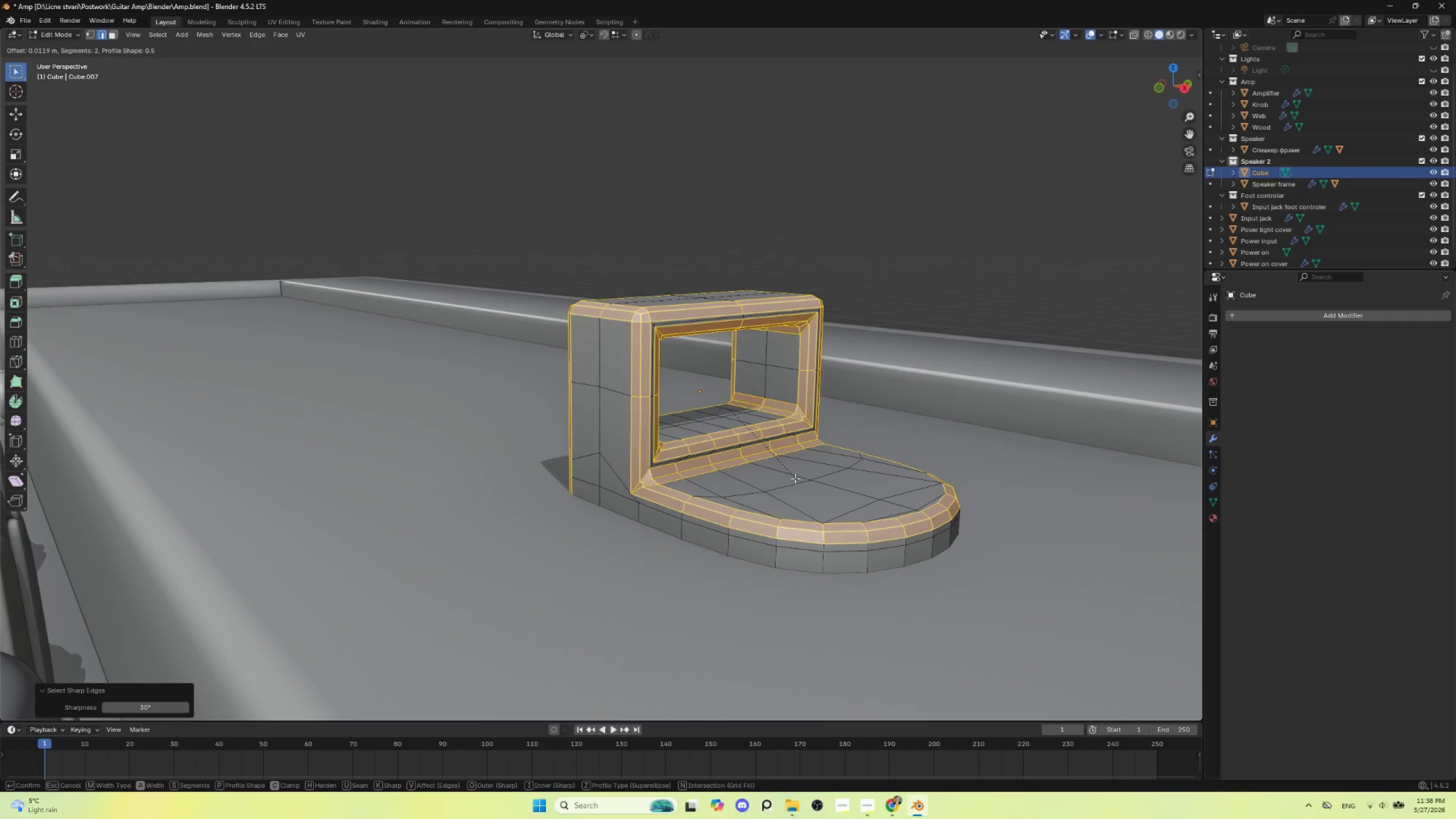 
left_click([789, 475])
 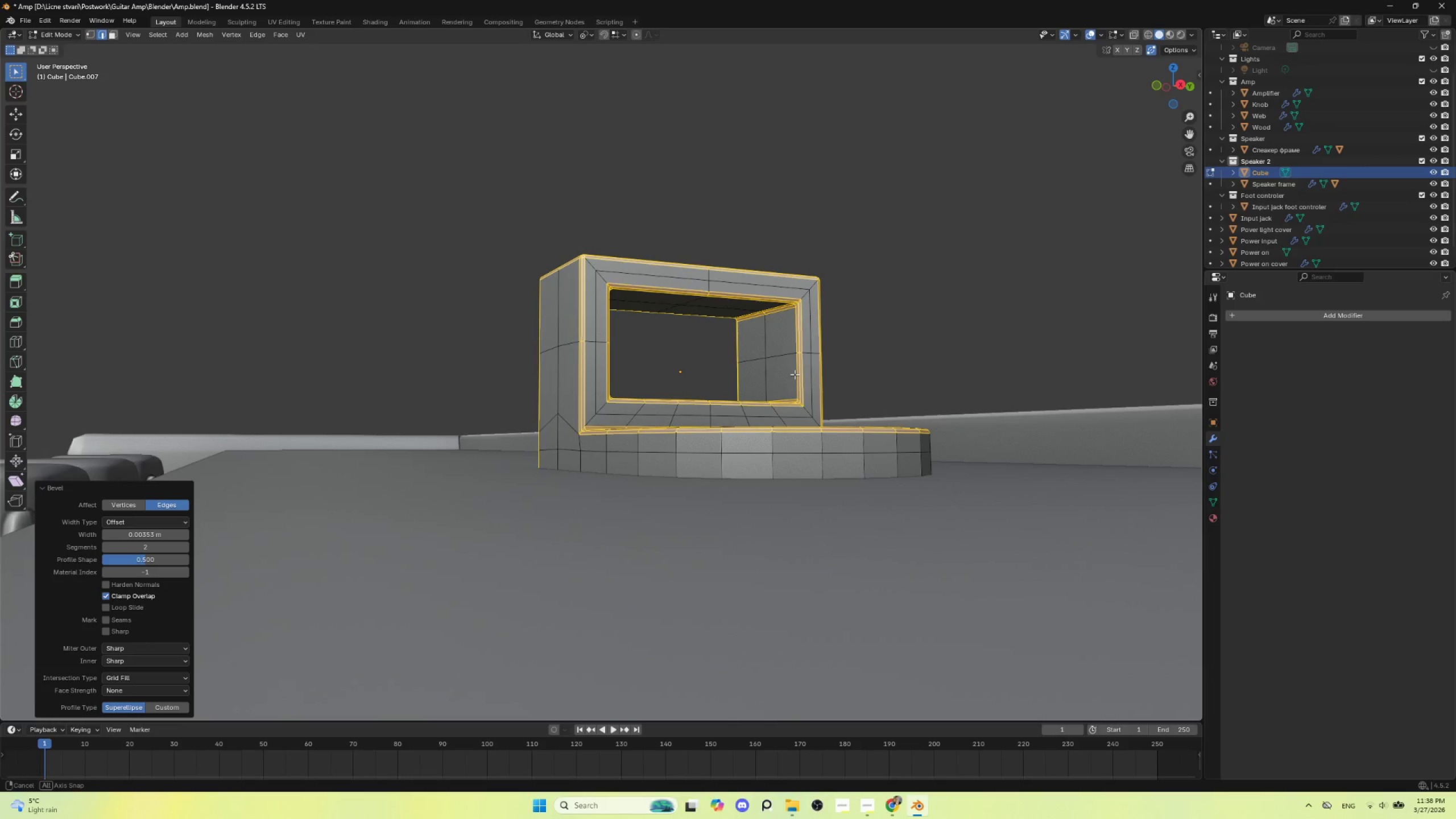 
key(Tab)
 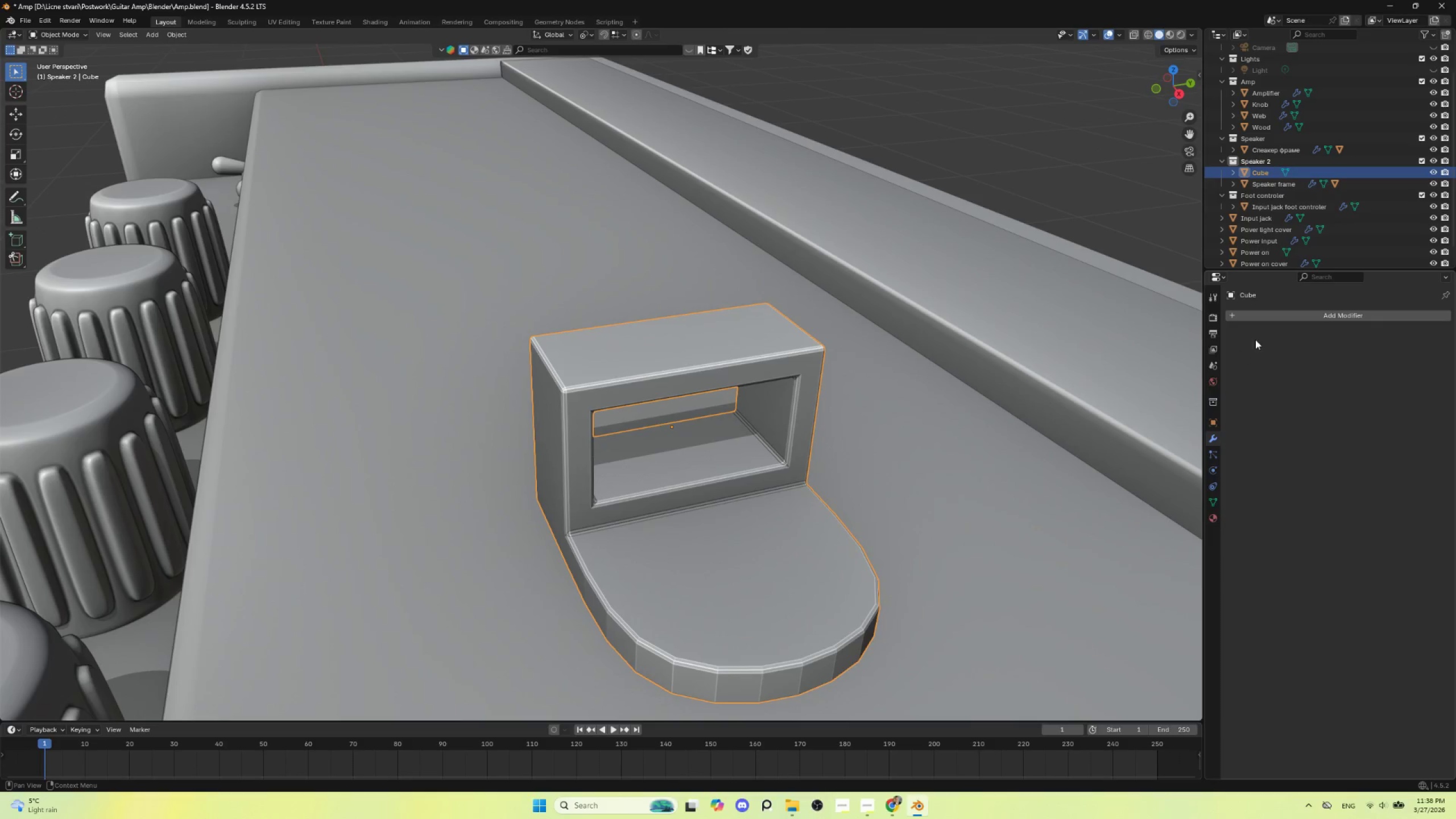 
key(Control+1)
 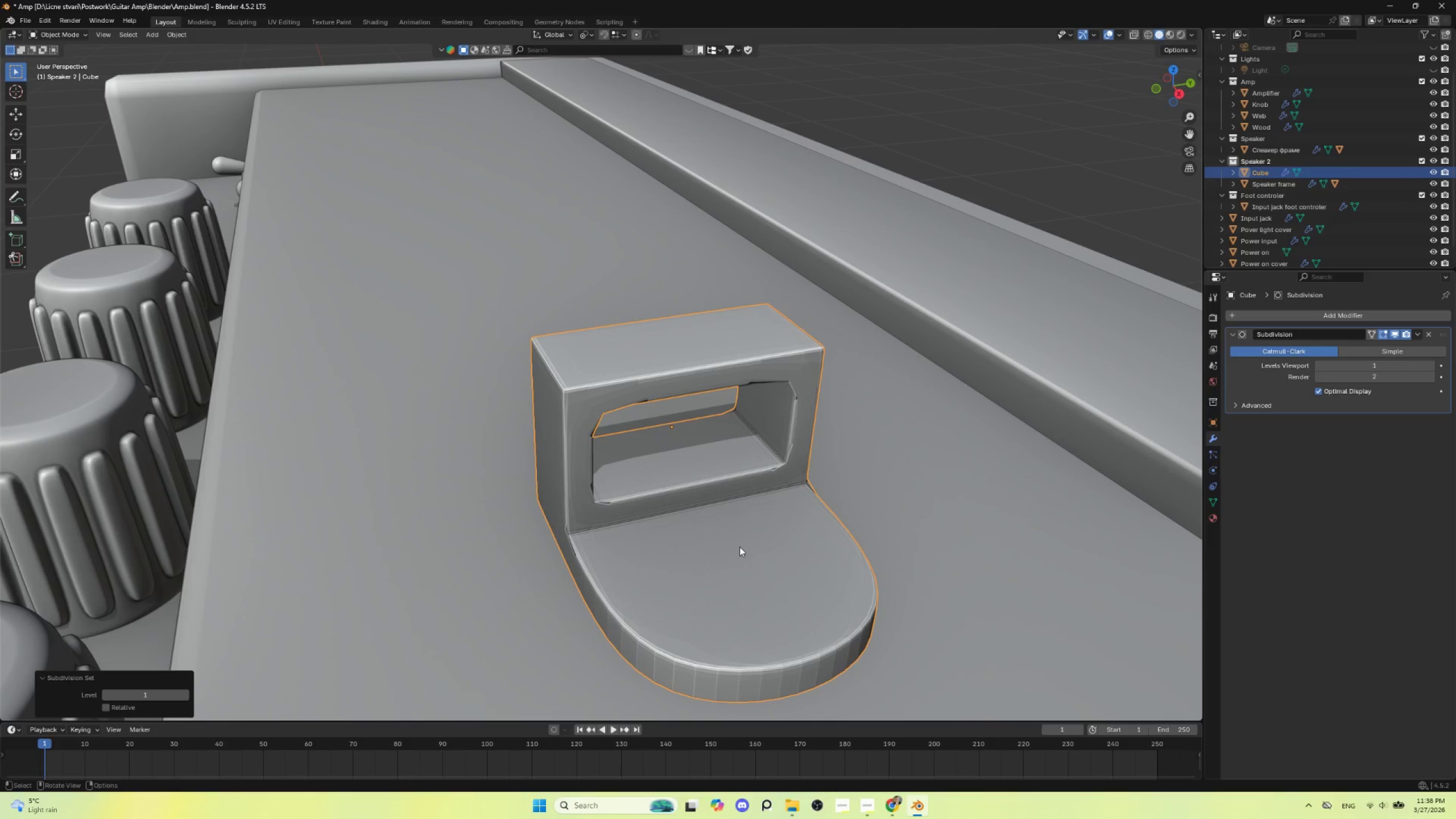 
key(Control+Z)
 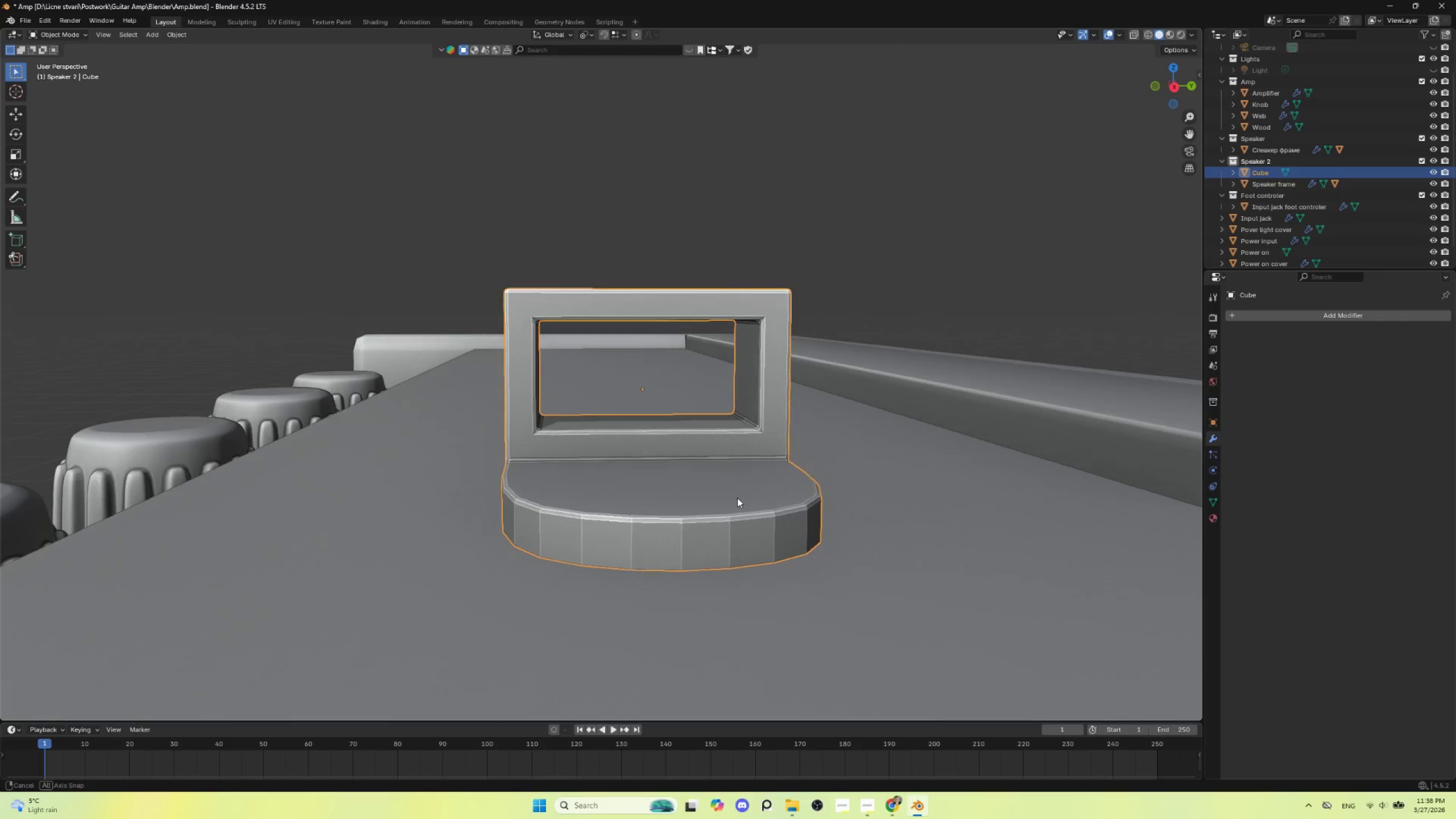 
hold_key(key=ShiftLeft, duration=0.47)
 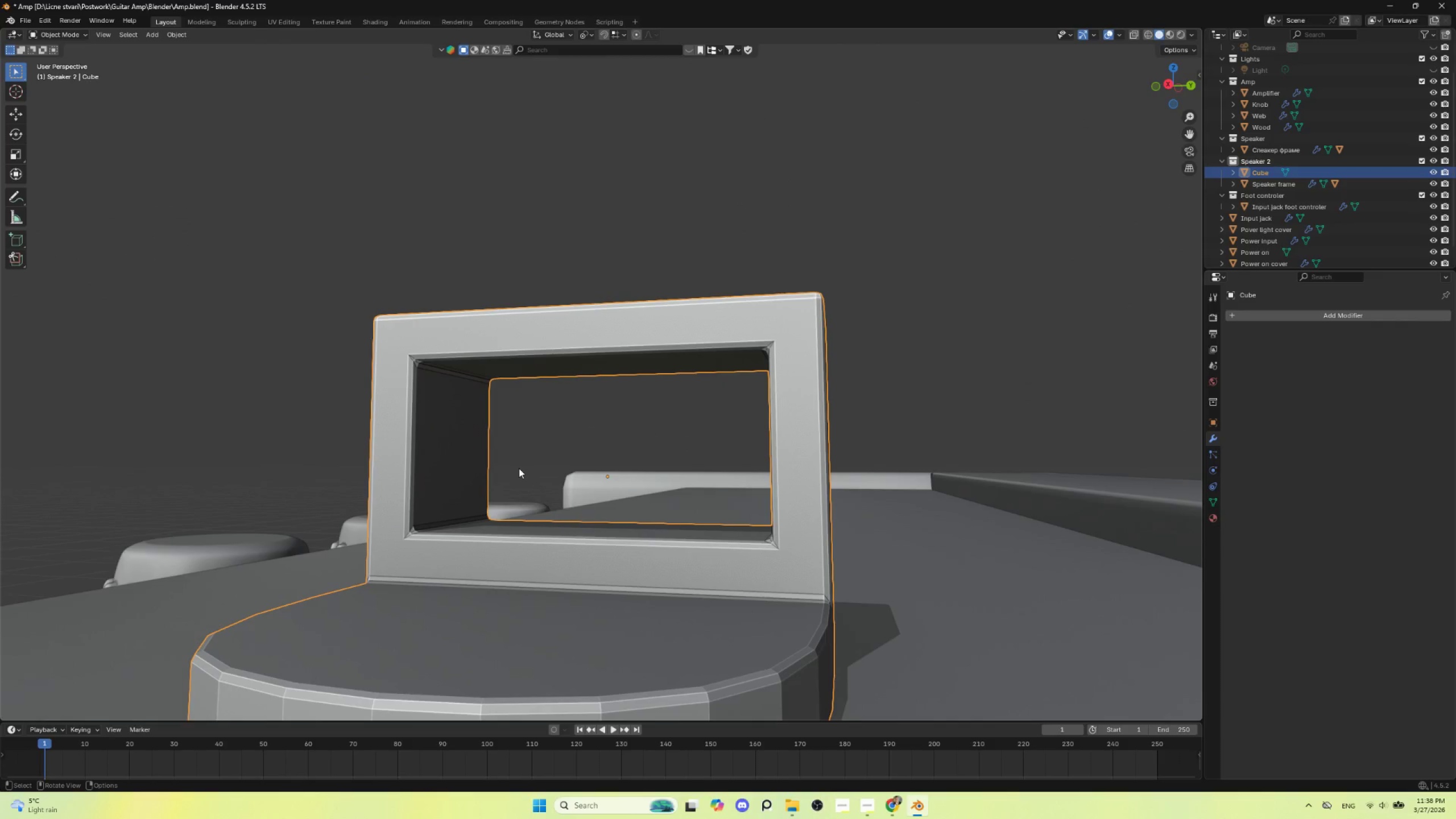 
scroll: coordinate [519, 468], scroll_direction: up, amount: 3.0
 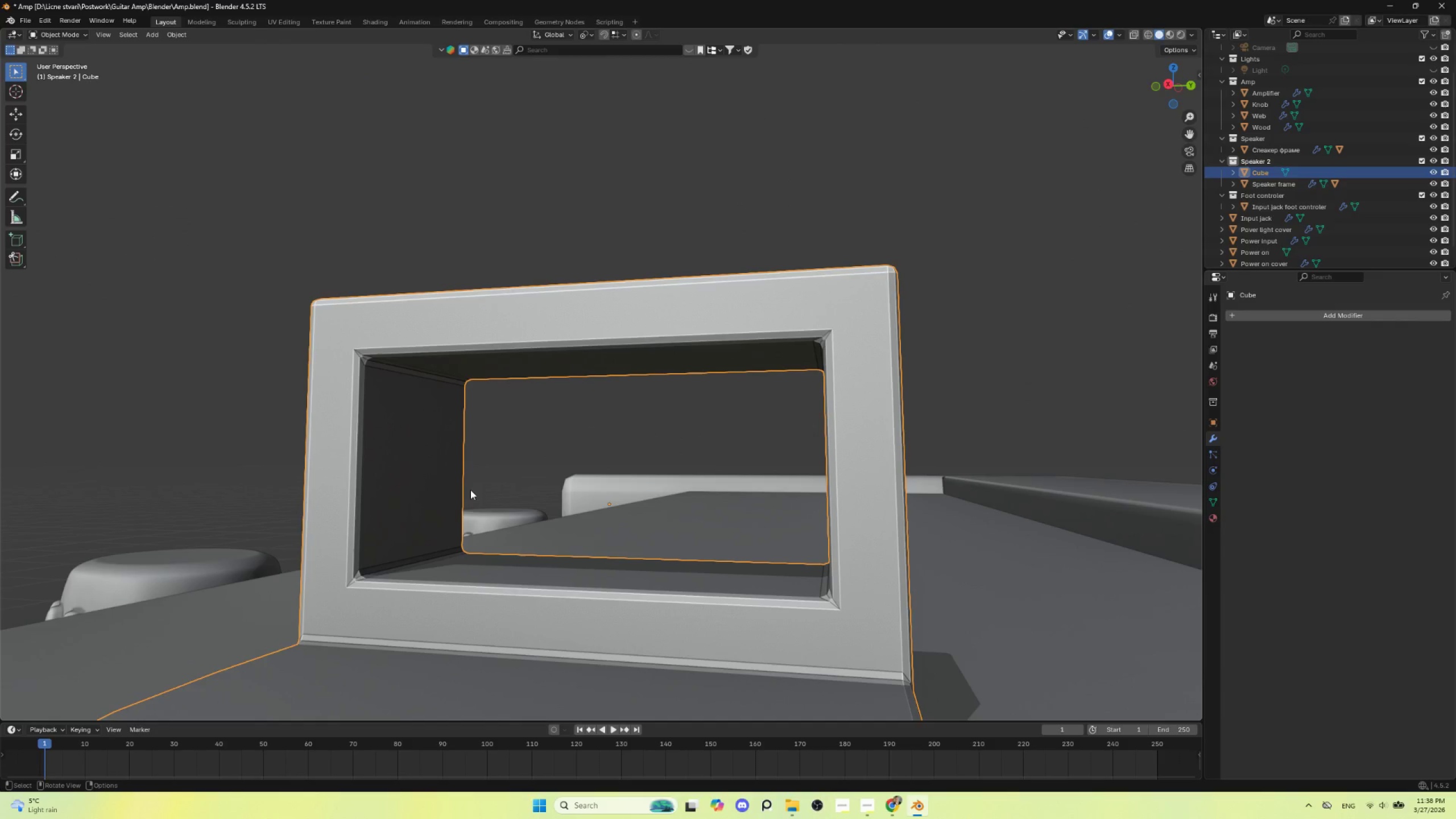 
hold_key(key=ControlLeft, duration=1.5)
 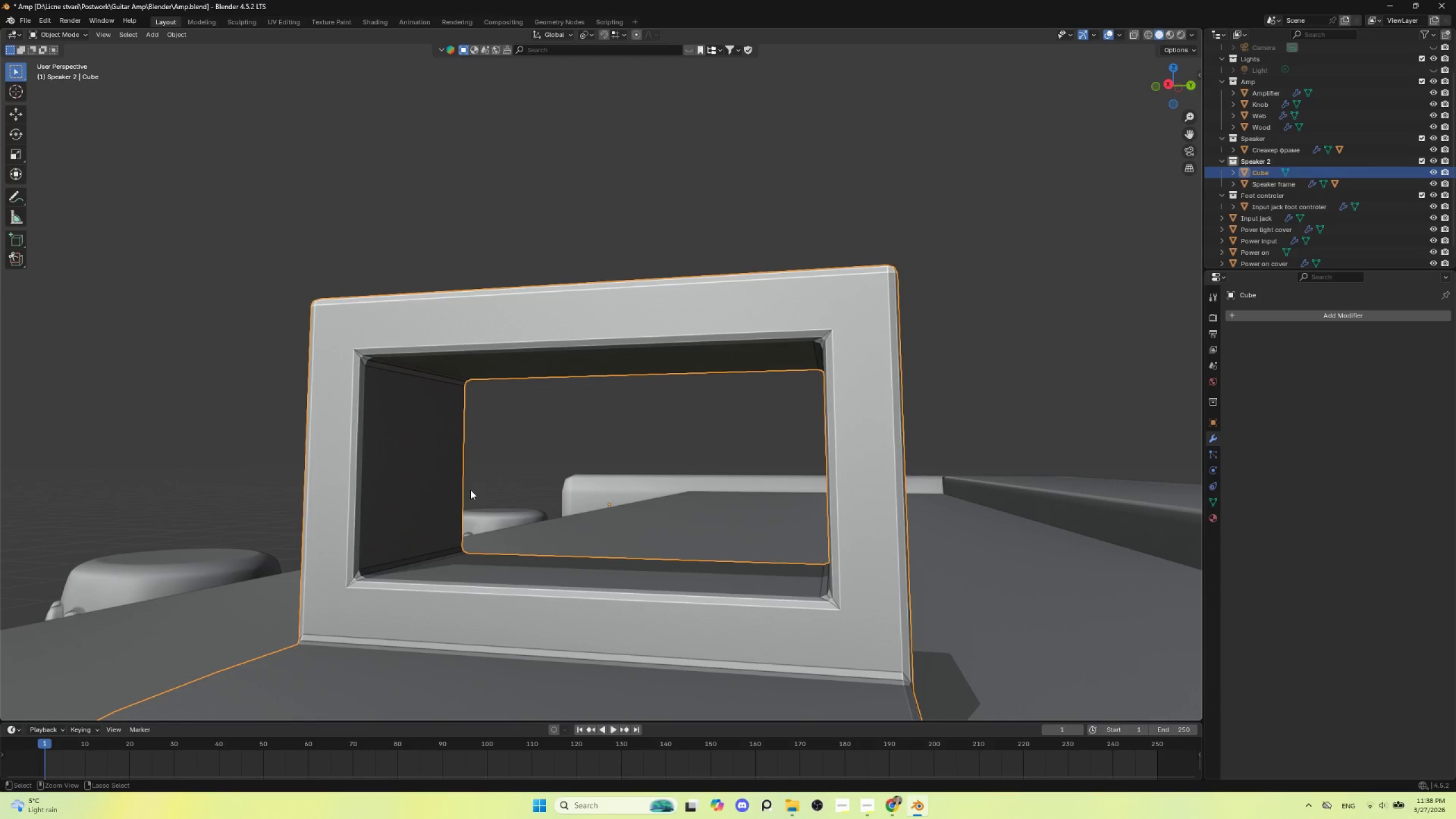 
hold_key(key=ControlLeft, duration=1.52)
 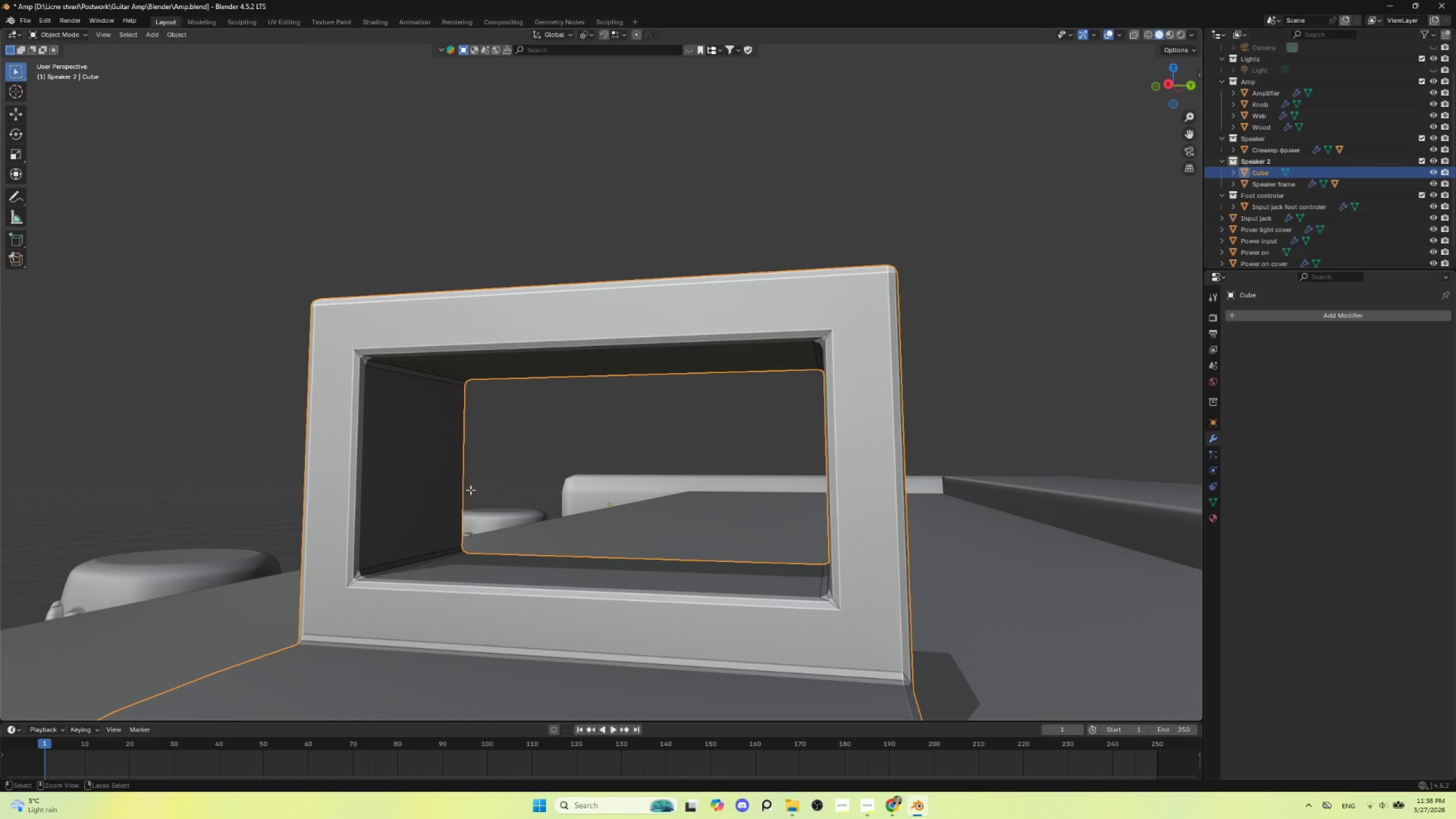 
key(Control+Z)
 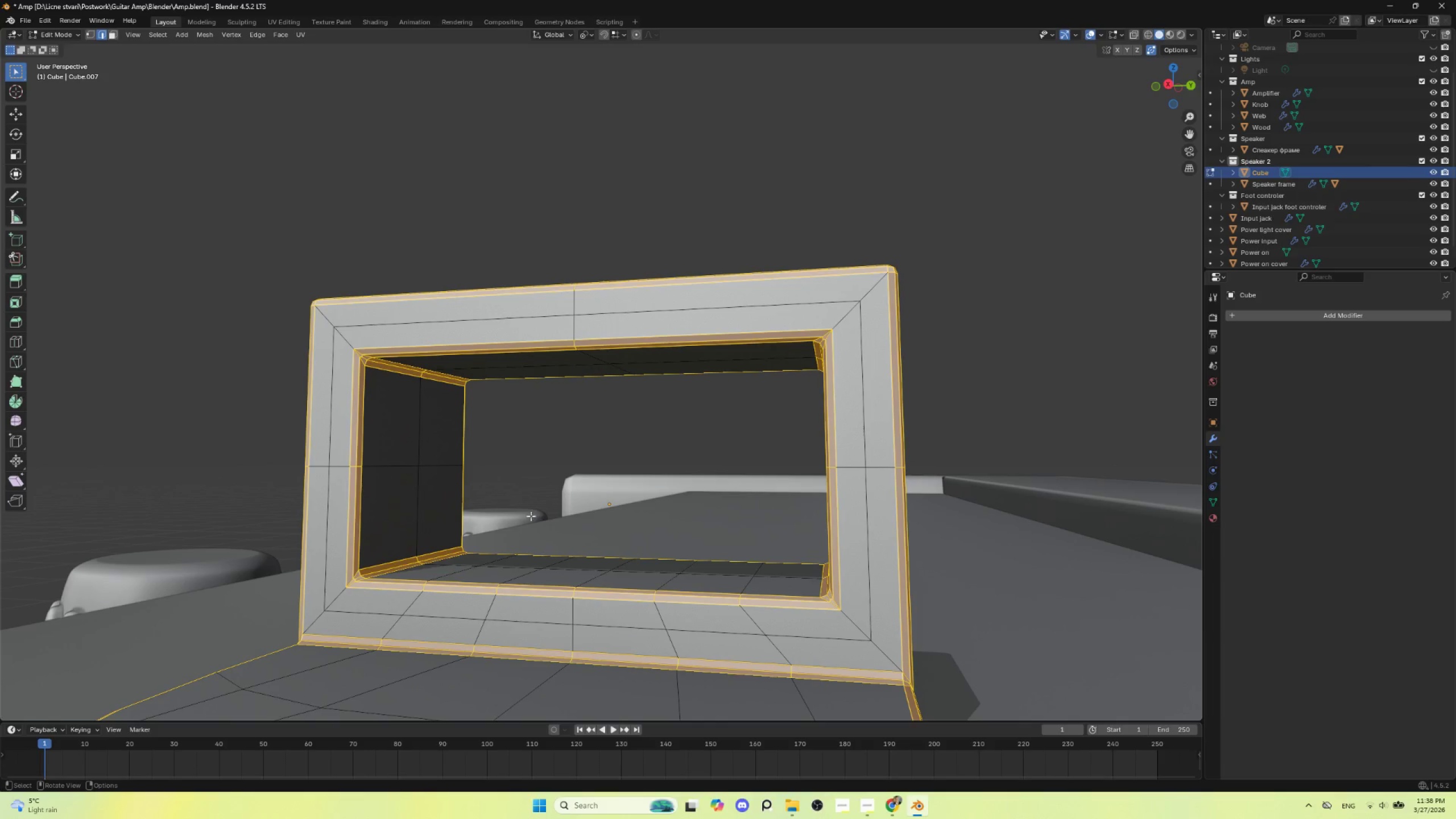 
wait(5.28)
 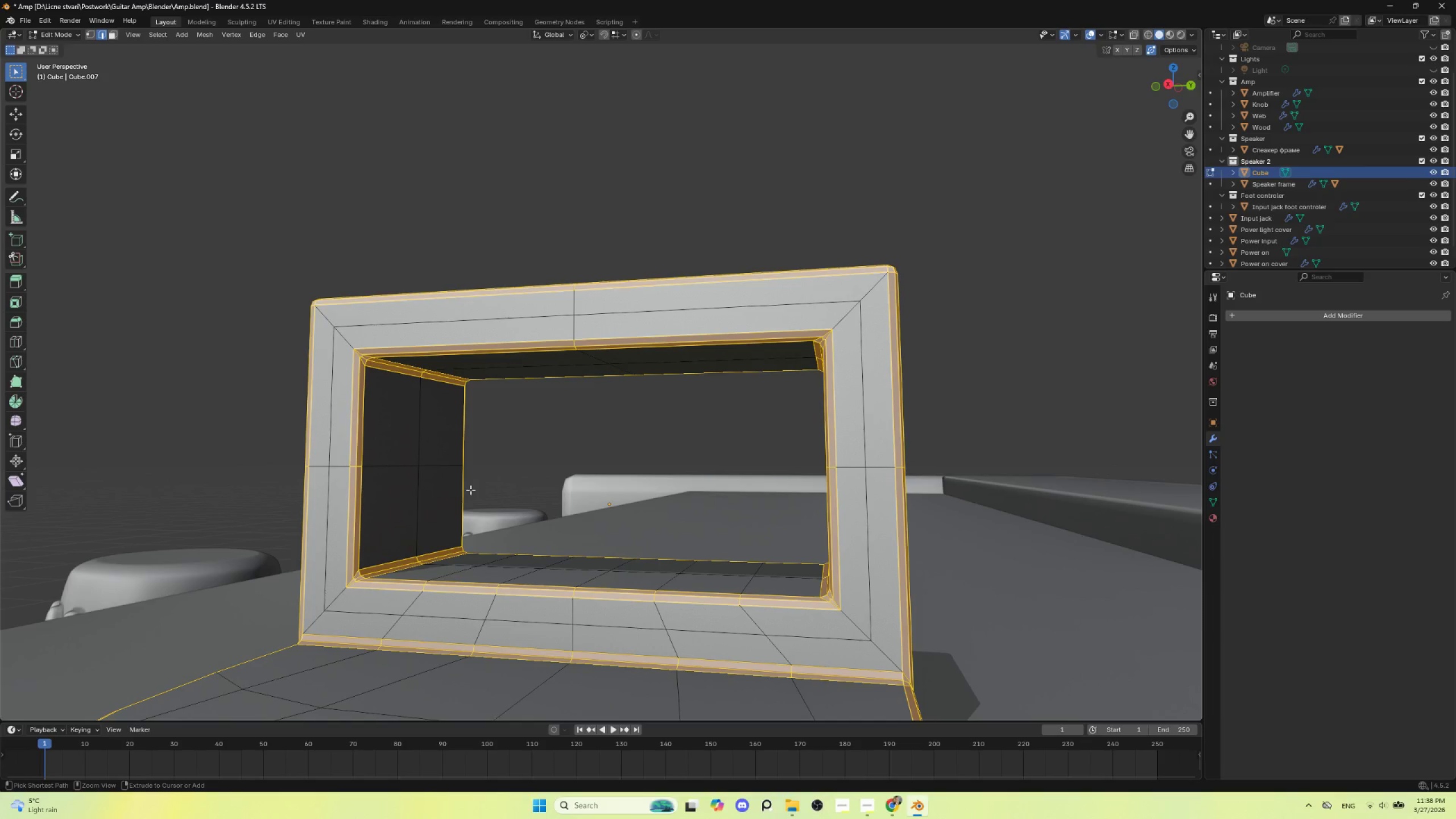 
key(Backquote)
 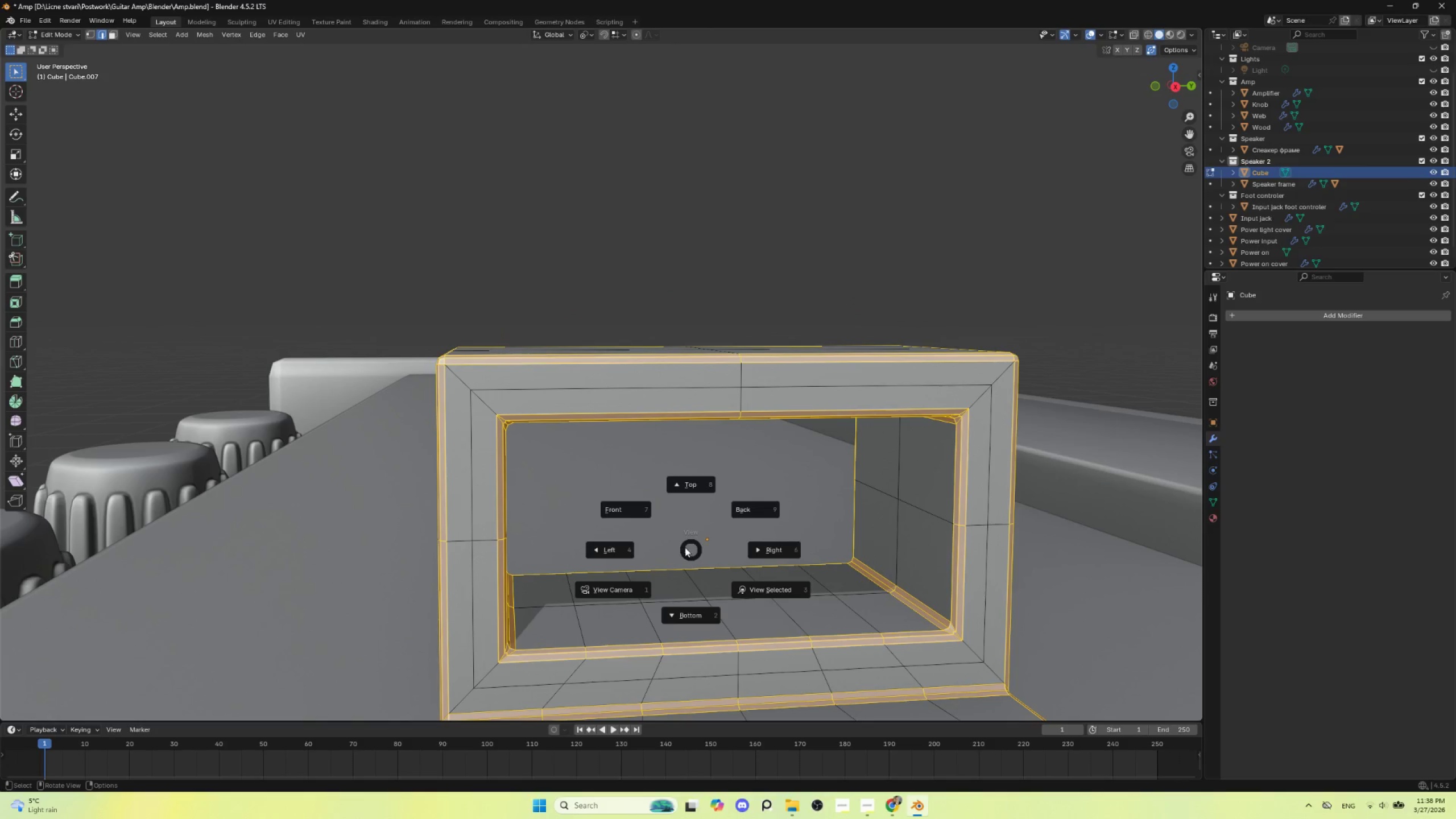 
key(Escape)
 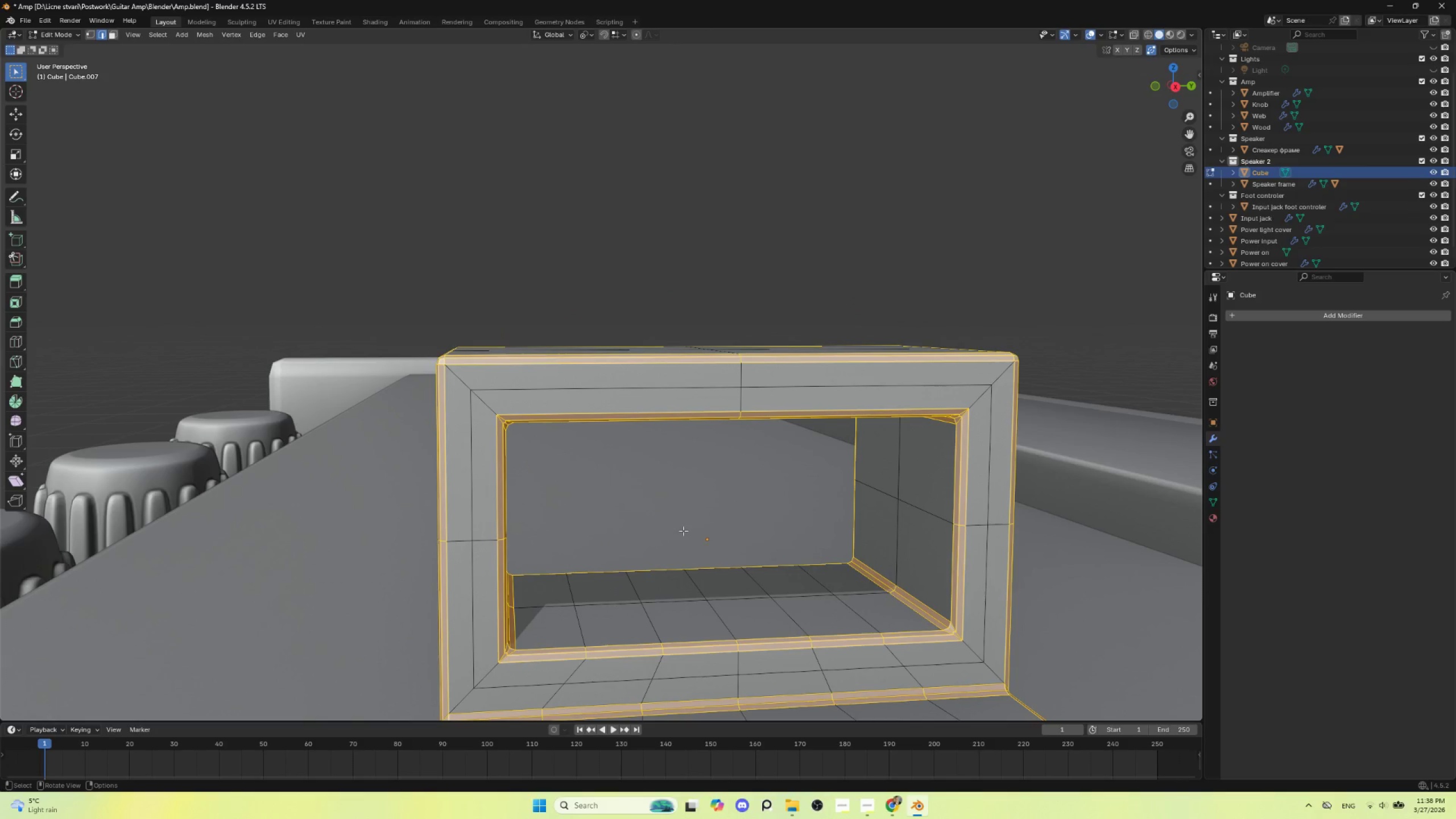 
key(Backquote)
 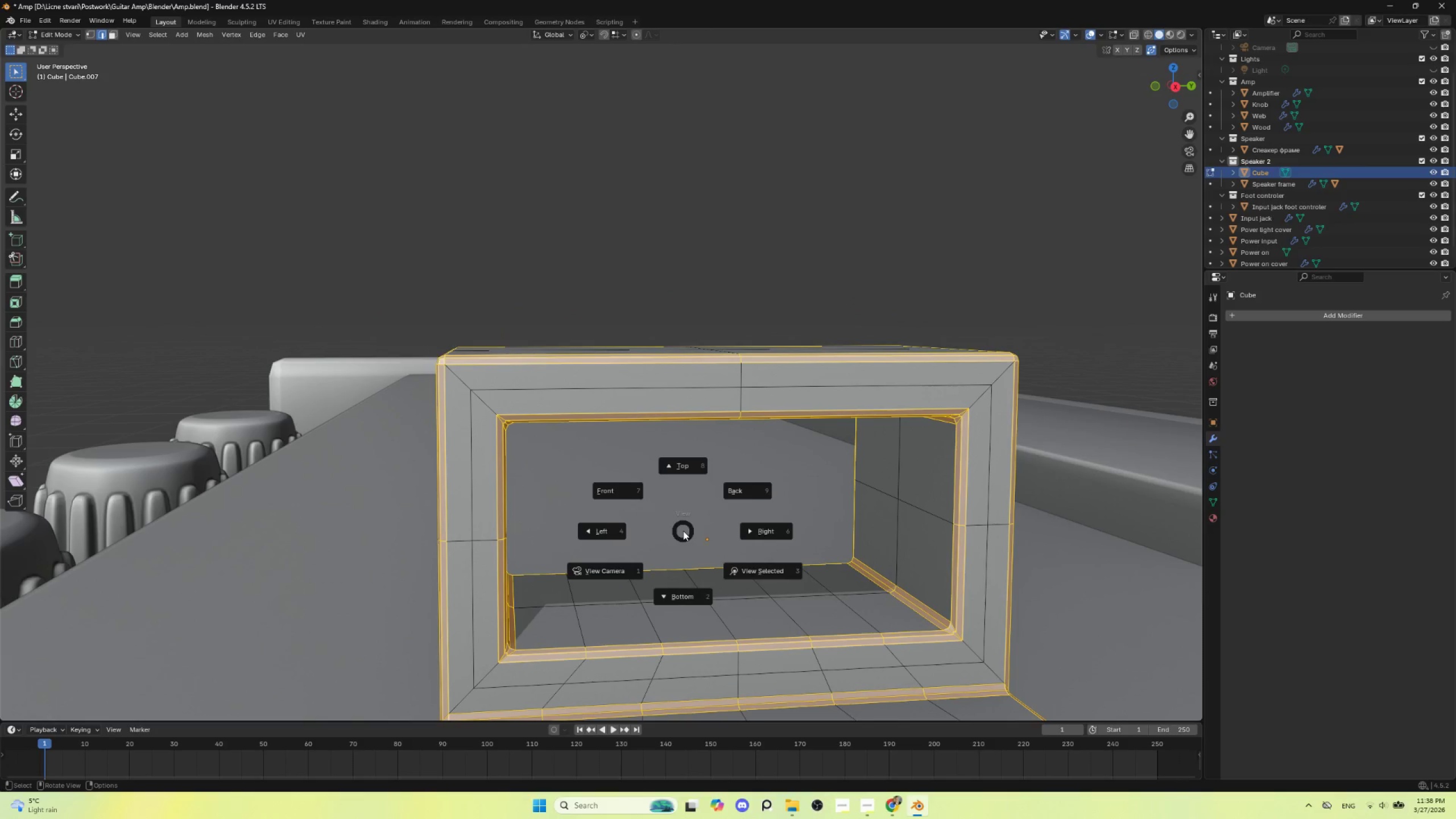 
key(Escape)
 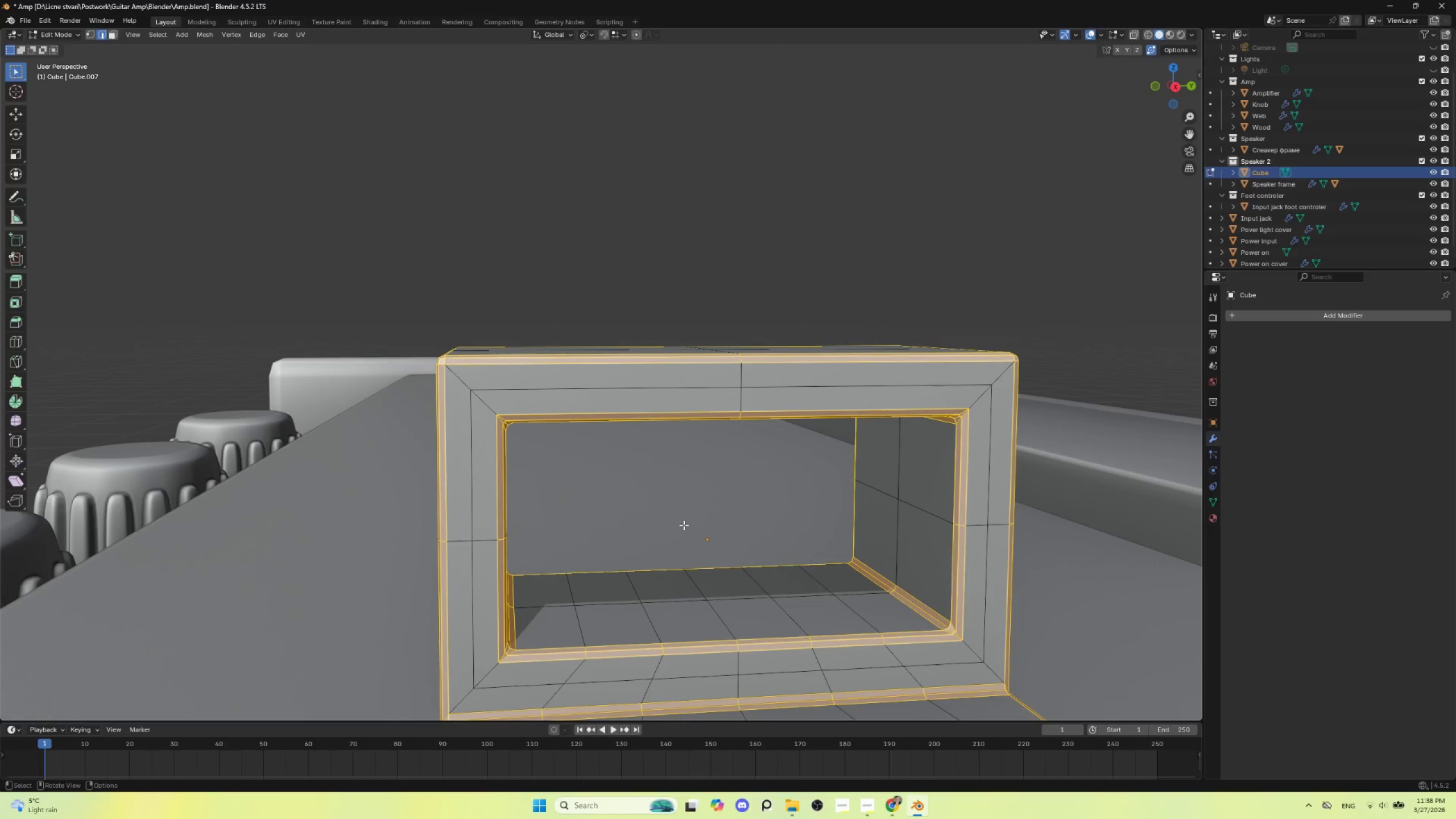 
key(Tab)
 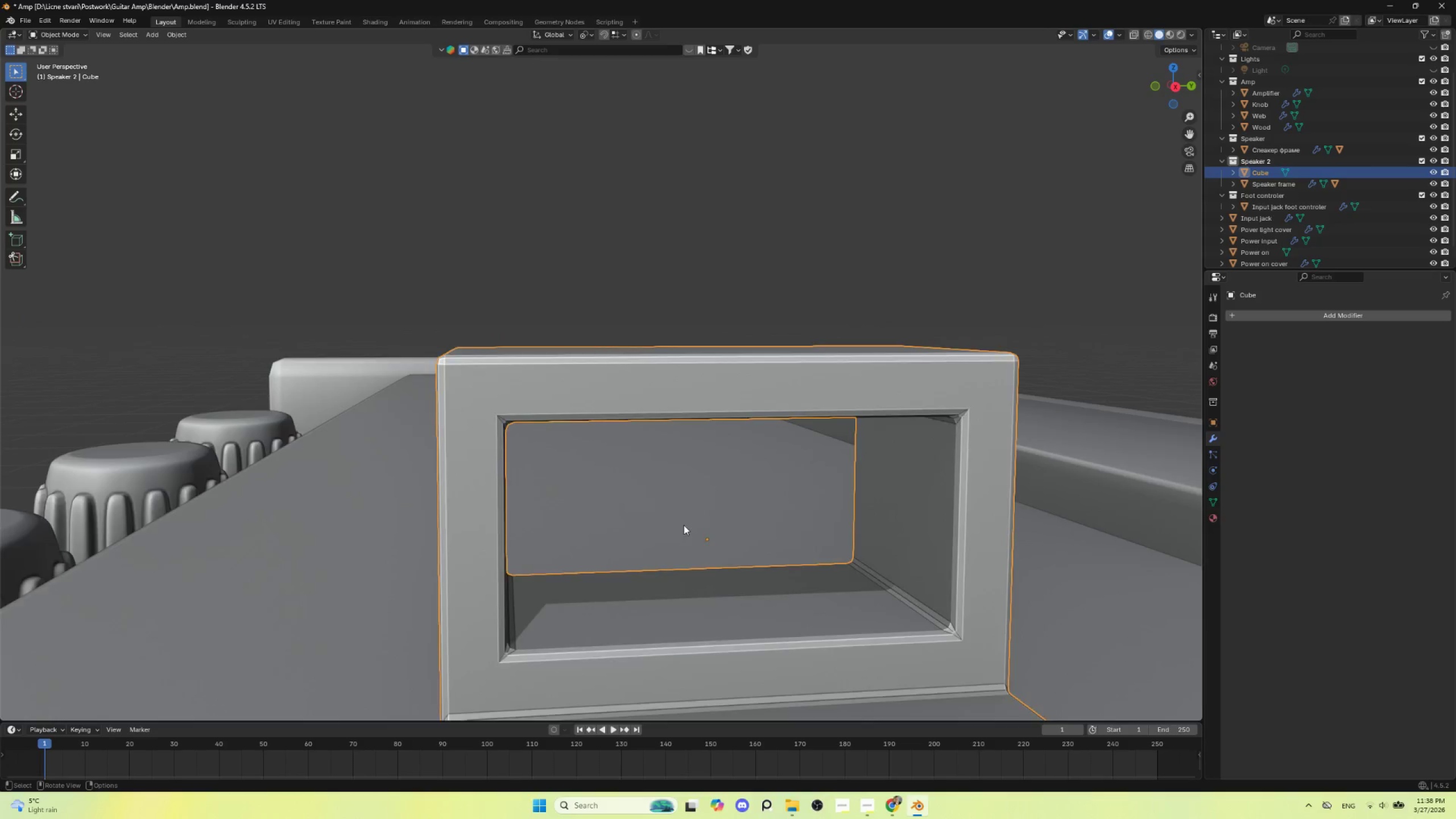 
scroll: coordinate [684, 535], scroll_direction: down, amount: 4.0
 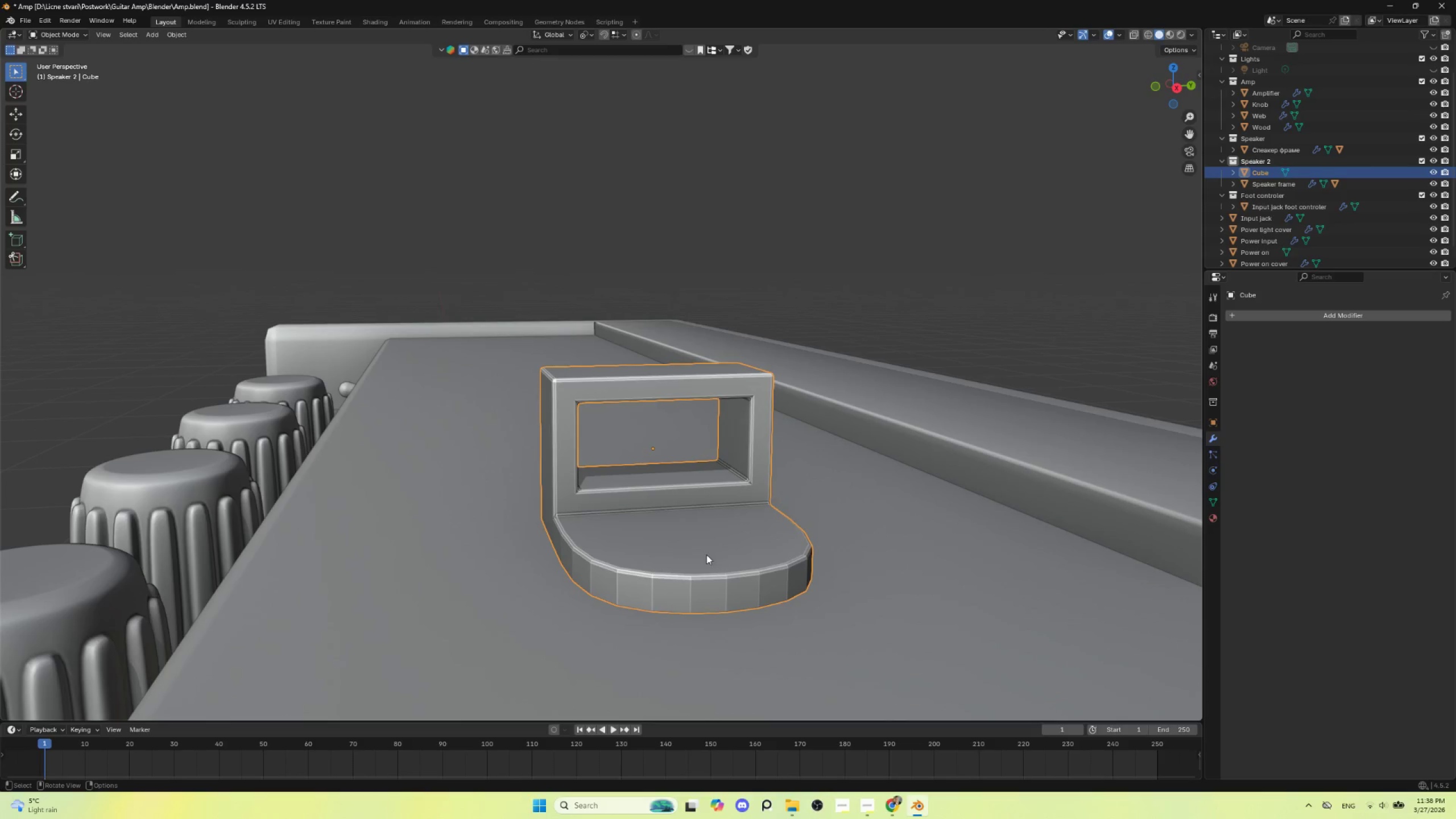 
left_click([688, 548])
 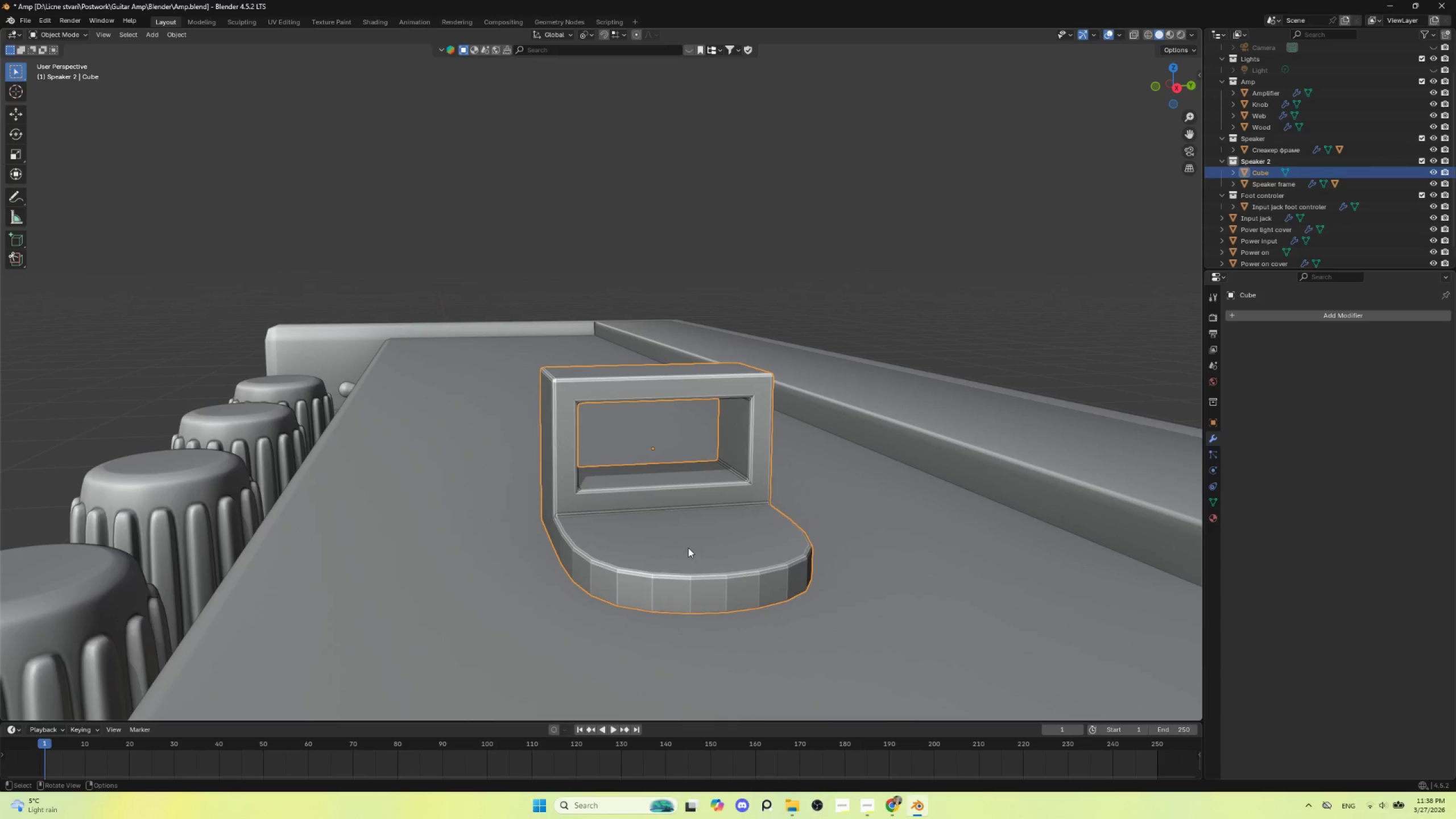 
right_click([688, 548])
 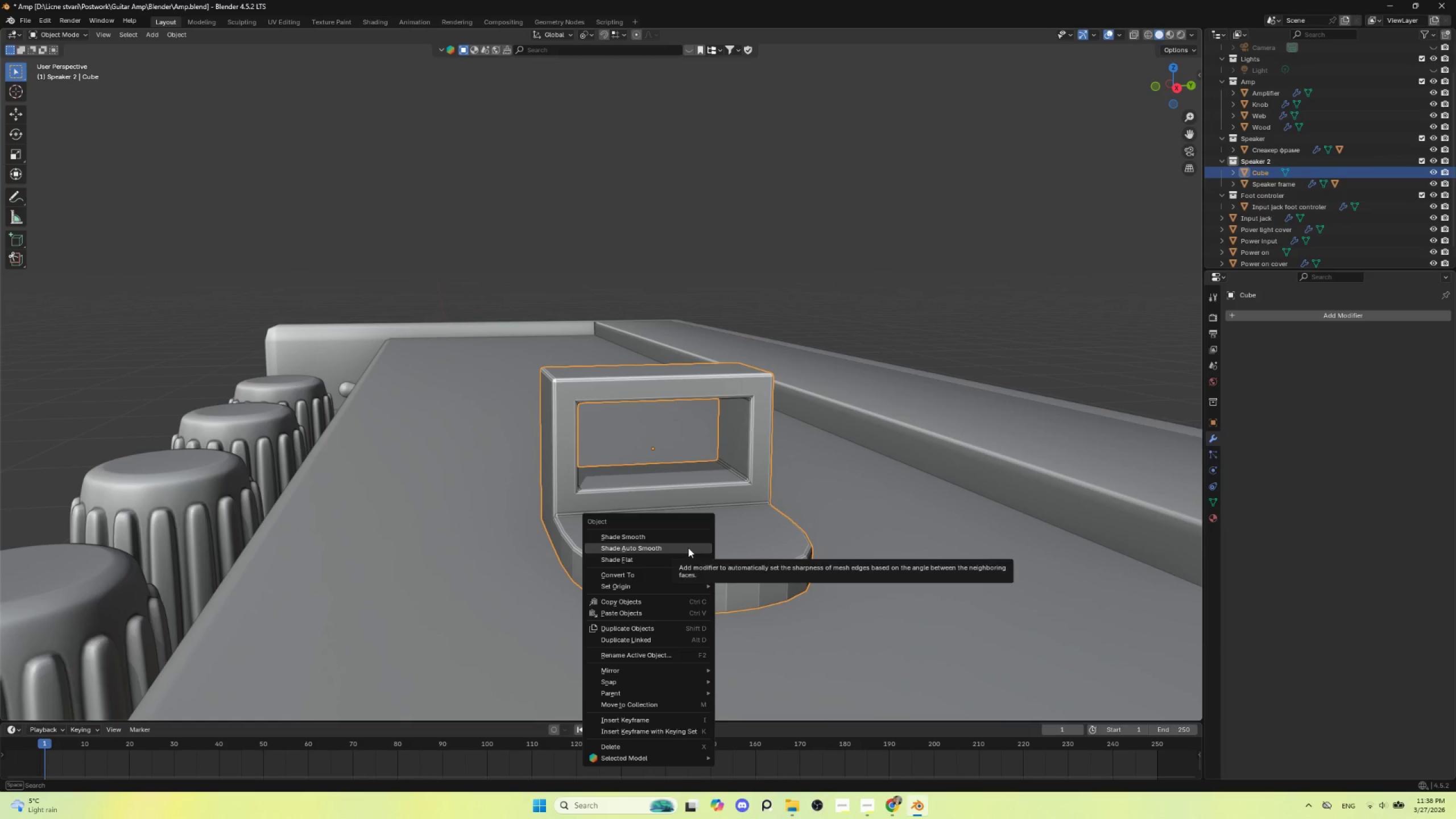 
left_click([688, 548])
 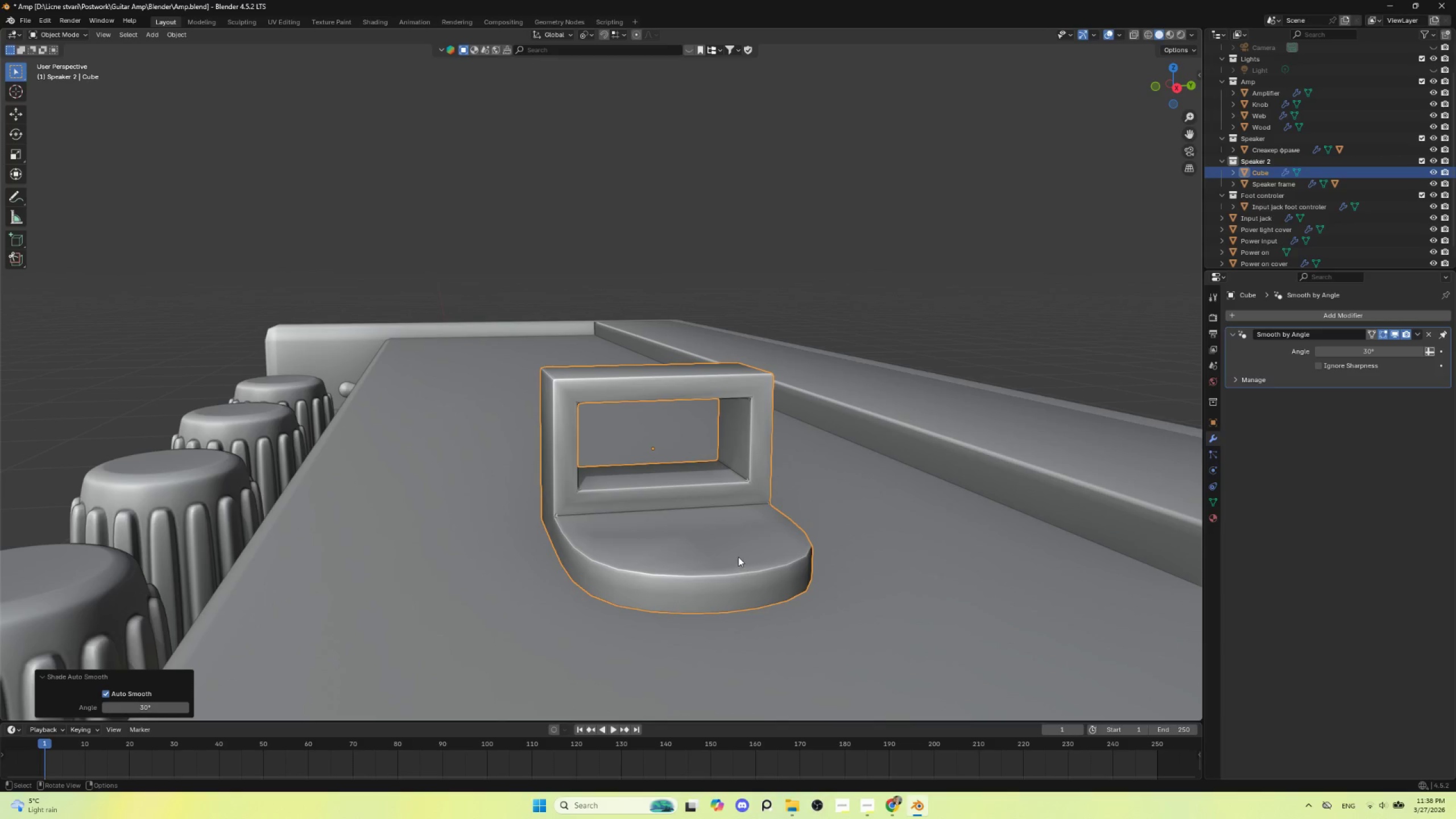 
right_click([738, 557])
 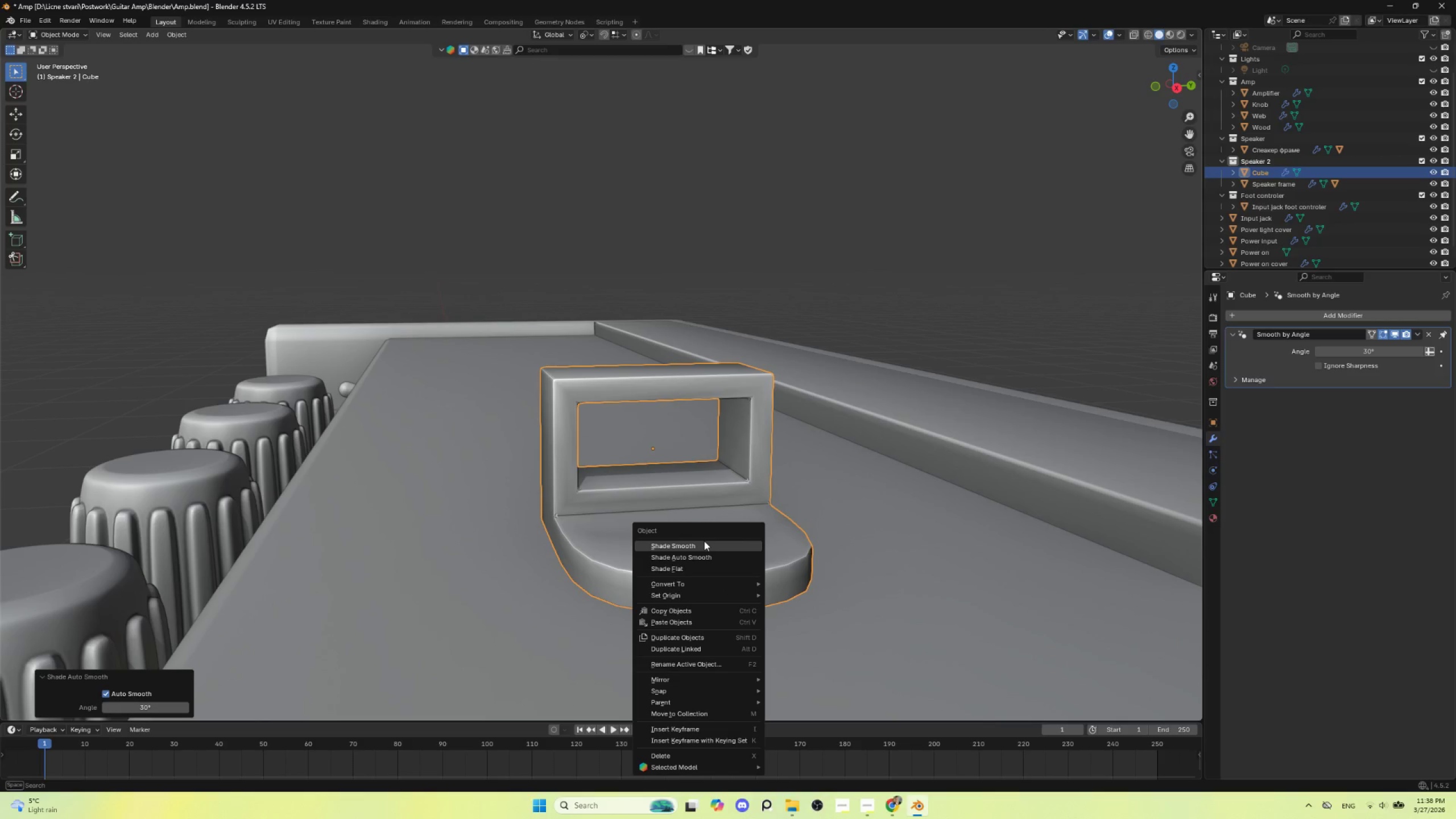 
left_click([704, 541])
 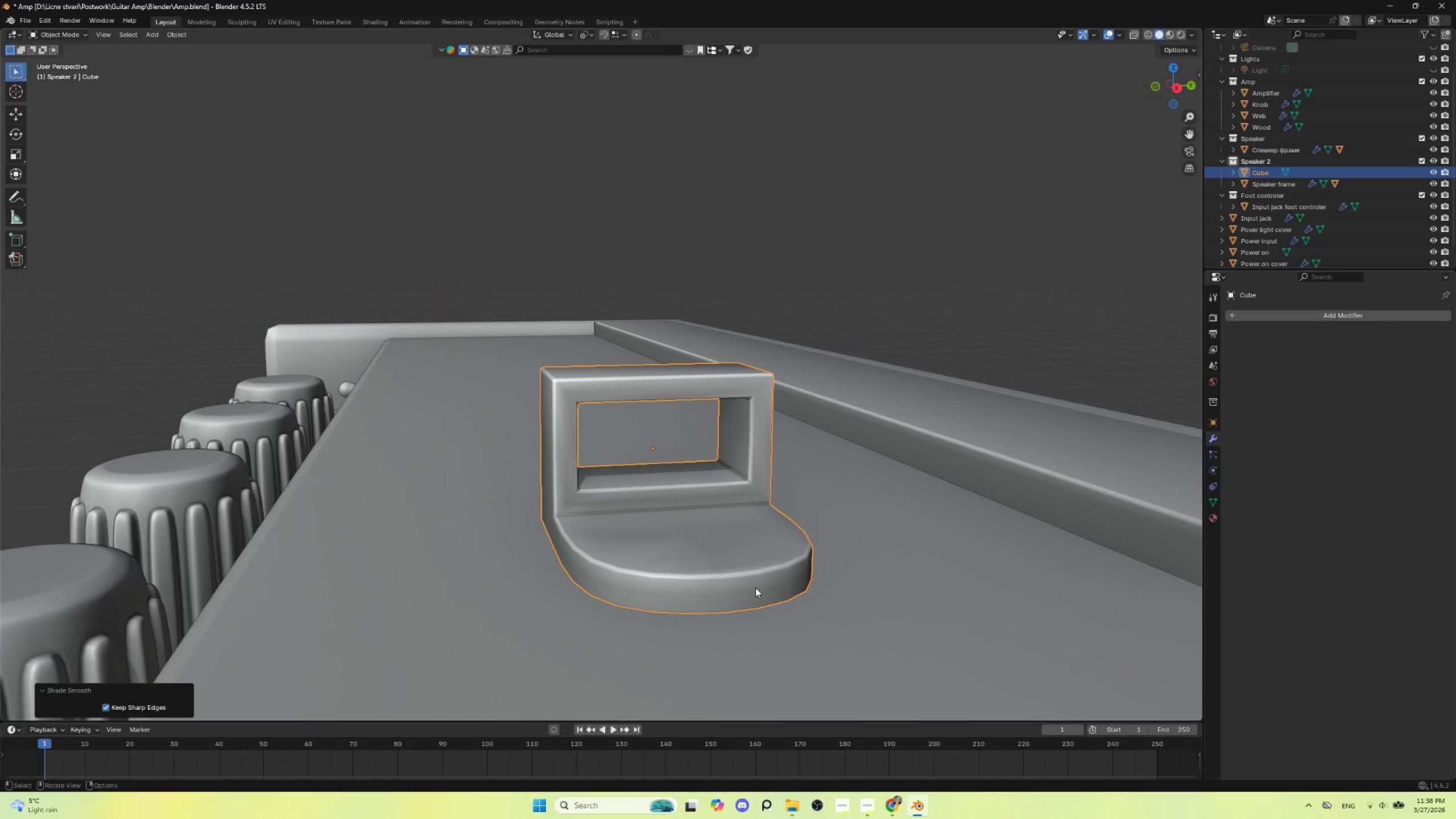 
scroll: coordinate [759, 594], scroll_direction: down, amount: 1.0
 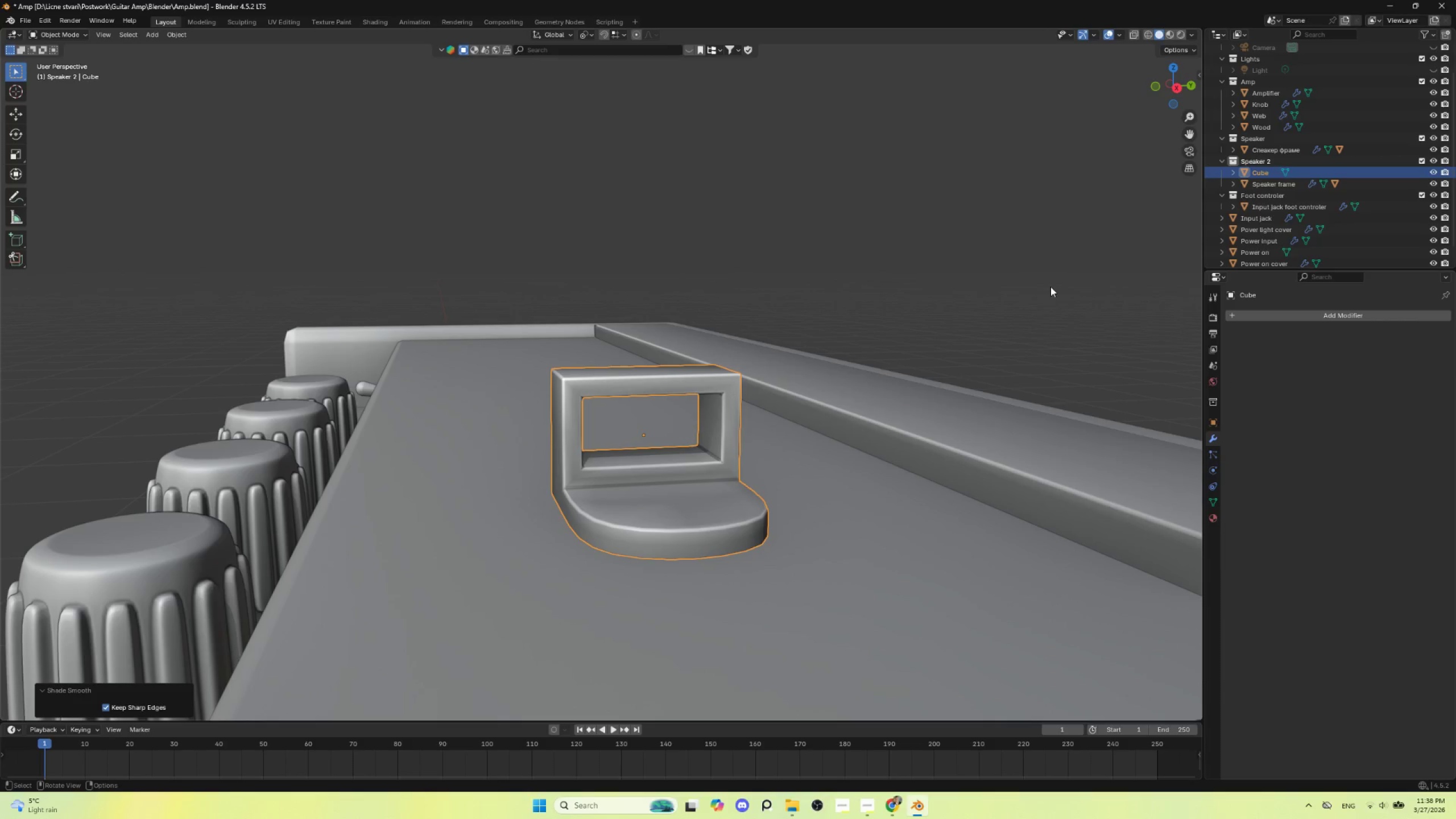 
left_click([1064, 258])
 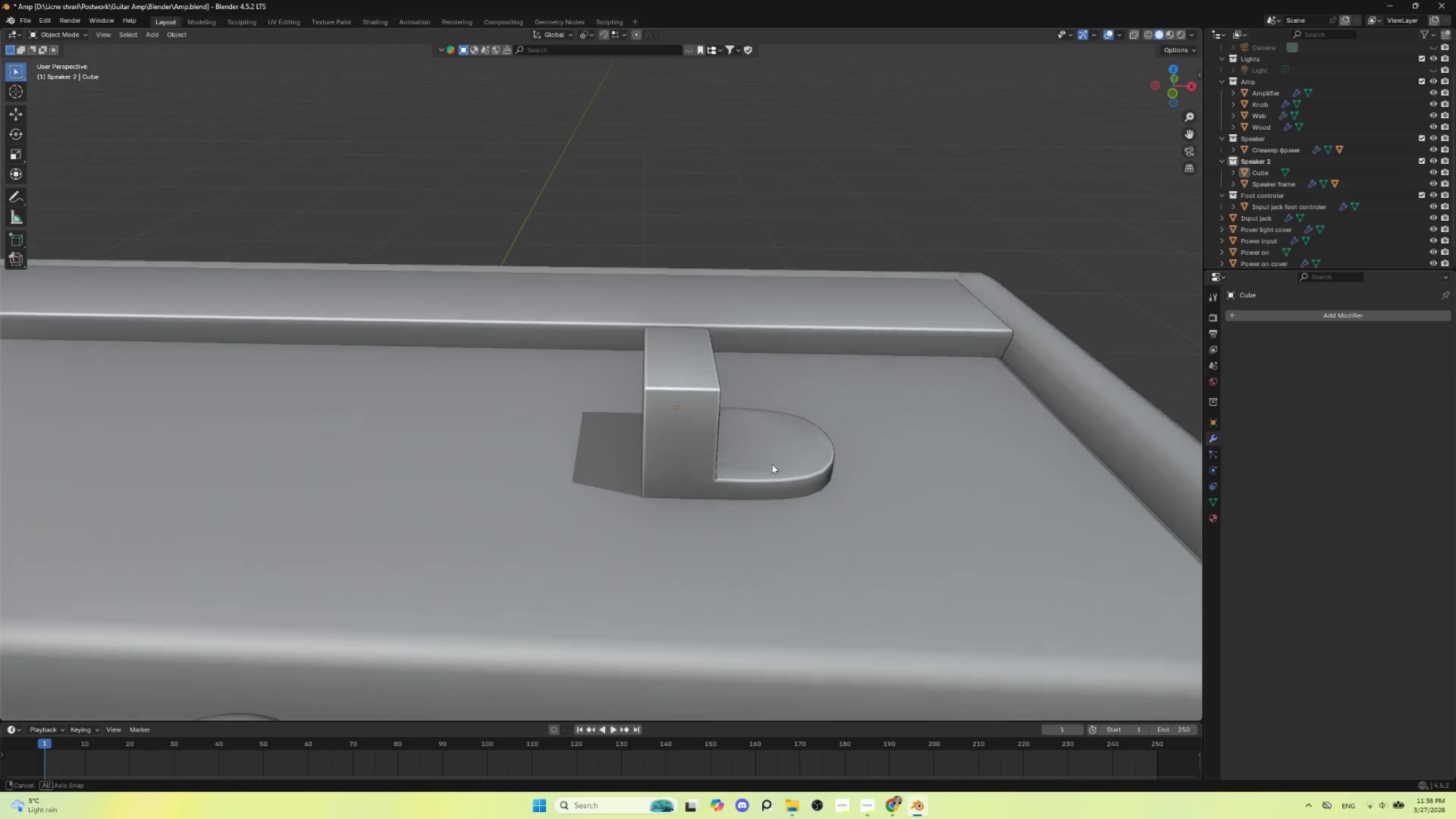 
left_click([689, 468])
 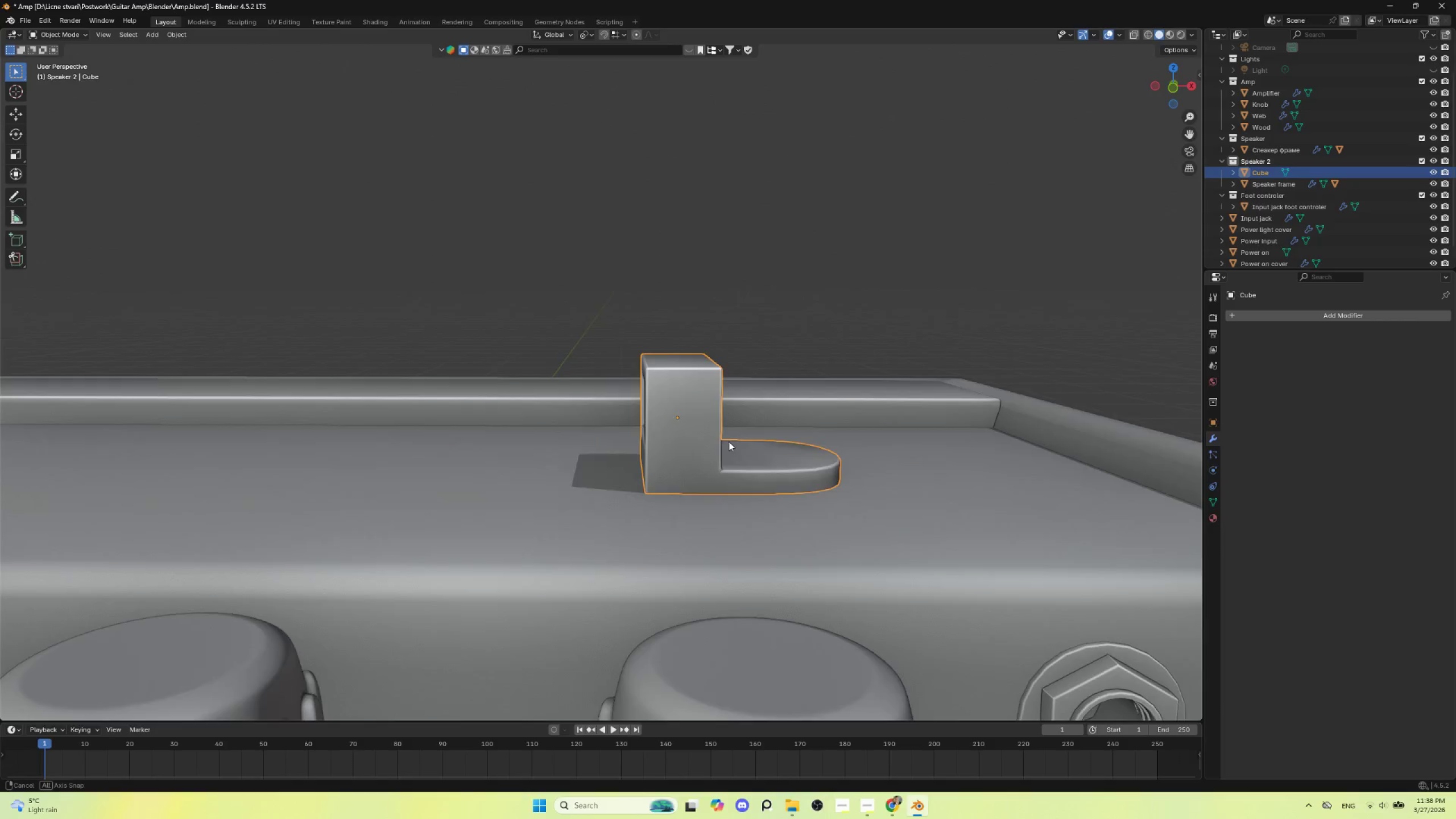 
hold_key(key=AltLeft, duration=0.45)
 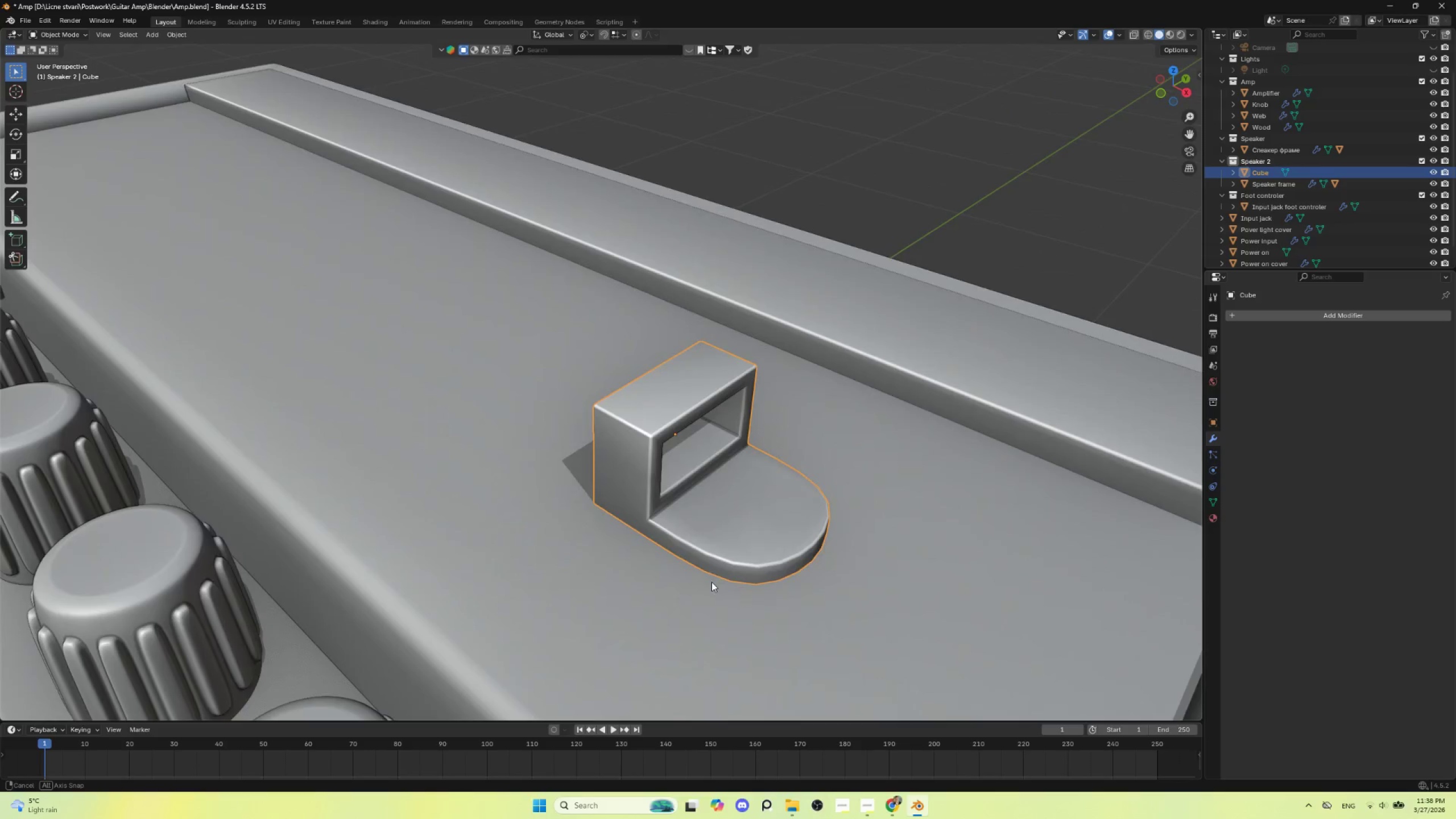 
scroll: coordinate [712, 587], scroll_direction: down, amount: 3.0
 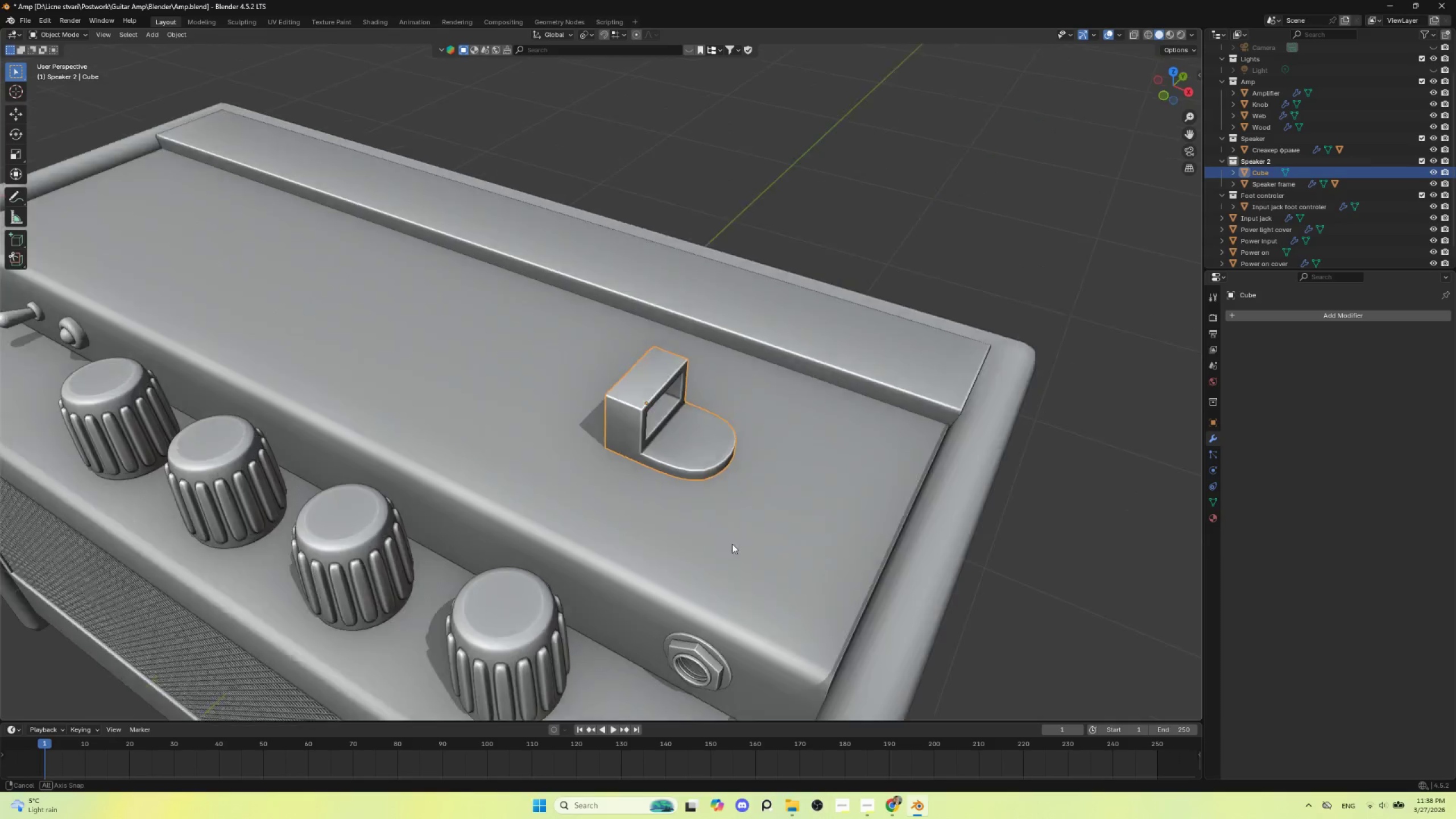 
hold_key(key=AltLeft, duration=0.42)
 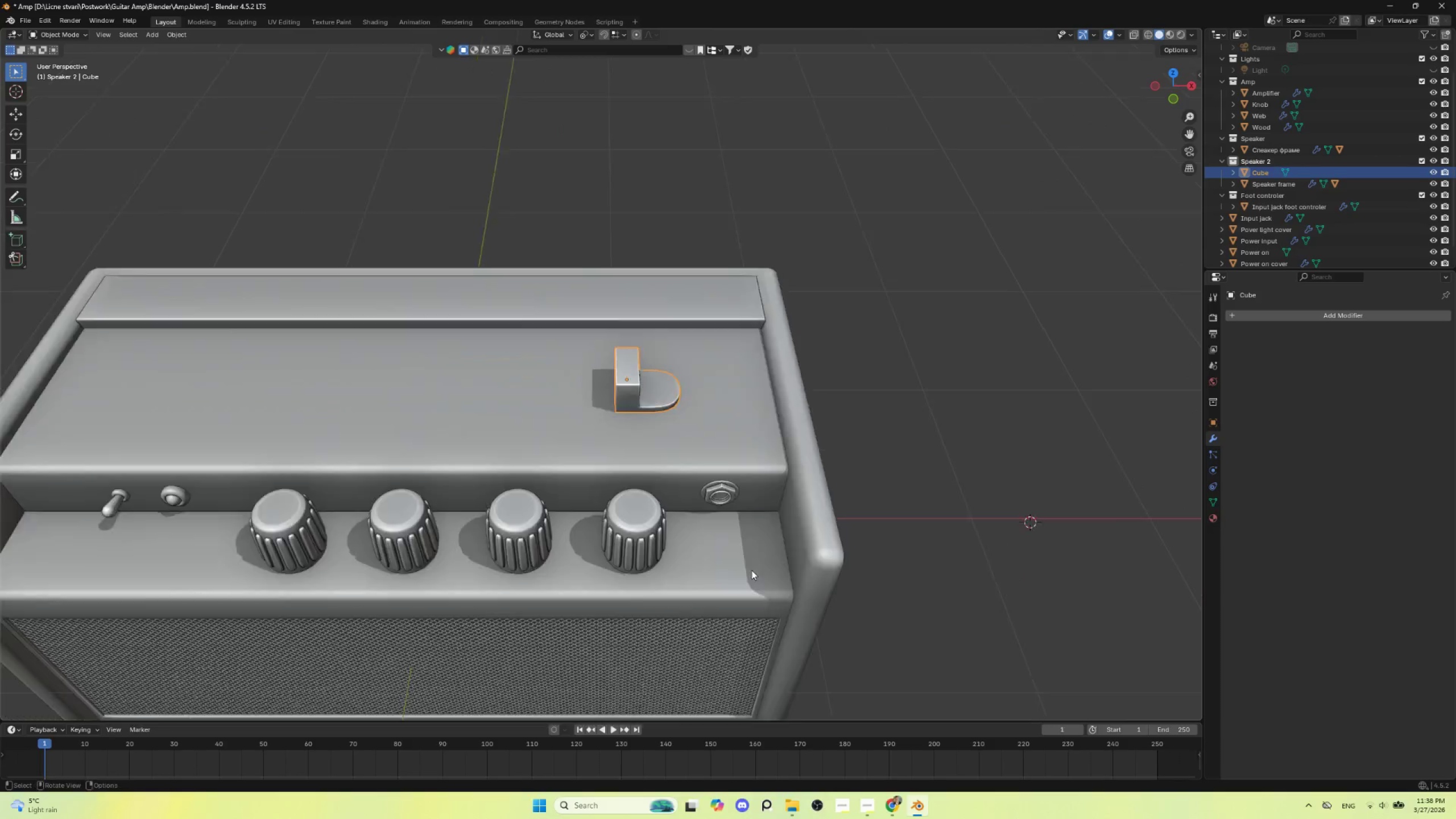 
scroll: coordinate [752, 569], scroll_direction: down, amount: 5.0
 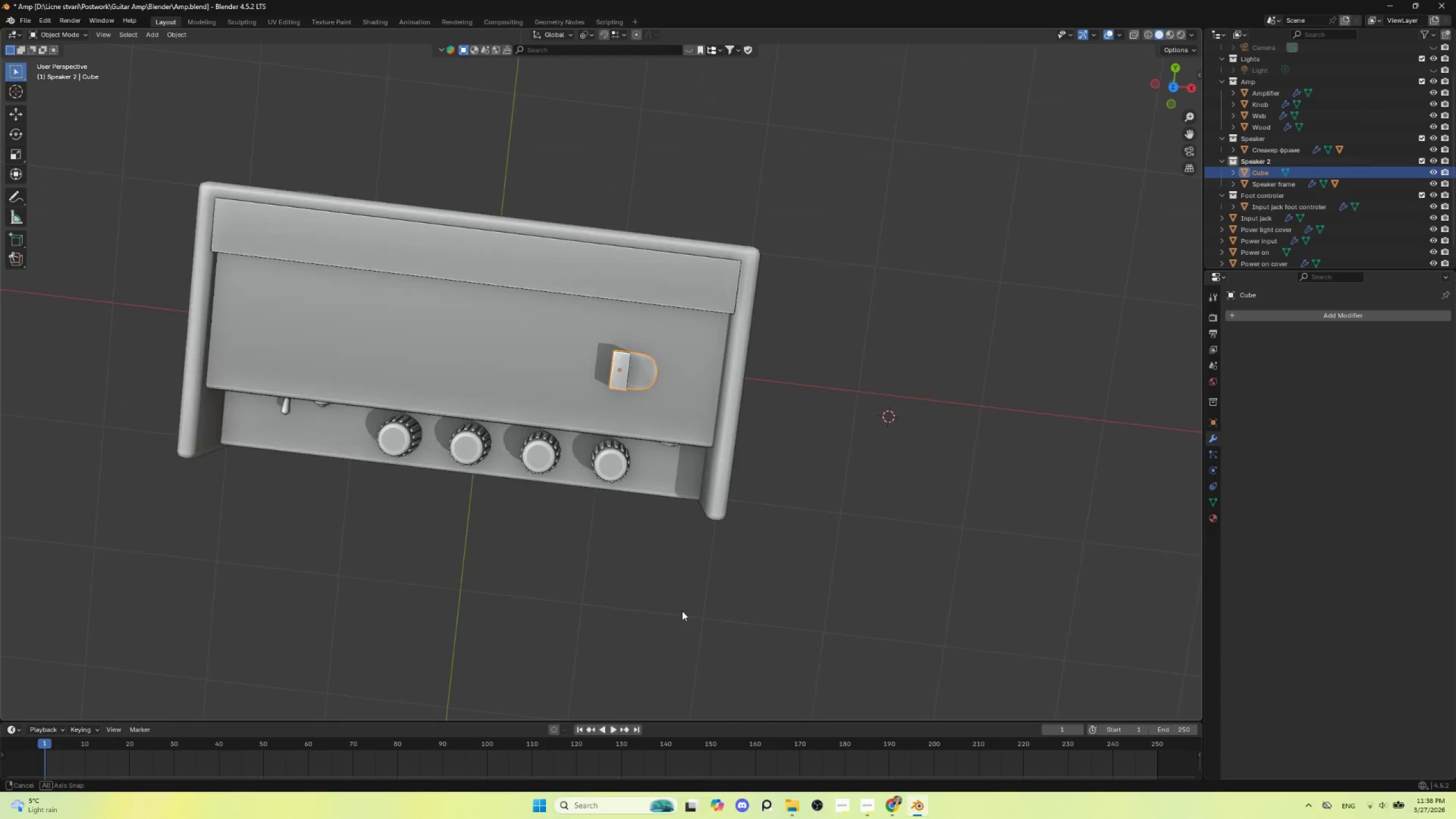 
hold_key(key=AltLeft, duration=0.67)
 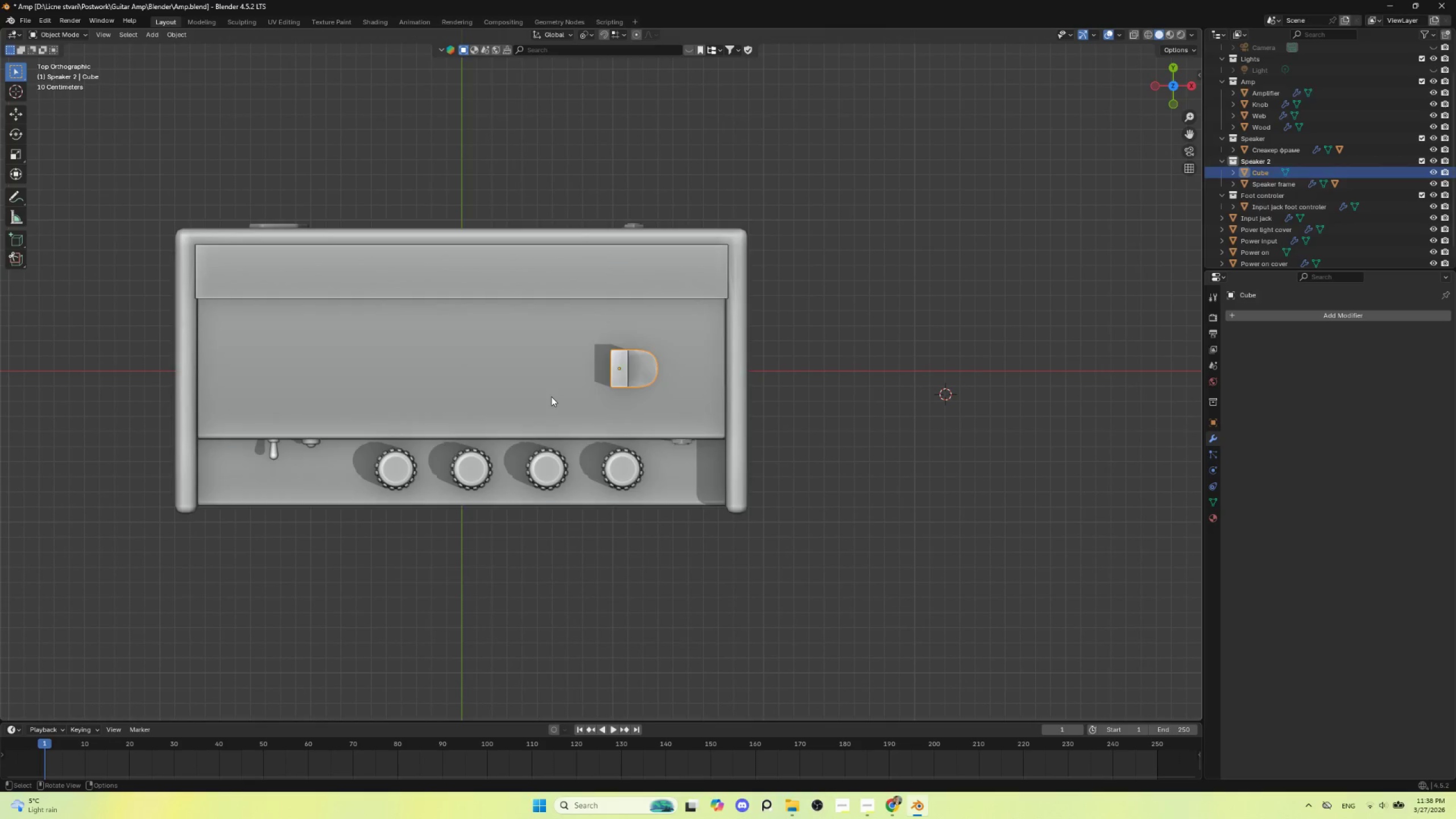 
left_click([551, 396])
 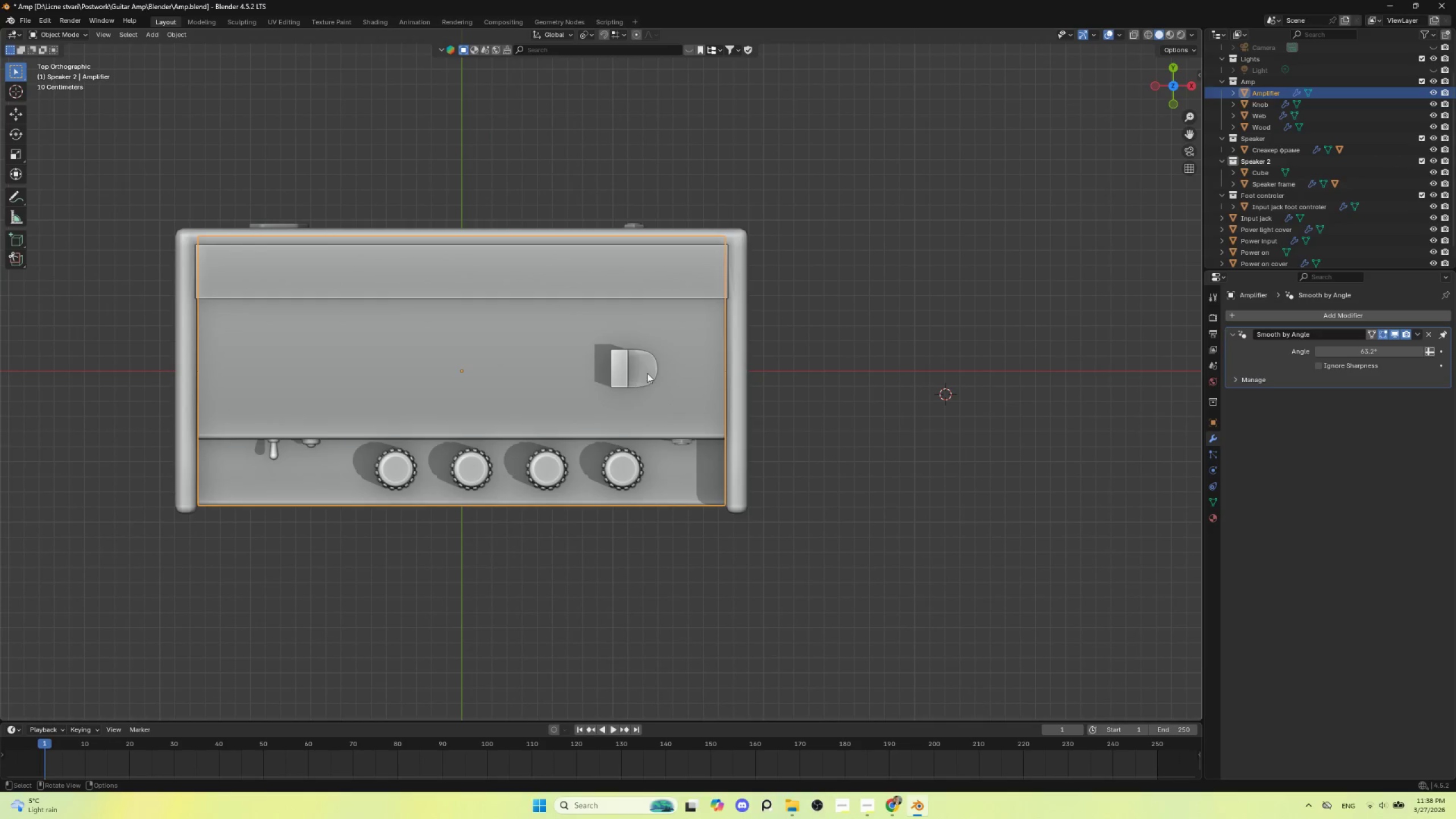 
left_click([631, 358])
 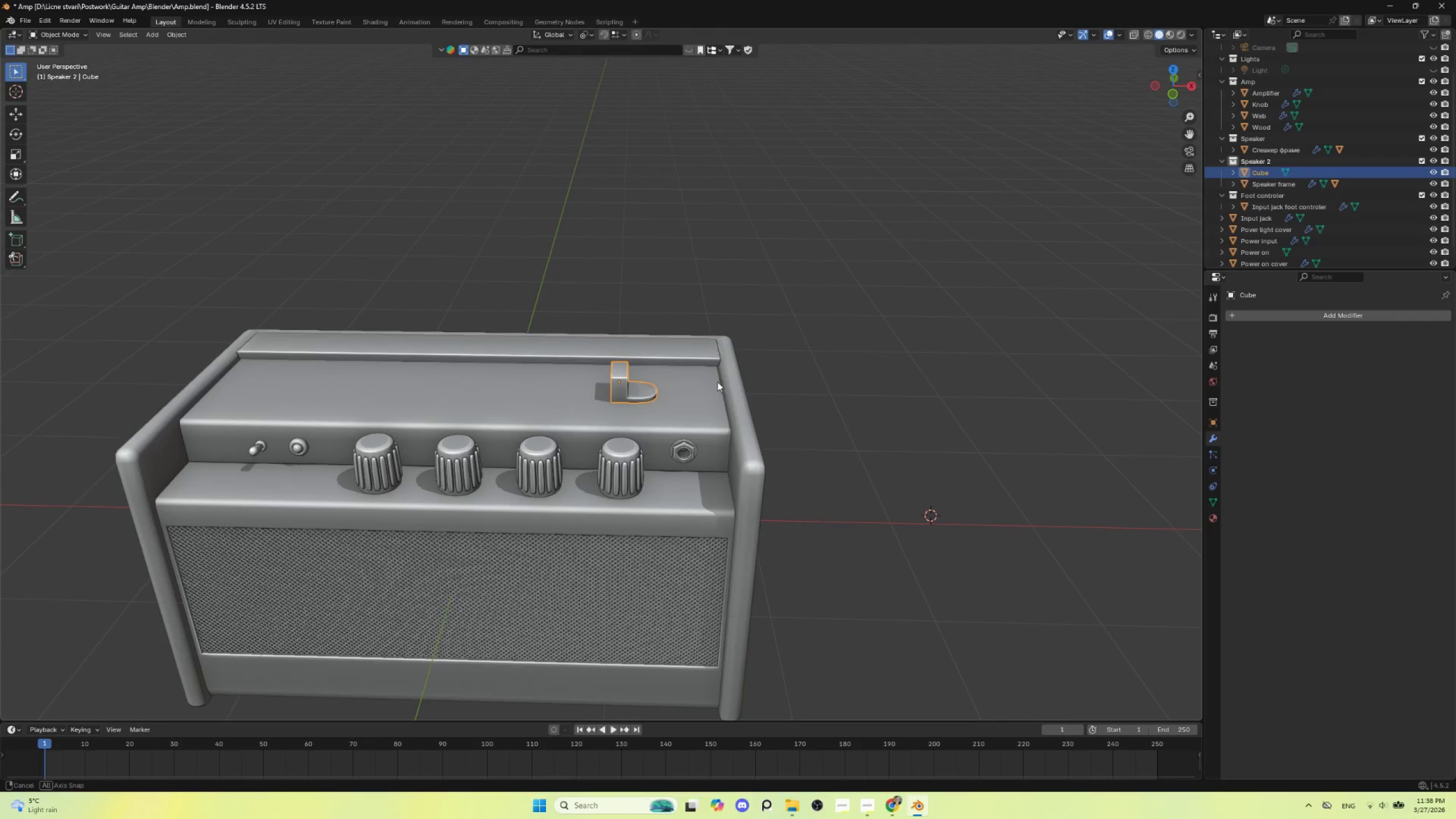 
scroll: coordinate [689, 453], scroll_direction: up, amount: 3.0
 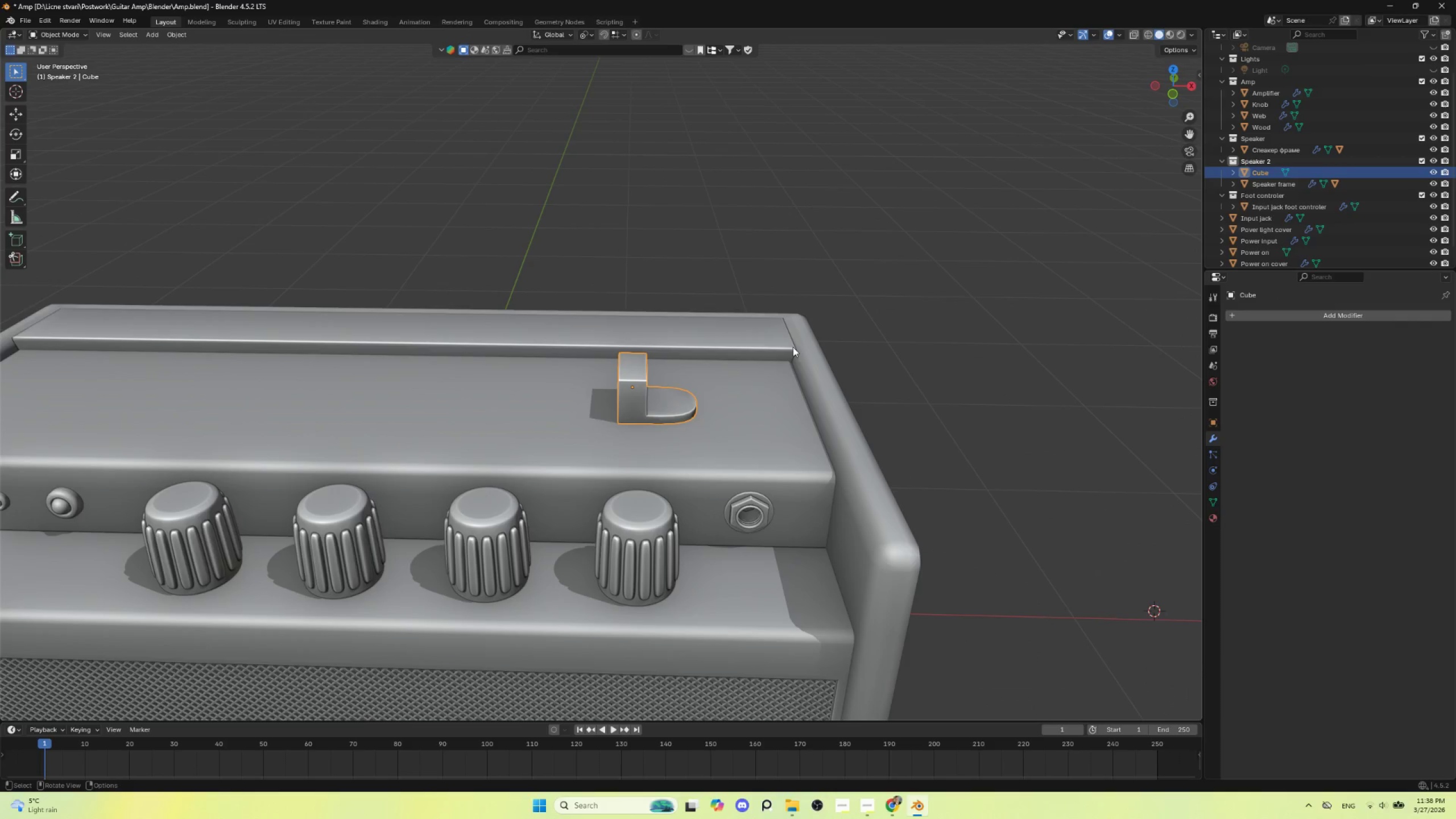 
key(M)
 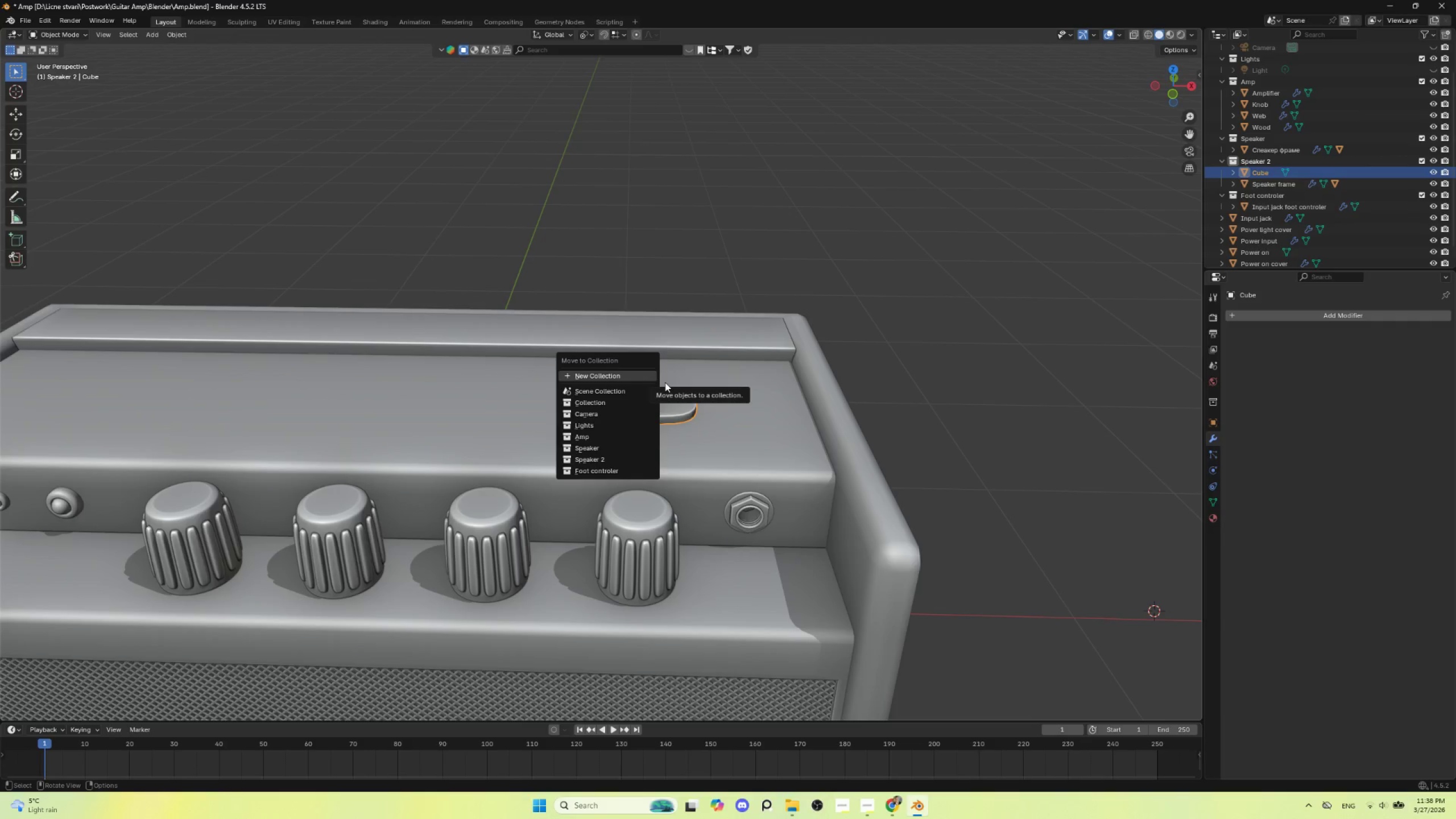 
wait(13.44)
 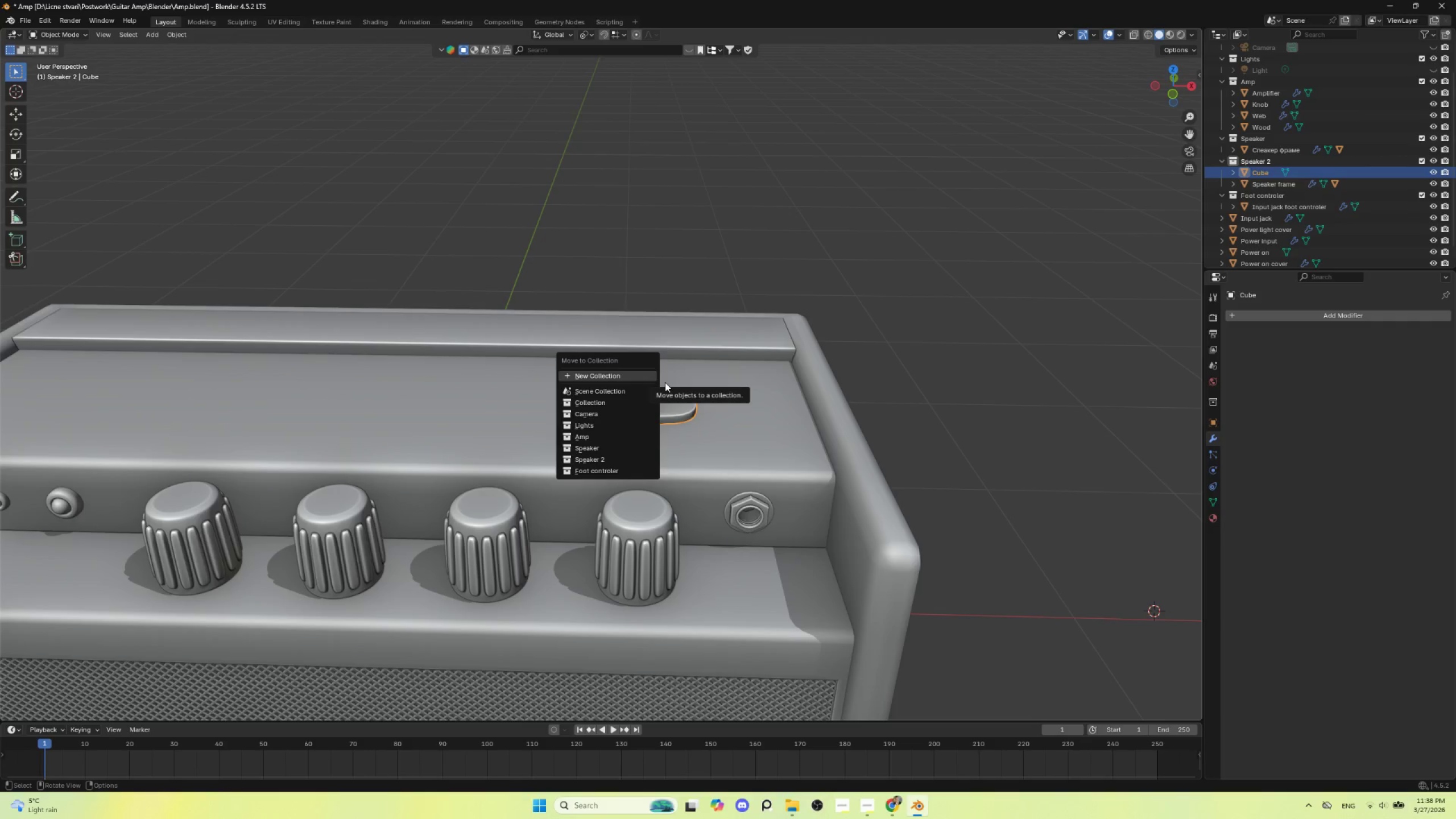 
left_click([1305, 309])
 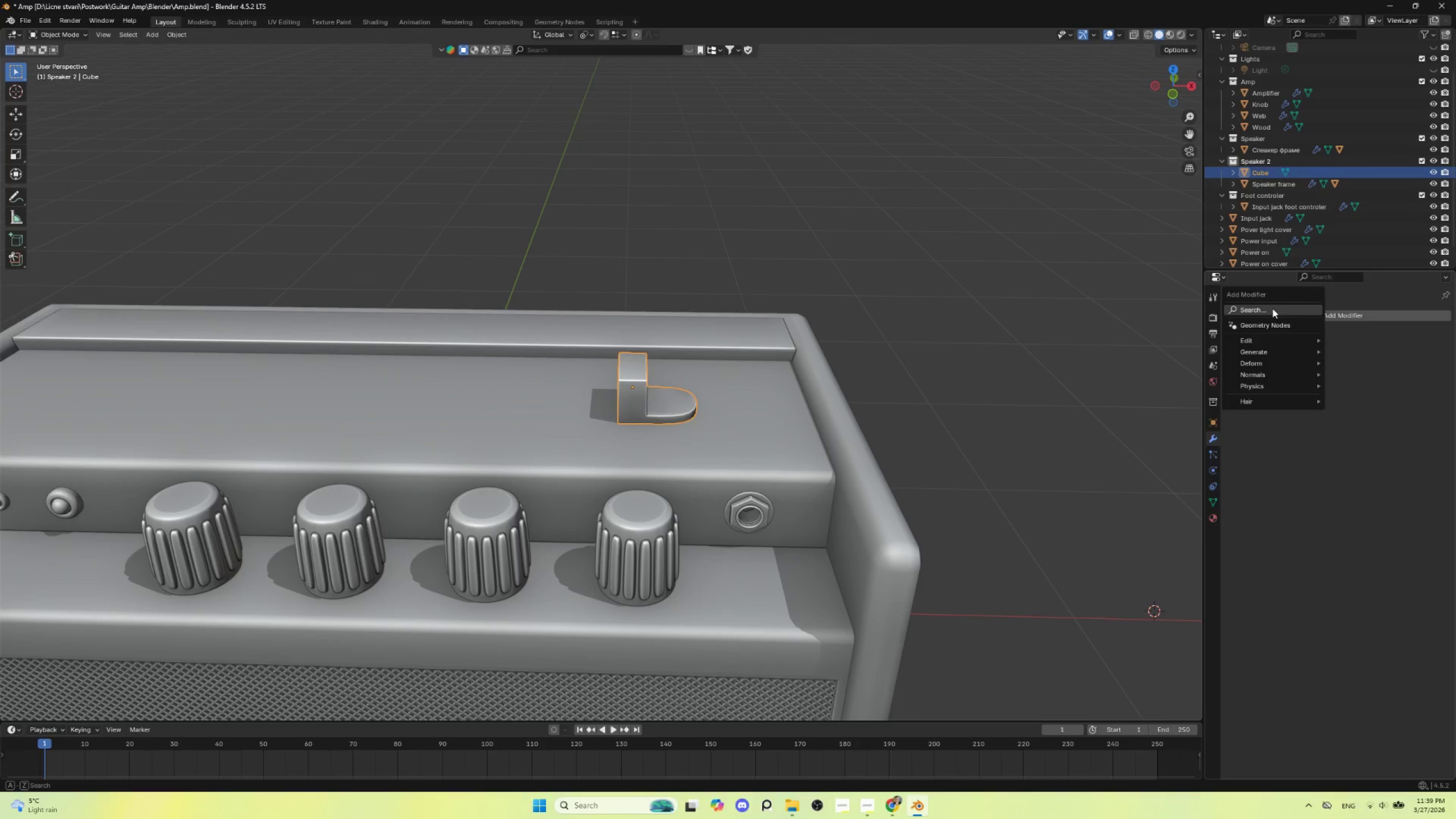 
left_click([1272, 308])
 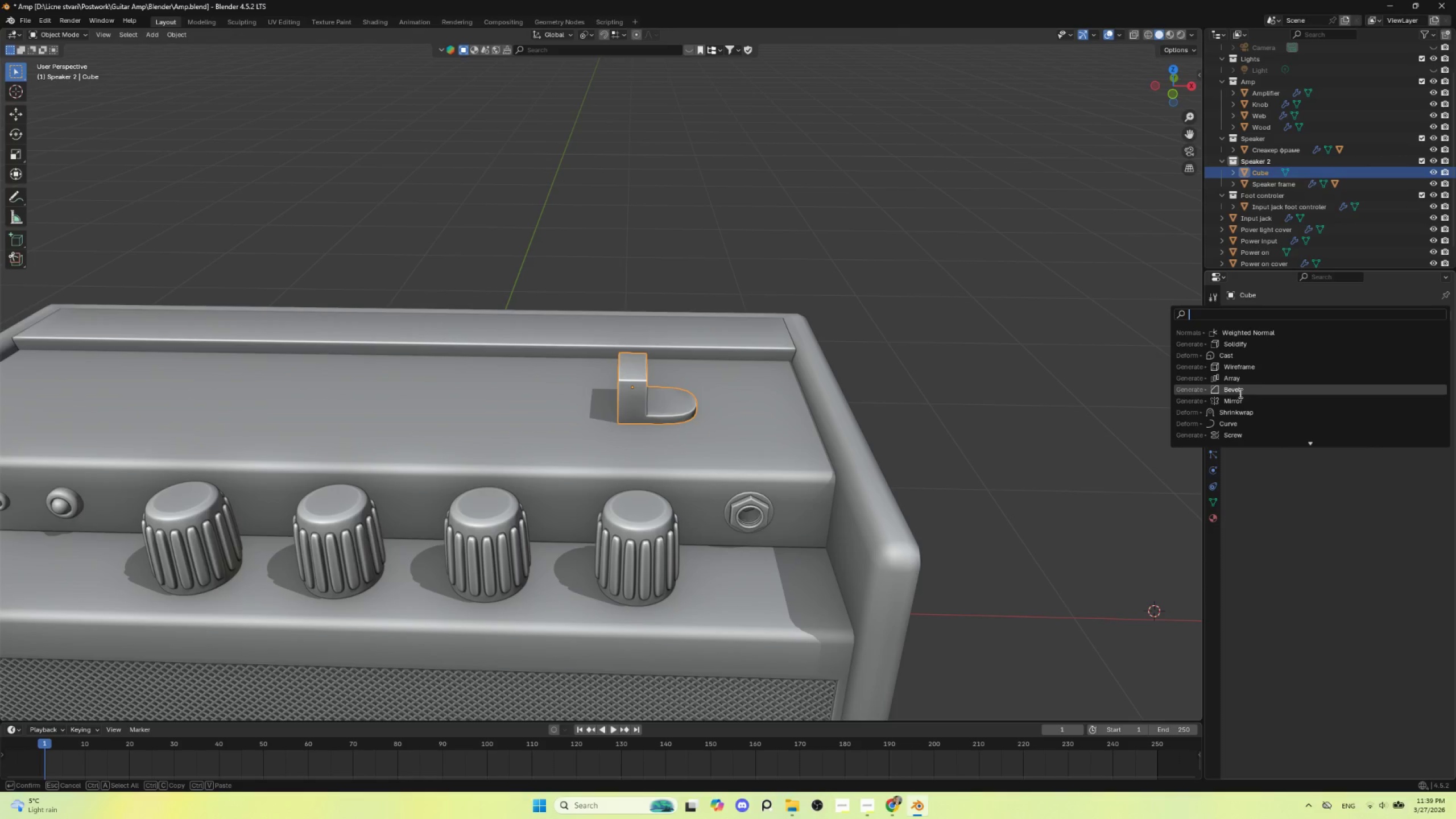 
left_click([1239, 404])
 